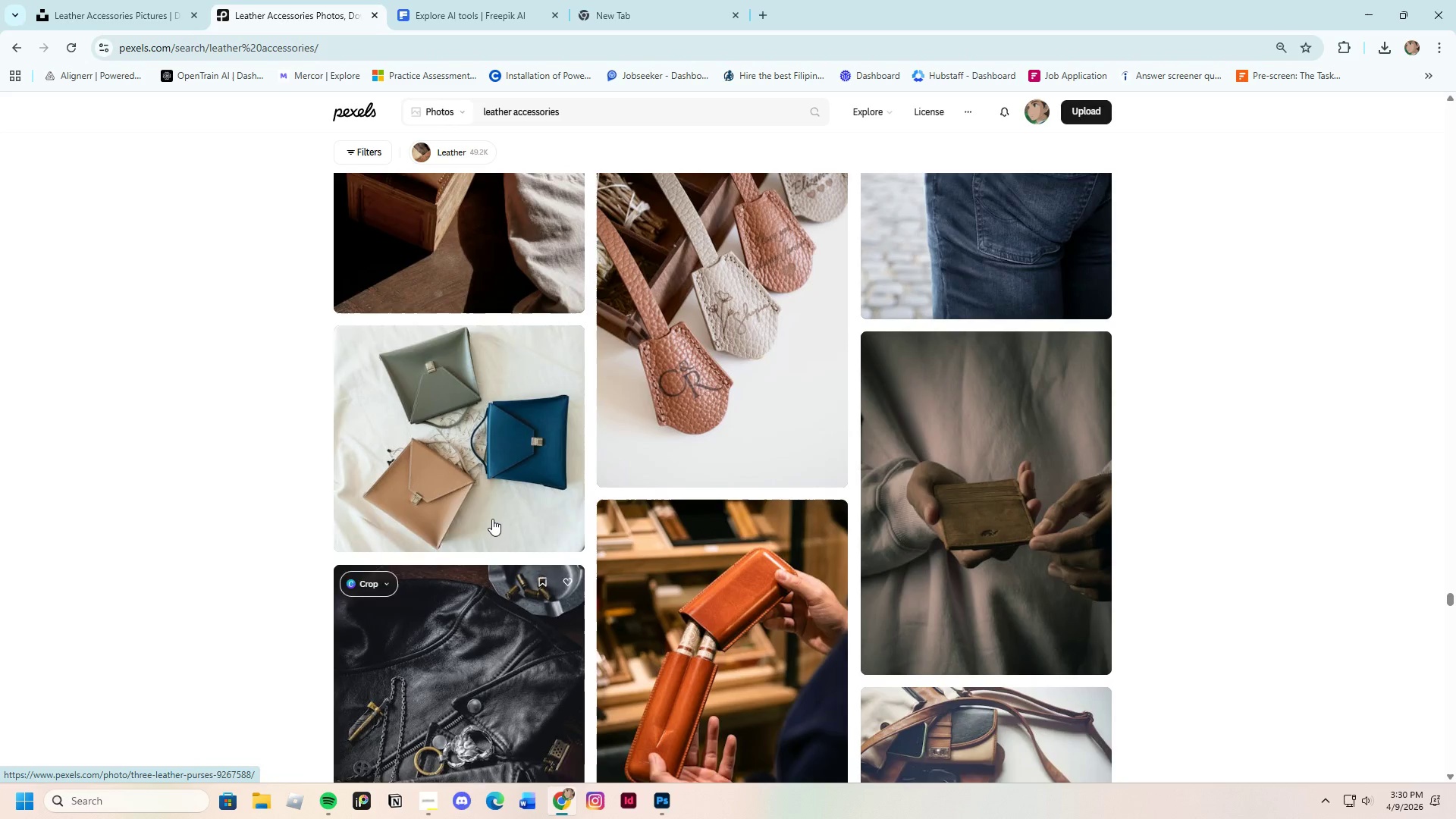 
mouse_move([491, 504])
 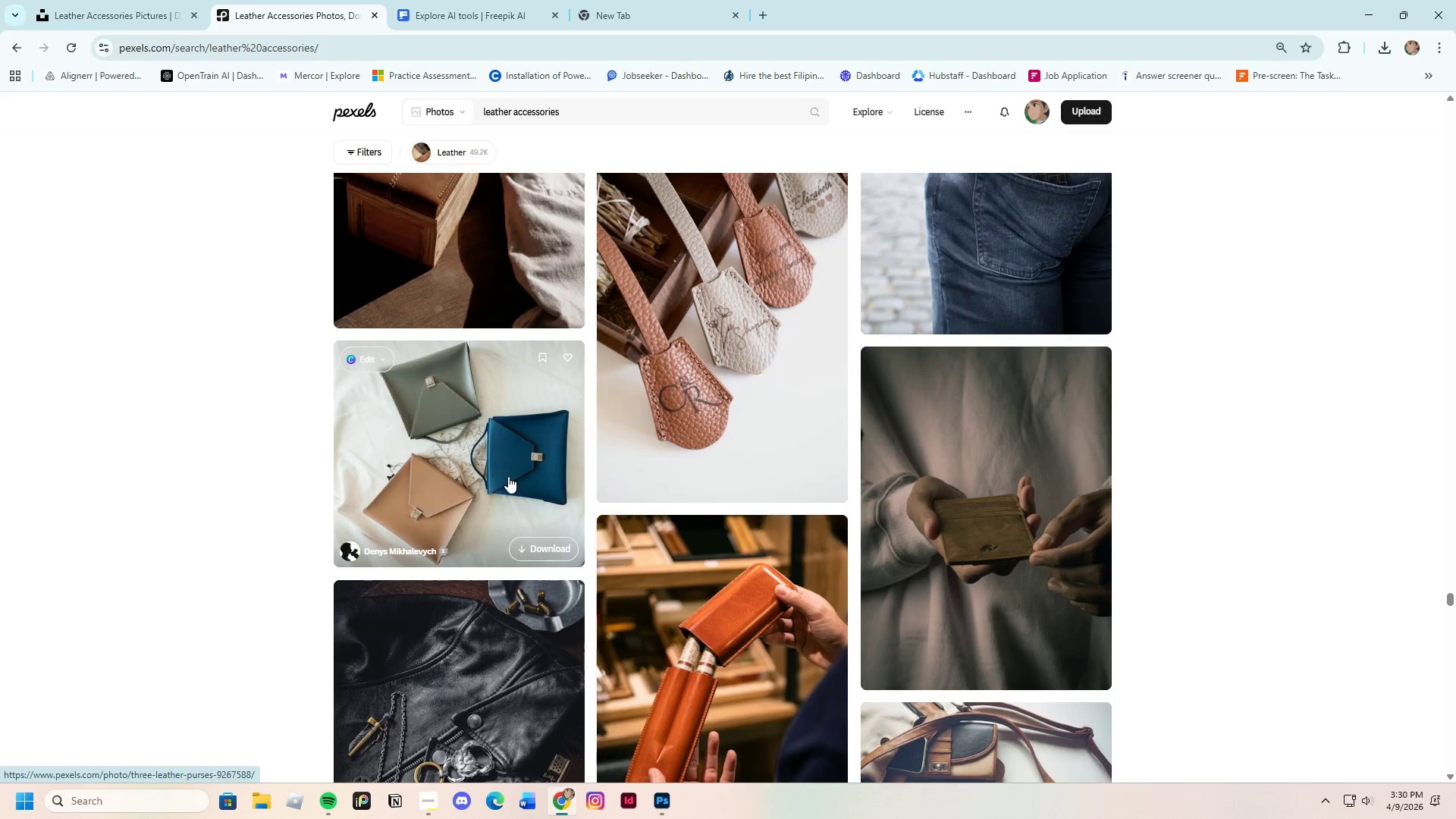 
left_click([508, 476])
 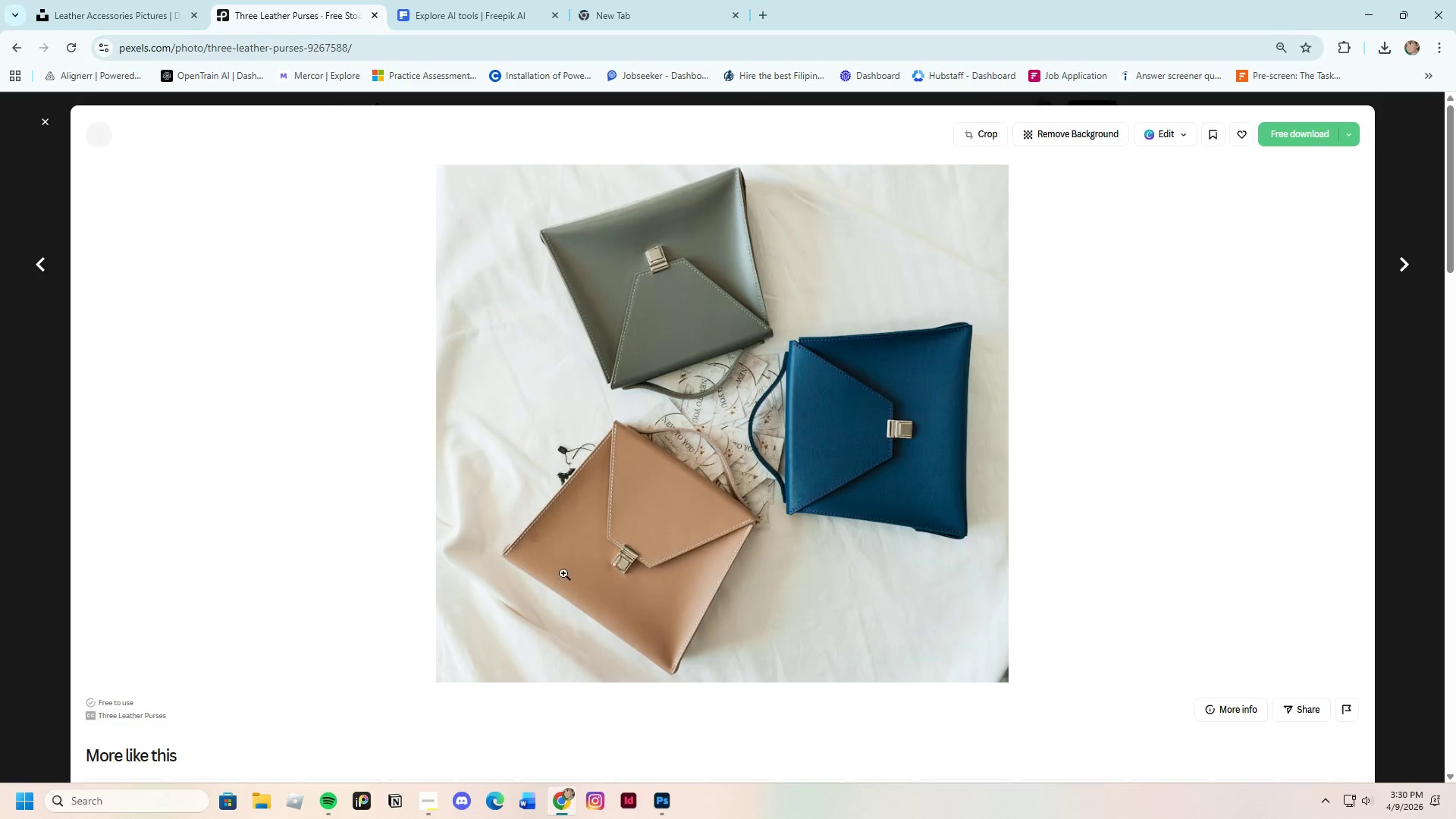 
scroll: coordinate [934, 601], scroll_direction: down, amount: 23.0
 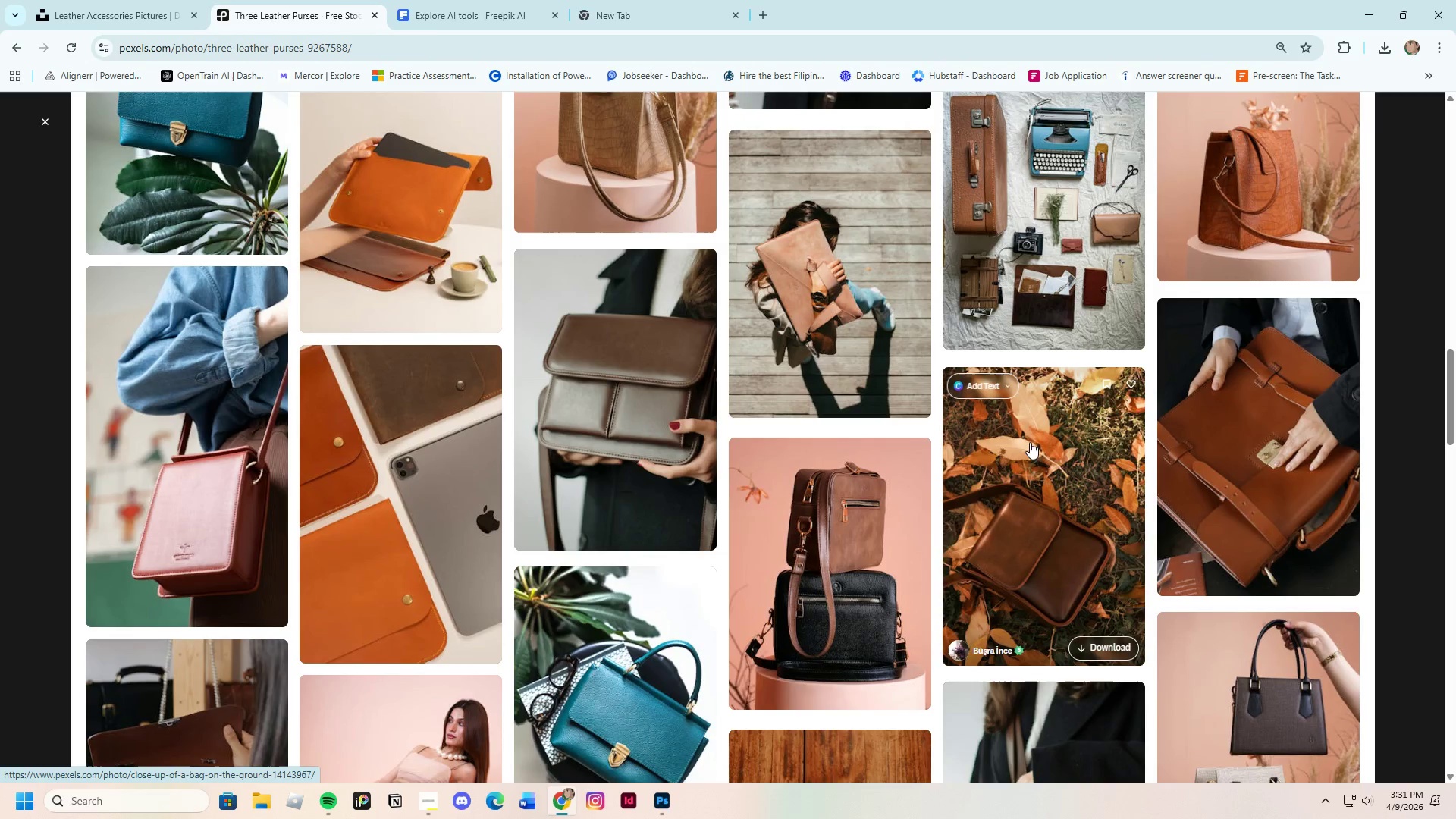 
scroll: coordinate [413, 421], scroll_direction: down, amount: 18.0
 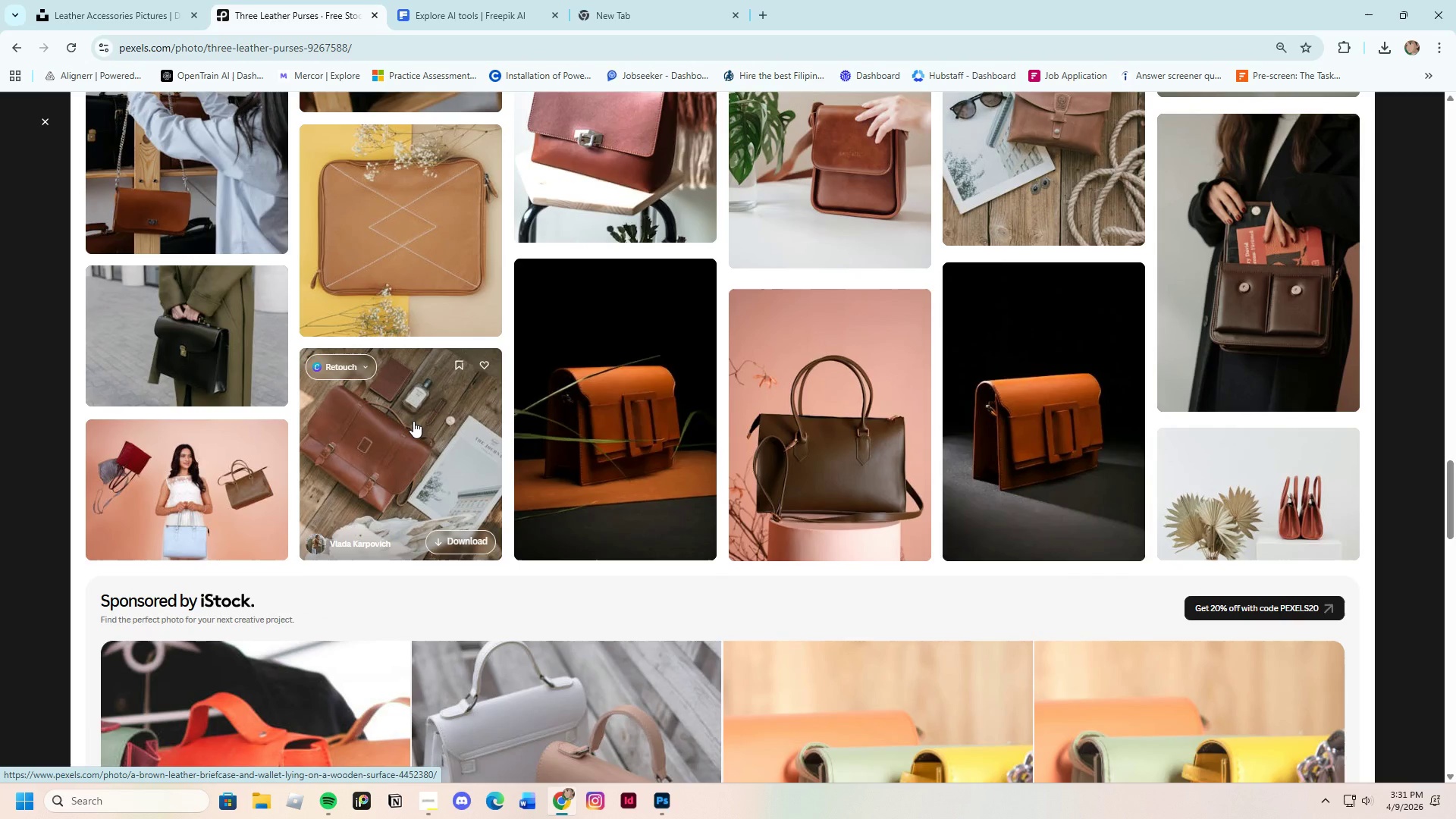 
scroll: coordinate [673, 587], scroll_direction: down, amount: 22.0
 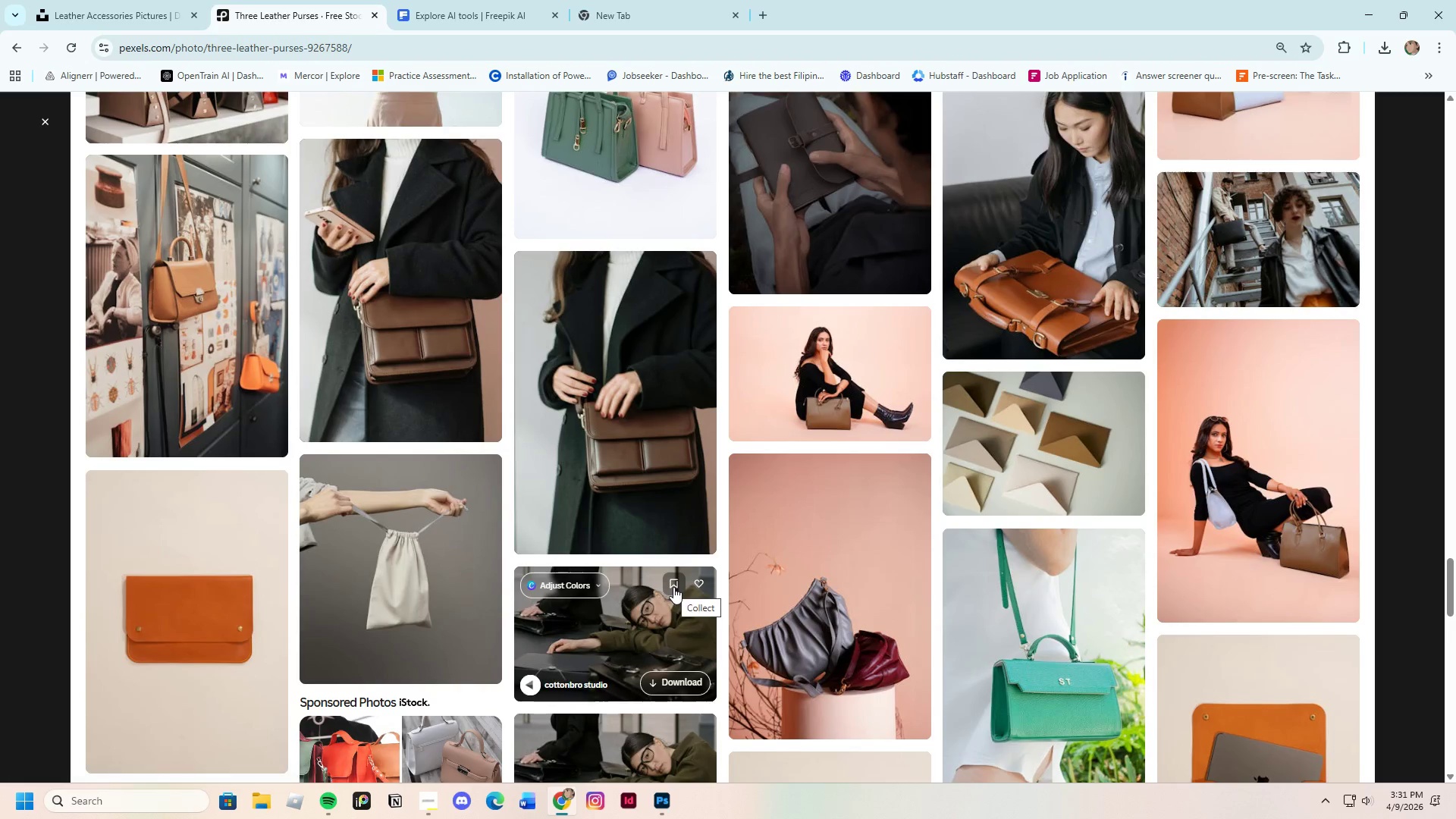 
scroll: coordinate [791, 588], scroll_direction: down, amount: 20.0
 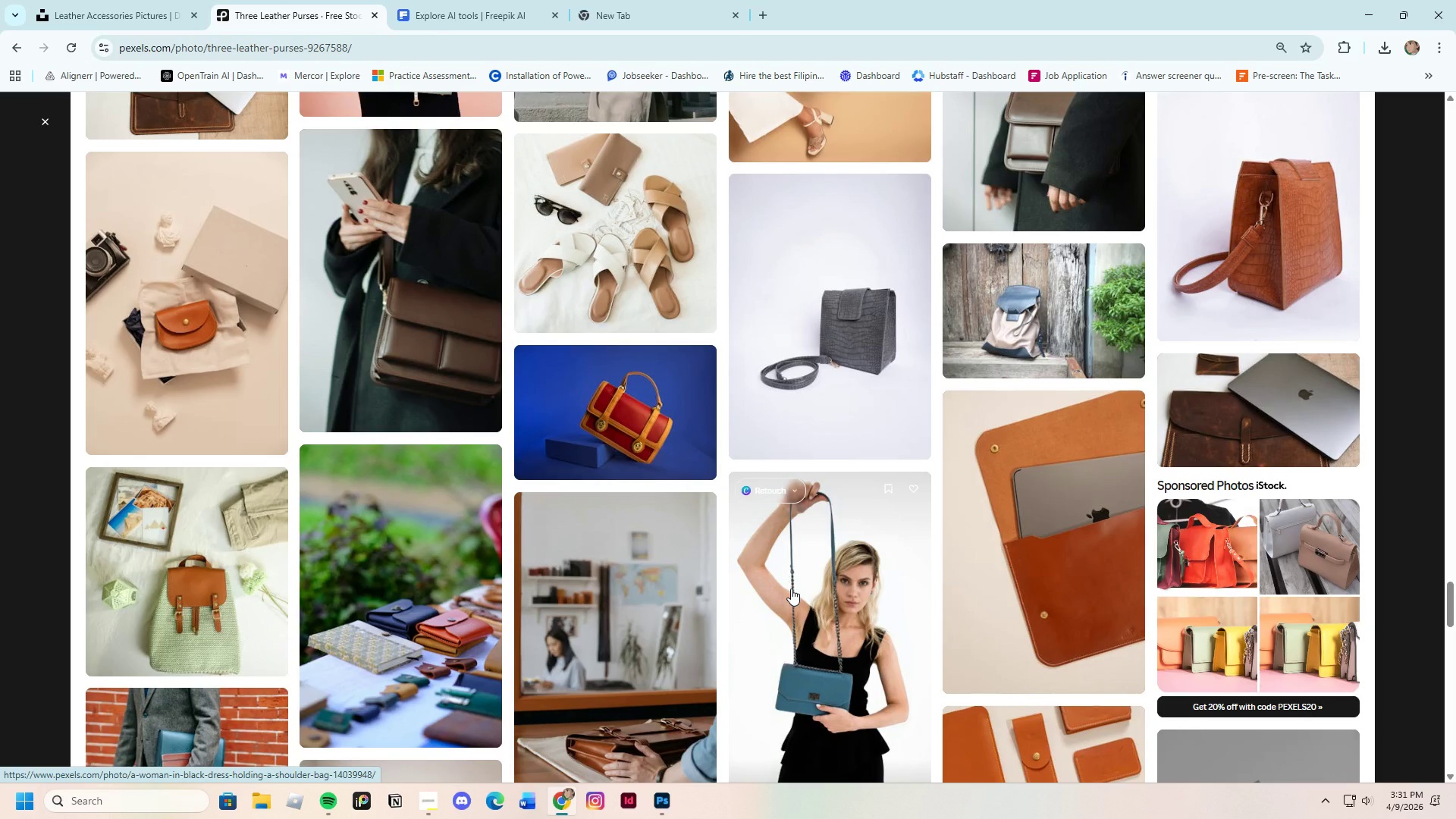 
scroll: coordinate [855, 594], scroll_direction: down, amount: 13.0
 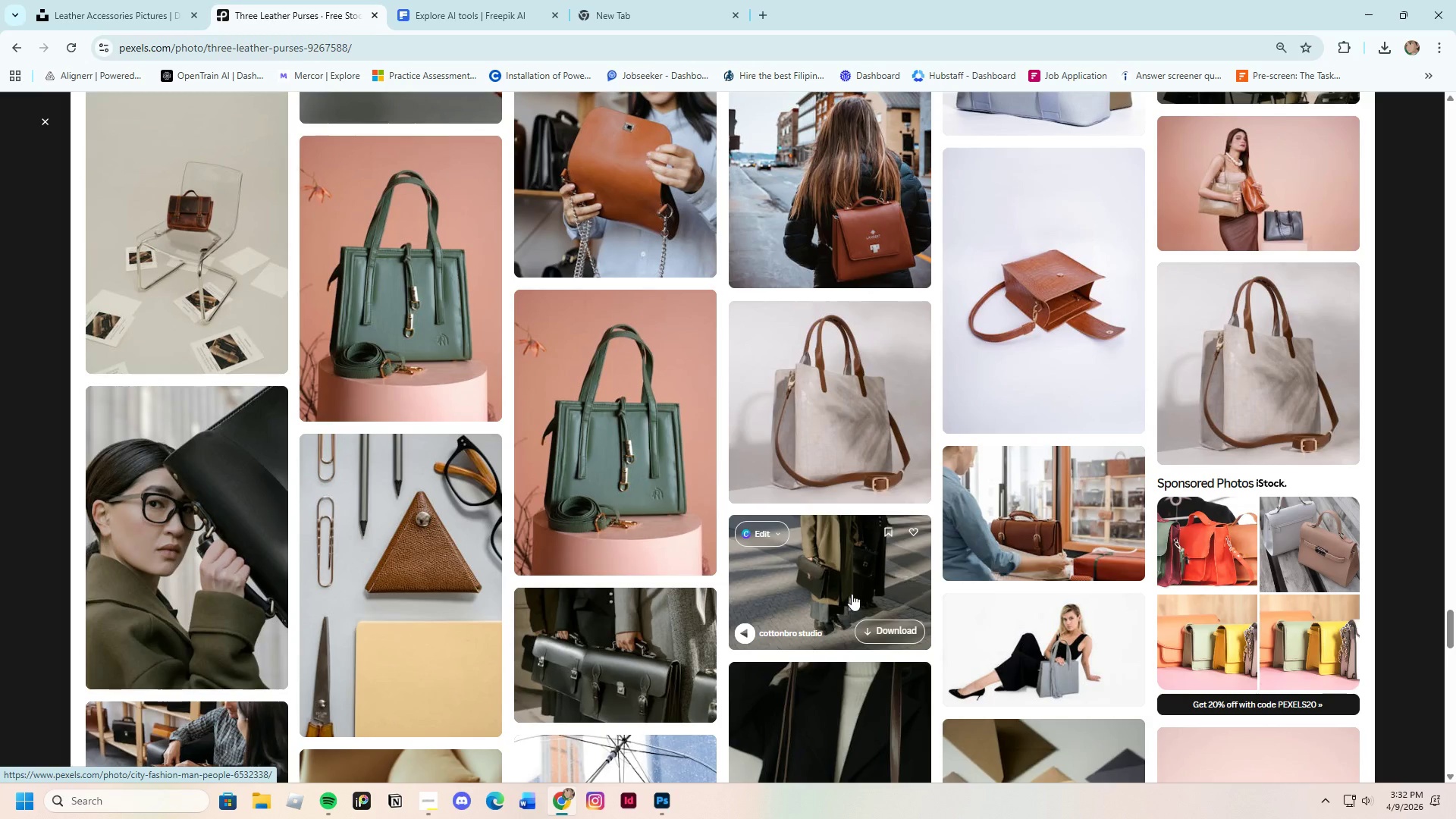 
wait(17.14)
 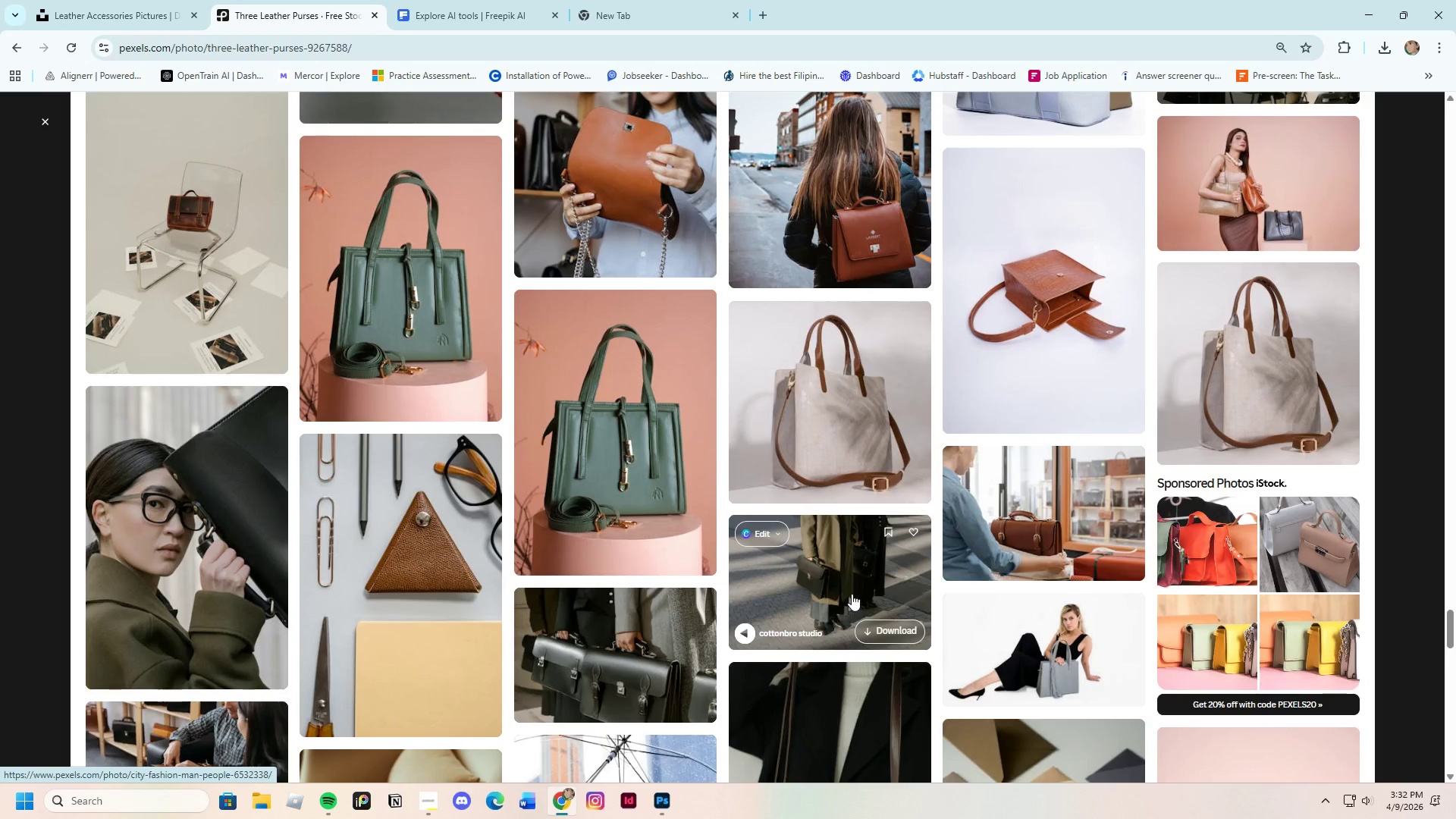 
scroll: coordinate [786, 503], scroll_direction: down, amount: 23.0
 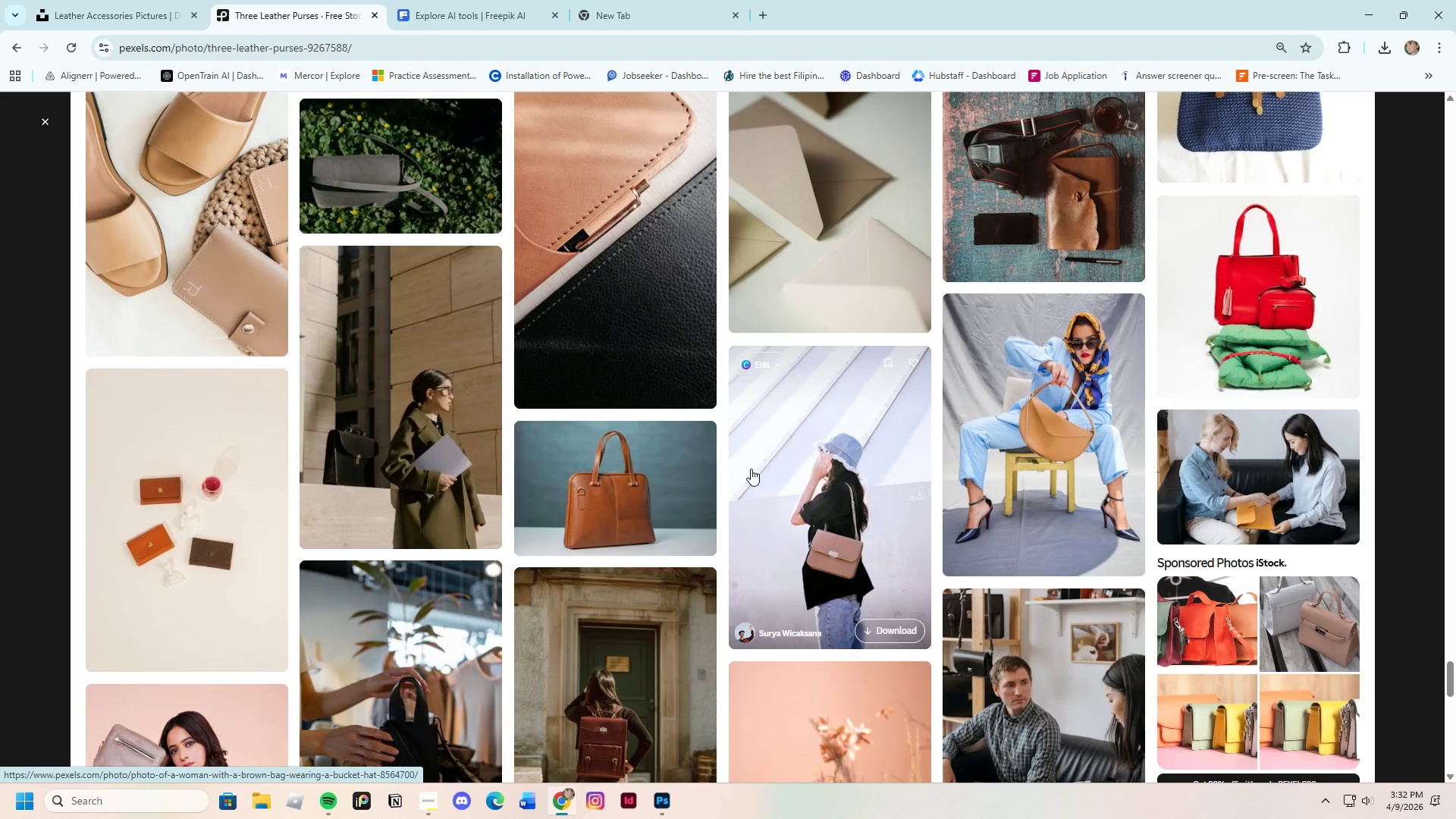 
scroll: coordinate [959, 539], scroll_direction: down, amount: 8.0
 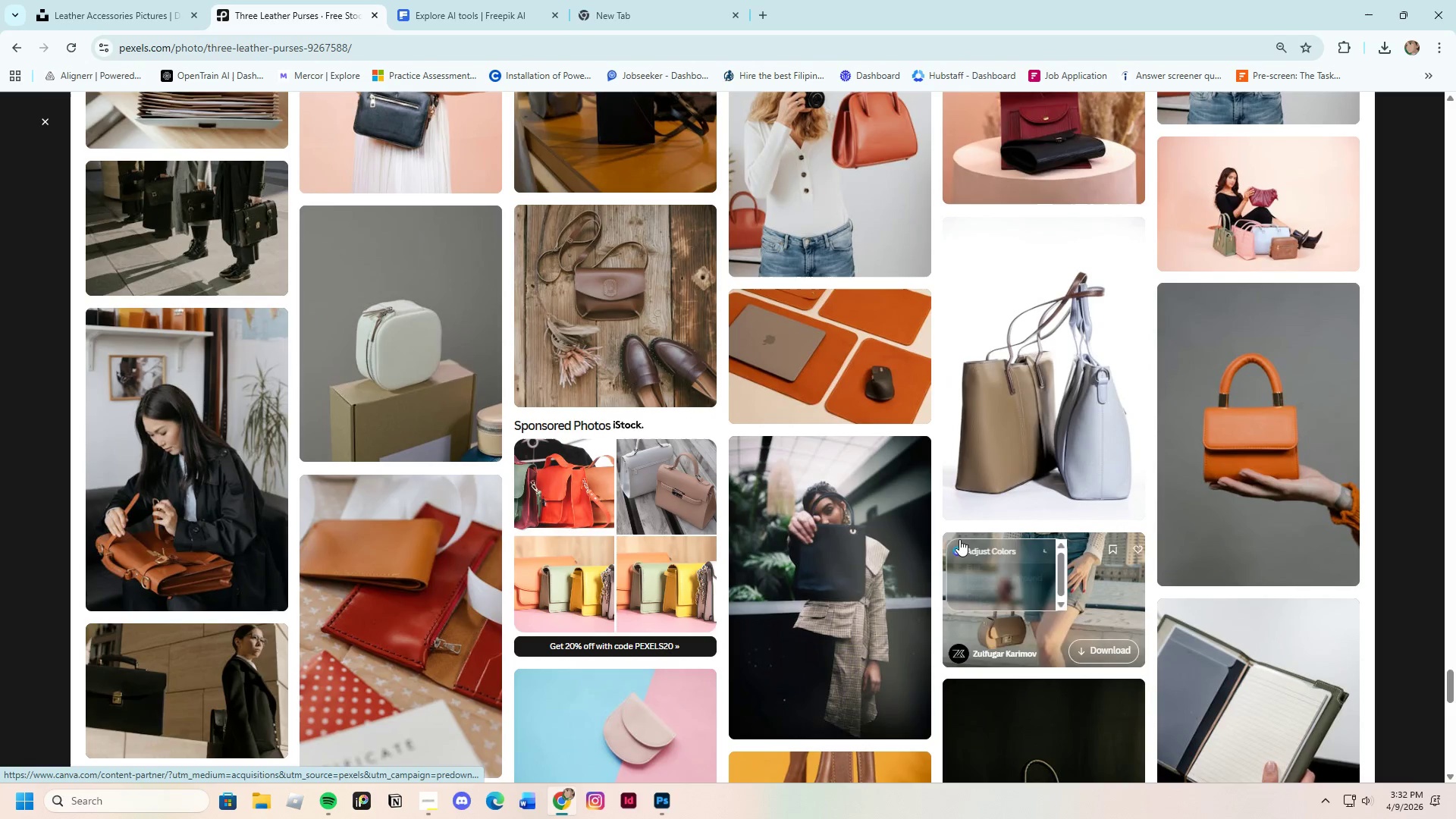 
scroll: coordinate [963, 539], scroll_direction: up, amount: 4.0
 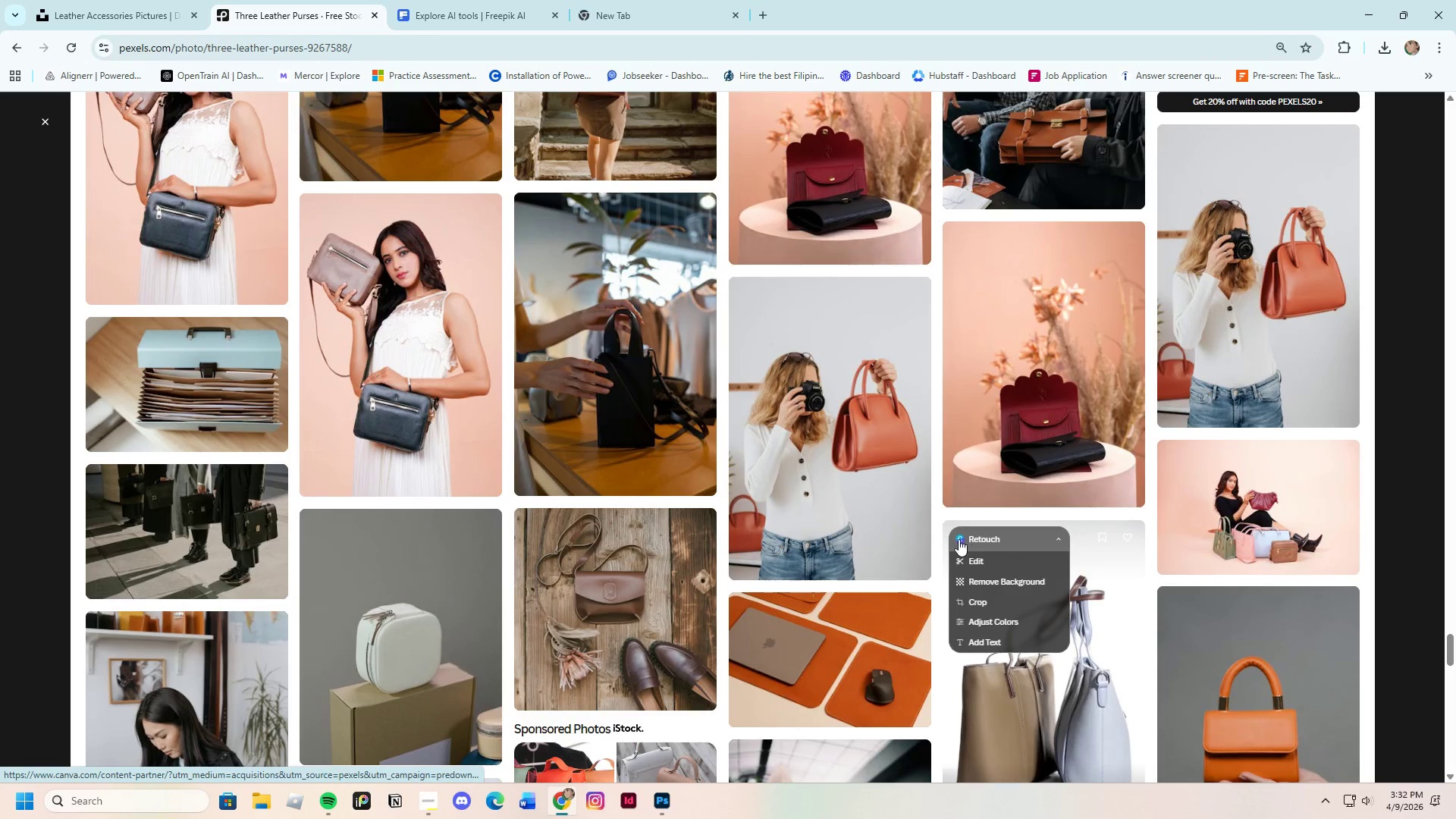 
scroll: coordinate [771, 518], scroll_direction: down, amount: 2.0
 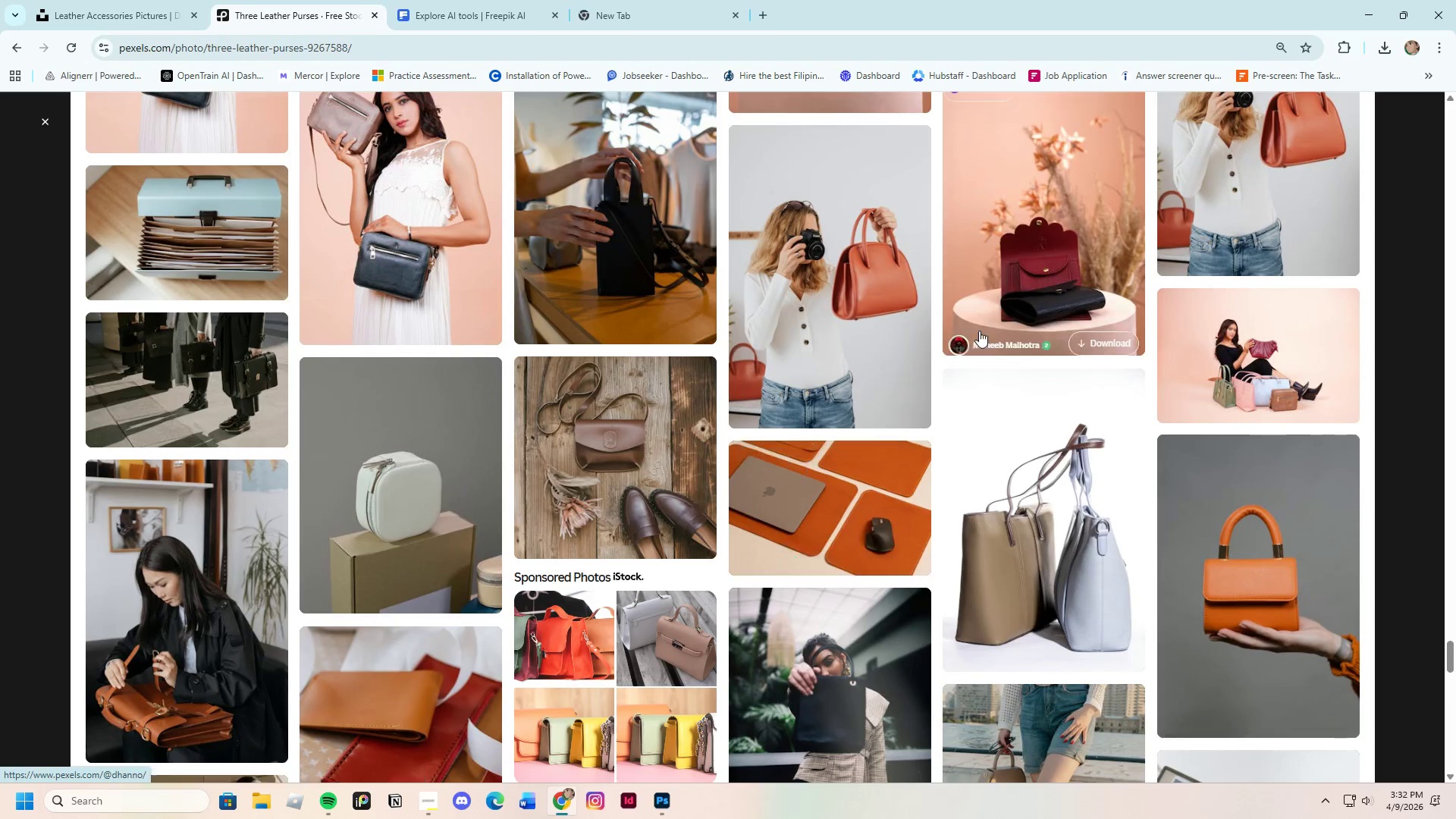 
left_click([1030, 259])
 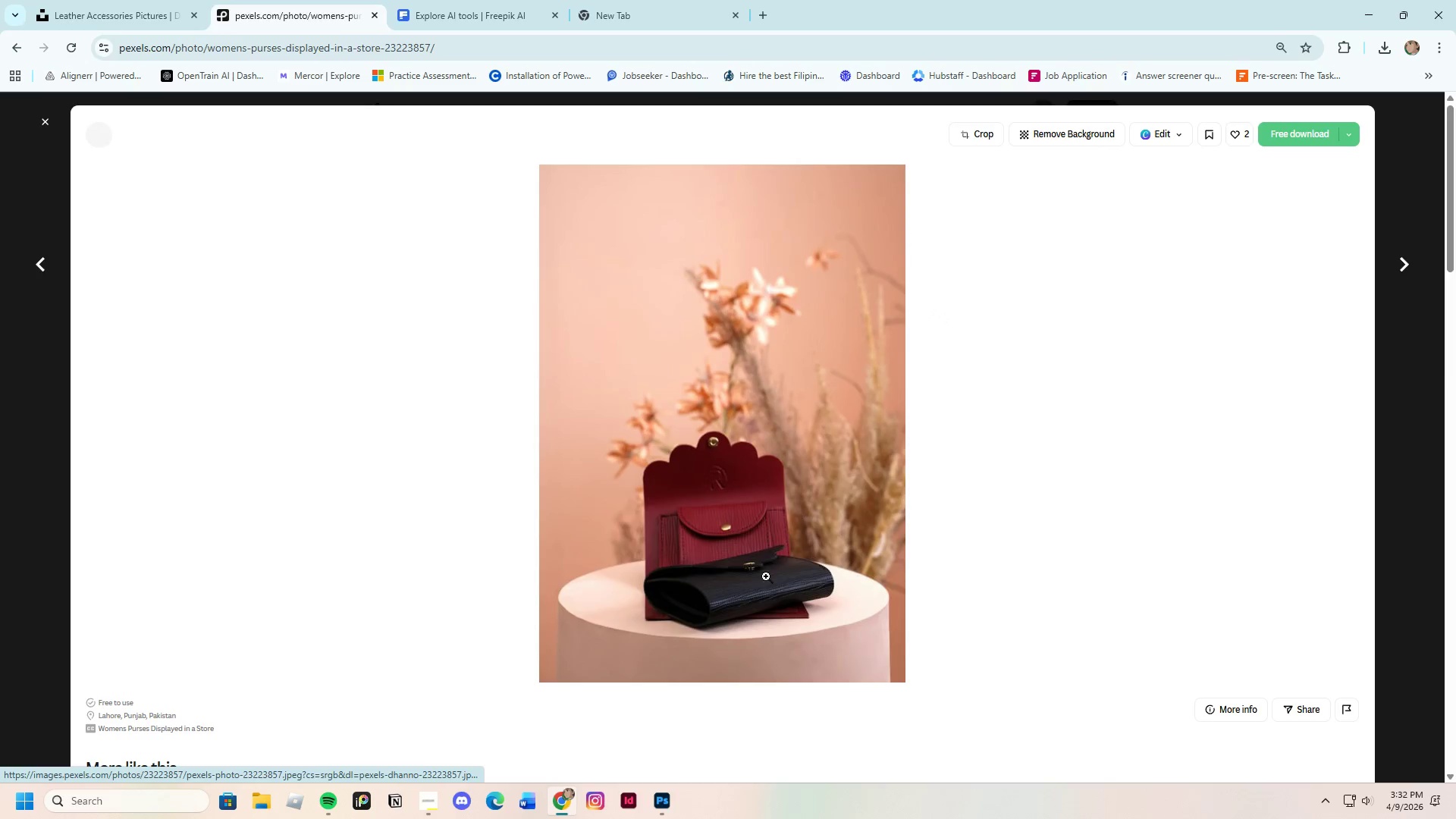 
scroll: coordinate [754, 655], scroll_direction: down, amount: 19.0
 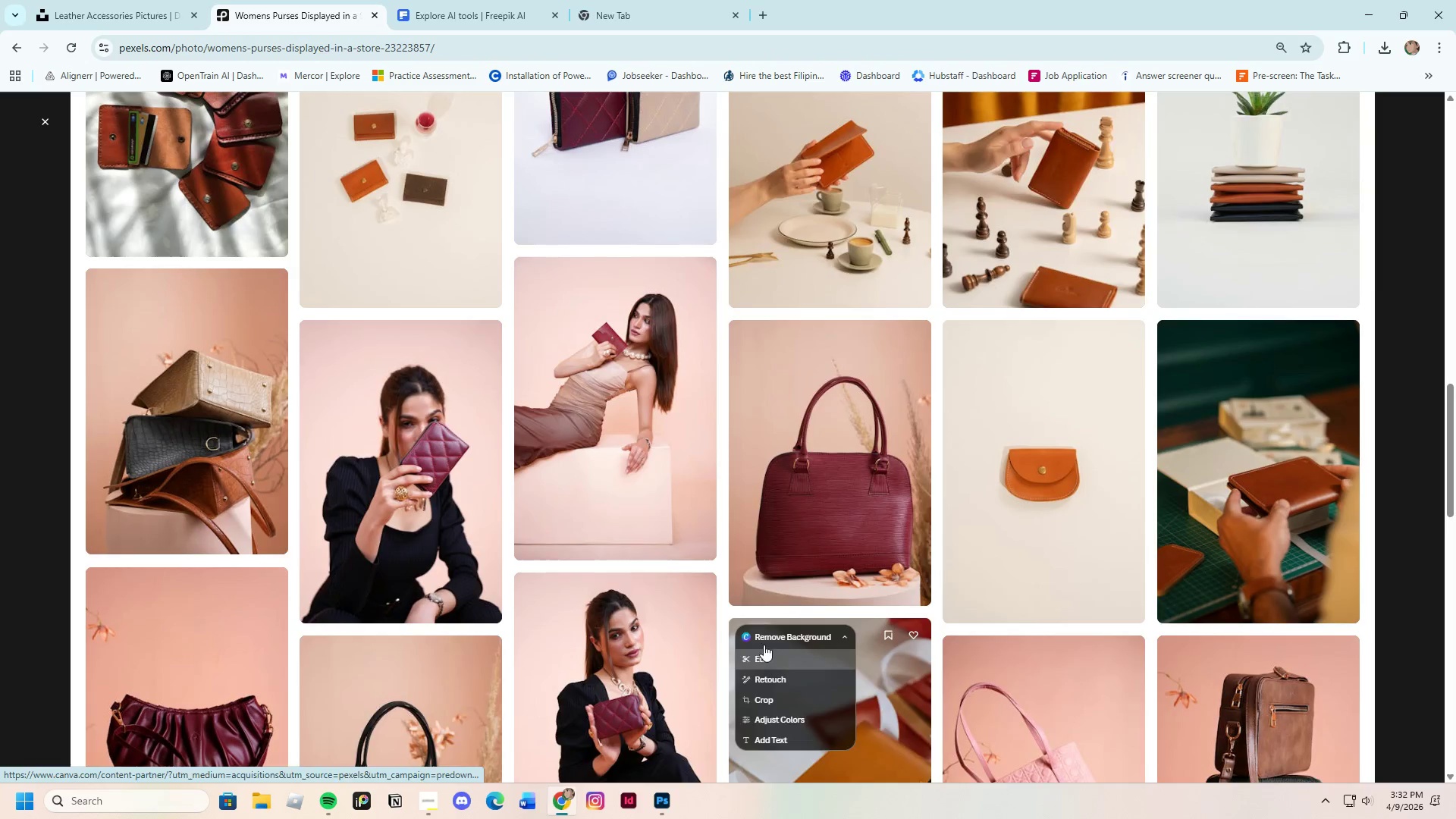 
mouse_move([736, 633])
 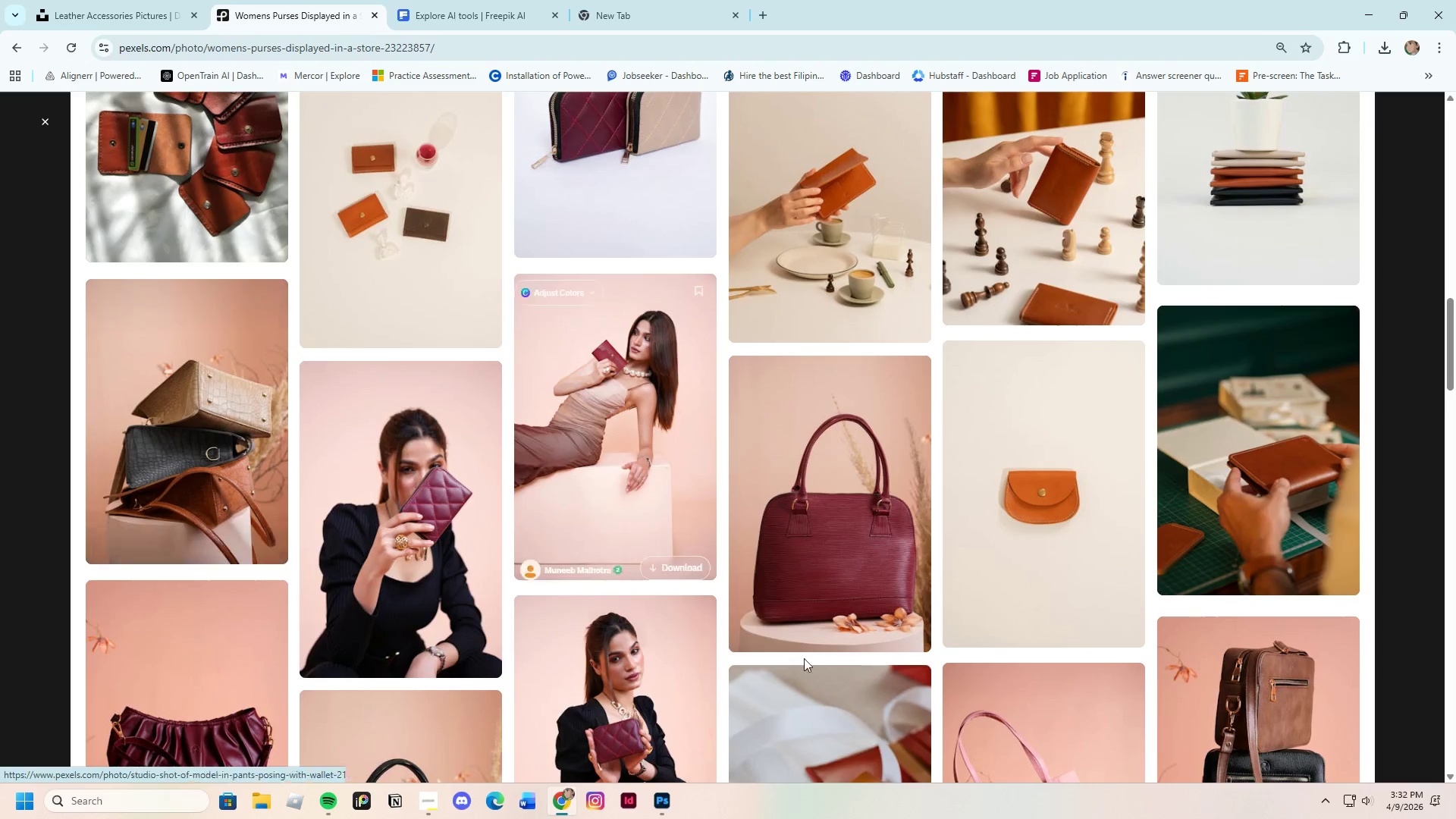 
scroll: coordinate [880, 706], scroll_direction: up, amount: 3.0
 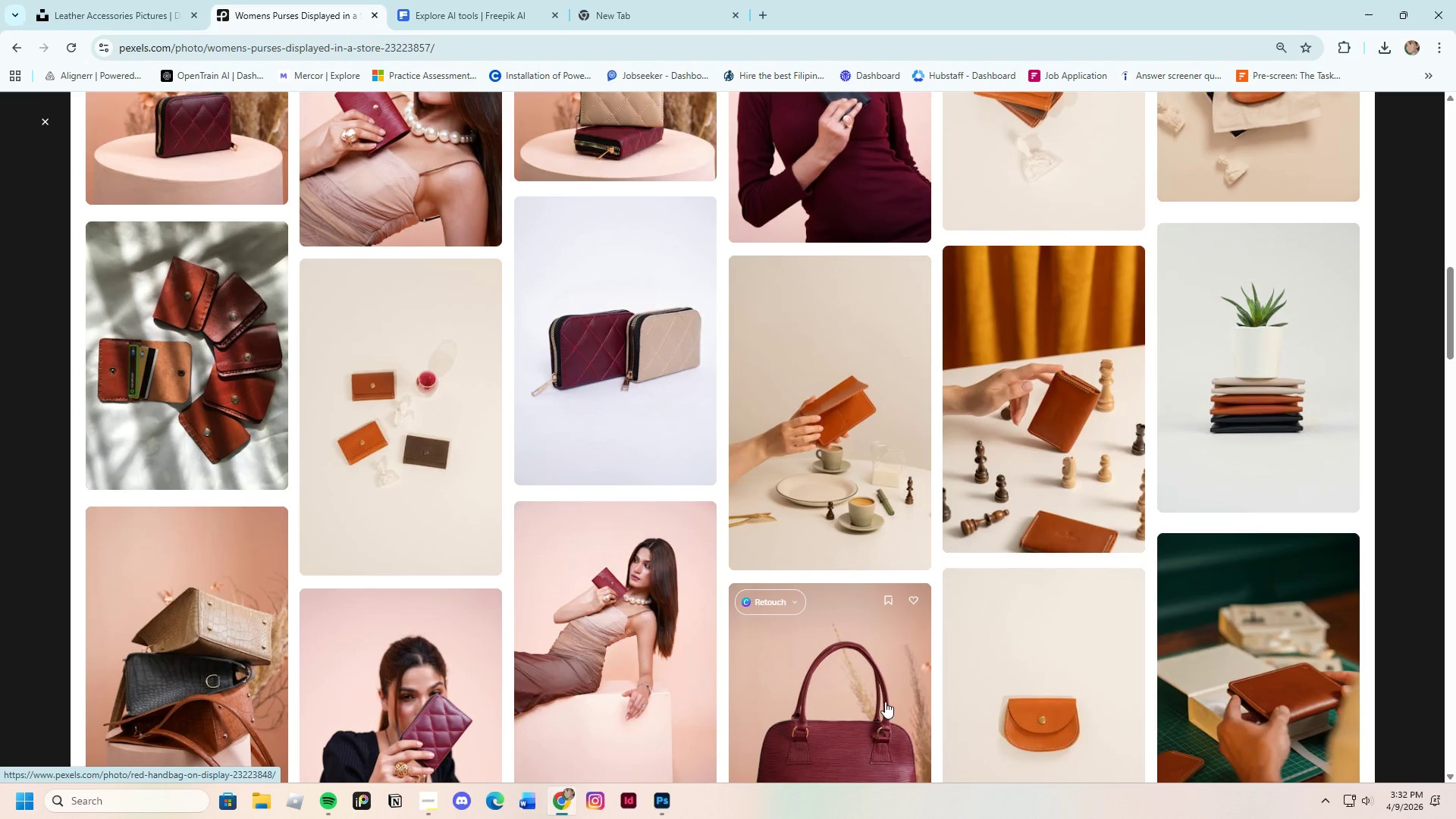 
scroll: coordinate [886, 700], scroll_direction: down, amount: 7.0
 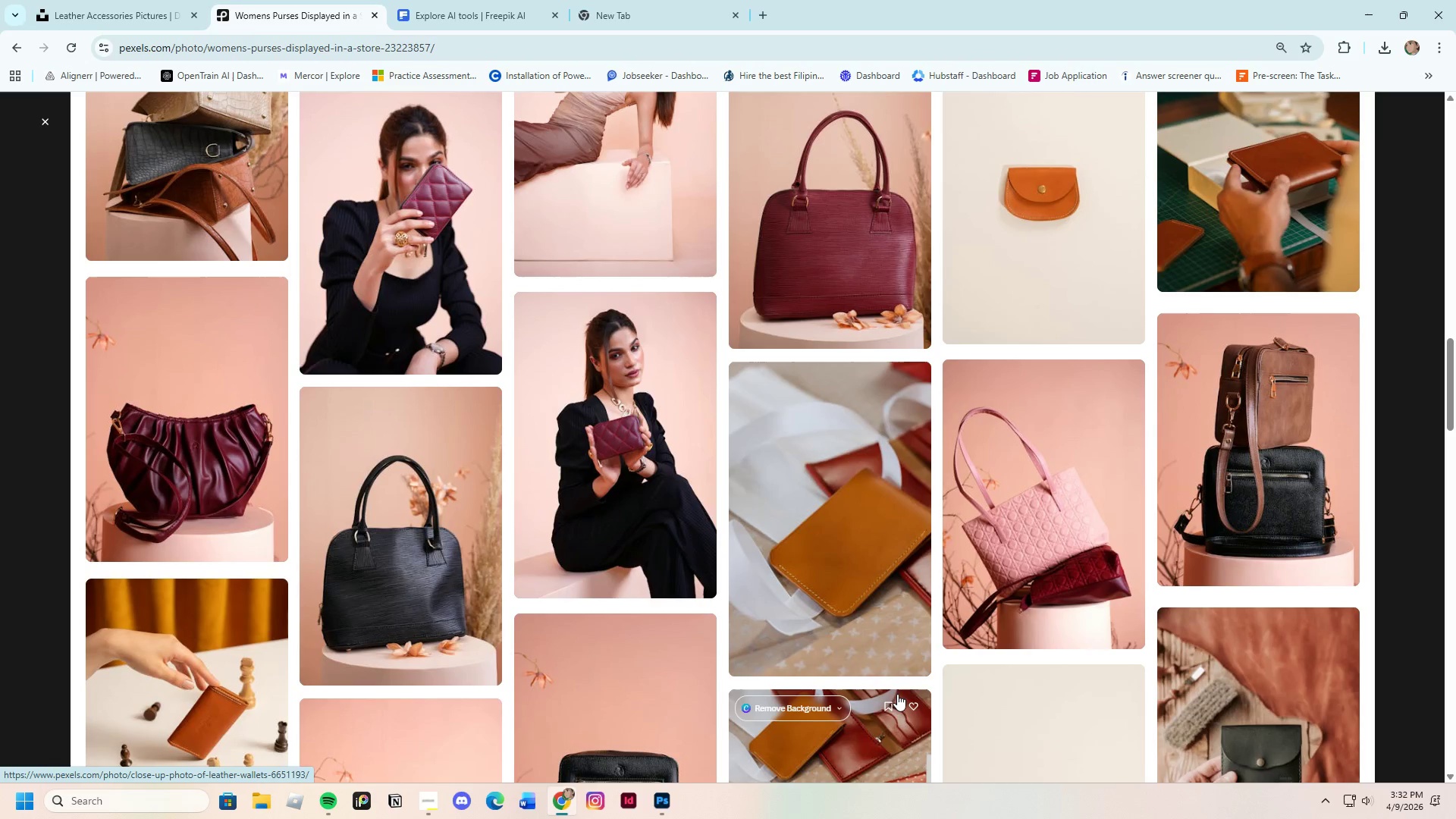 
left_click([1229, 476])
 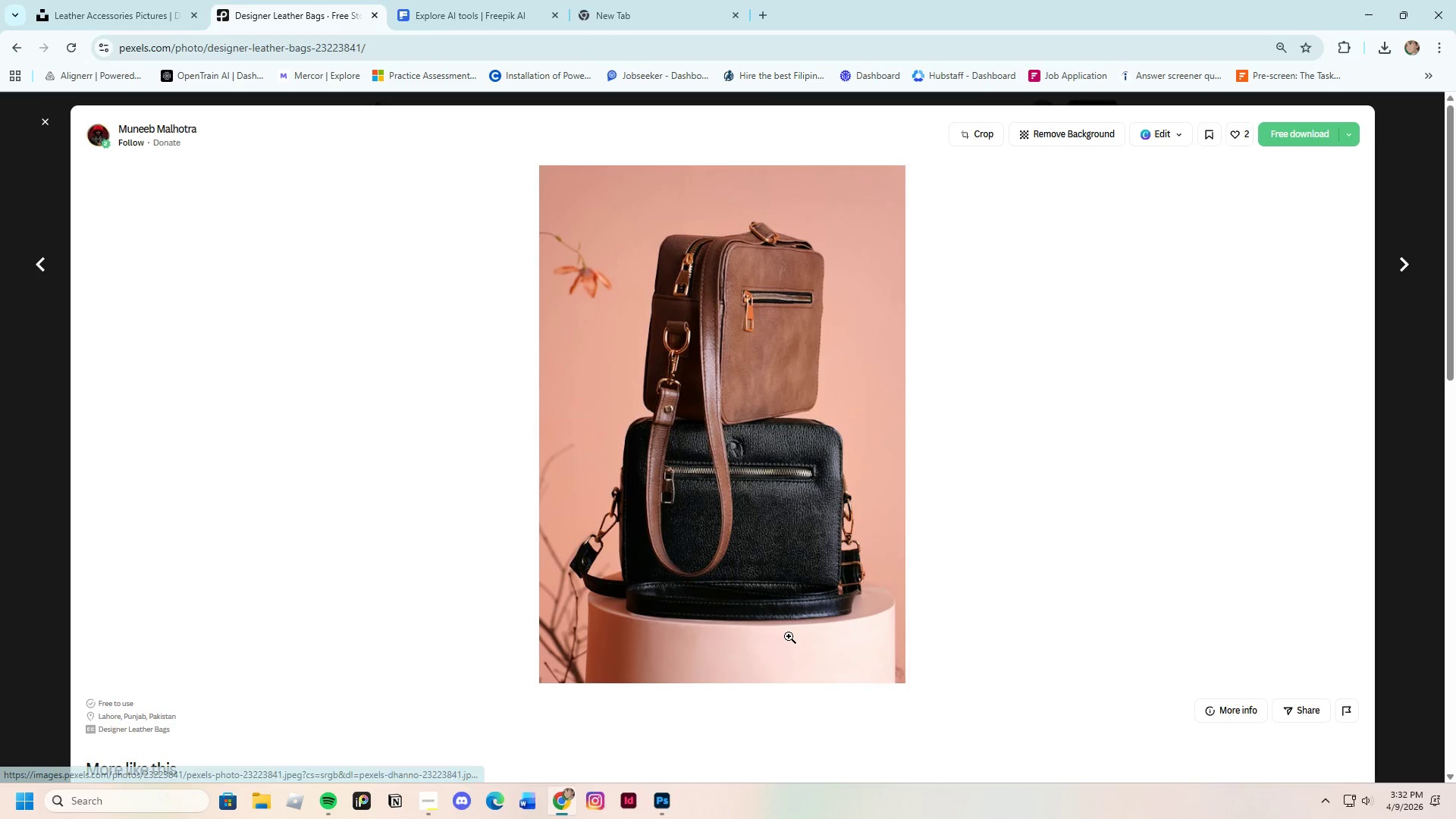 
scroll: coordinate [791, 630], scroll_direction: down, amount: 4.0
 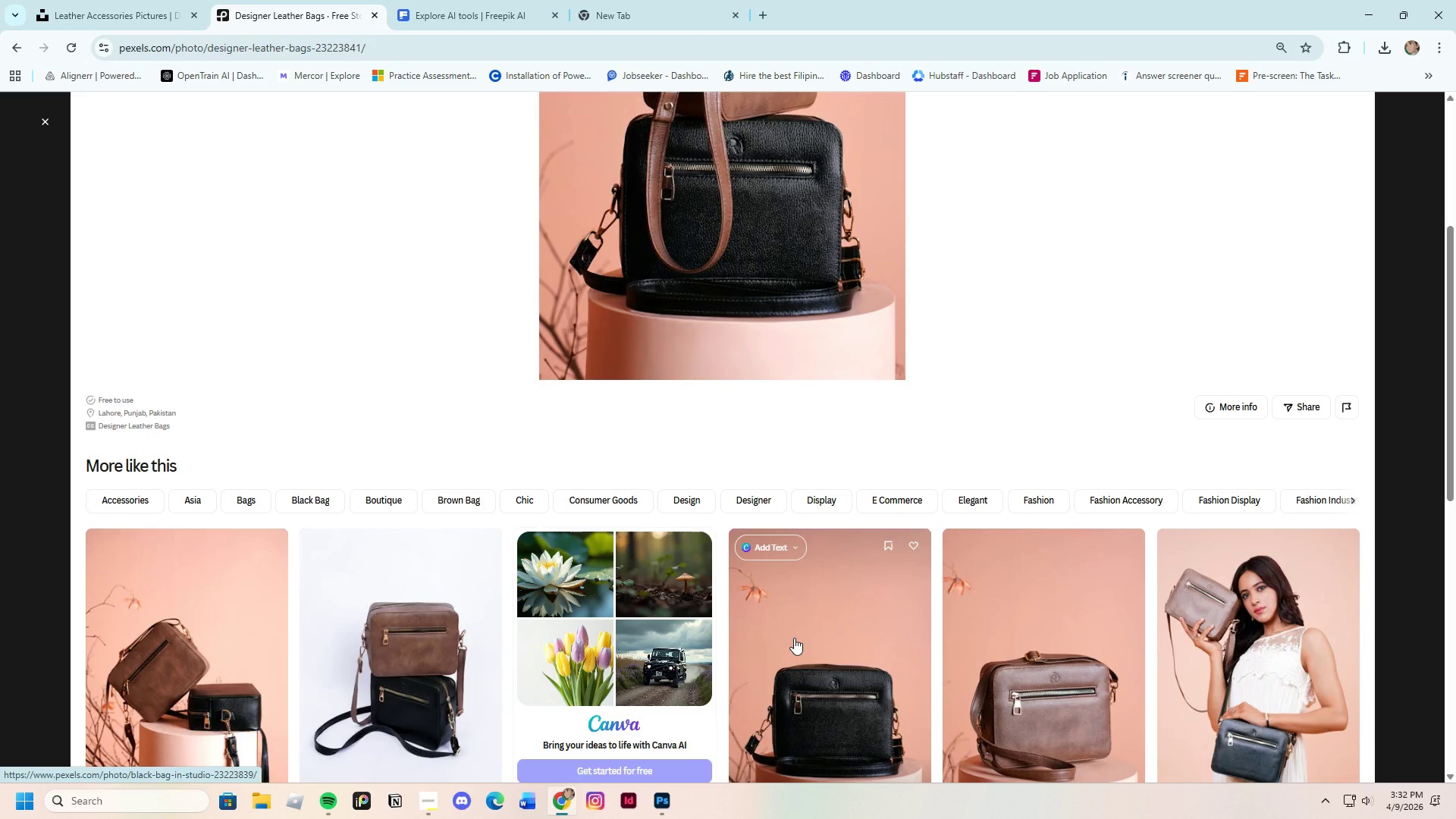 
wait(5.67)
 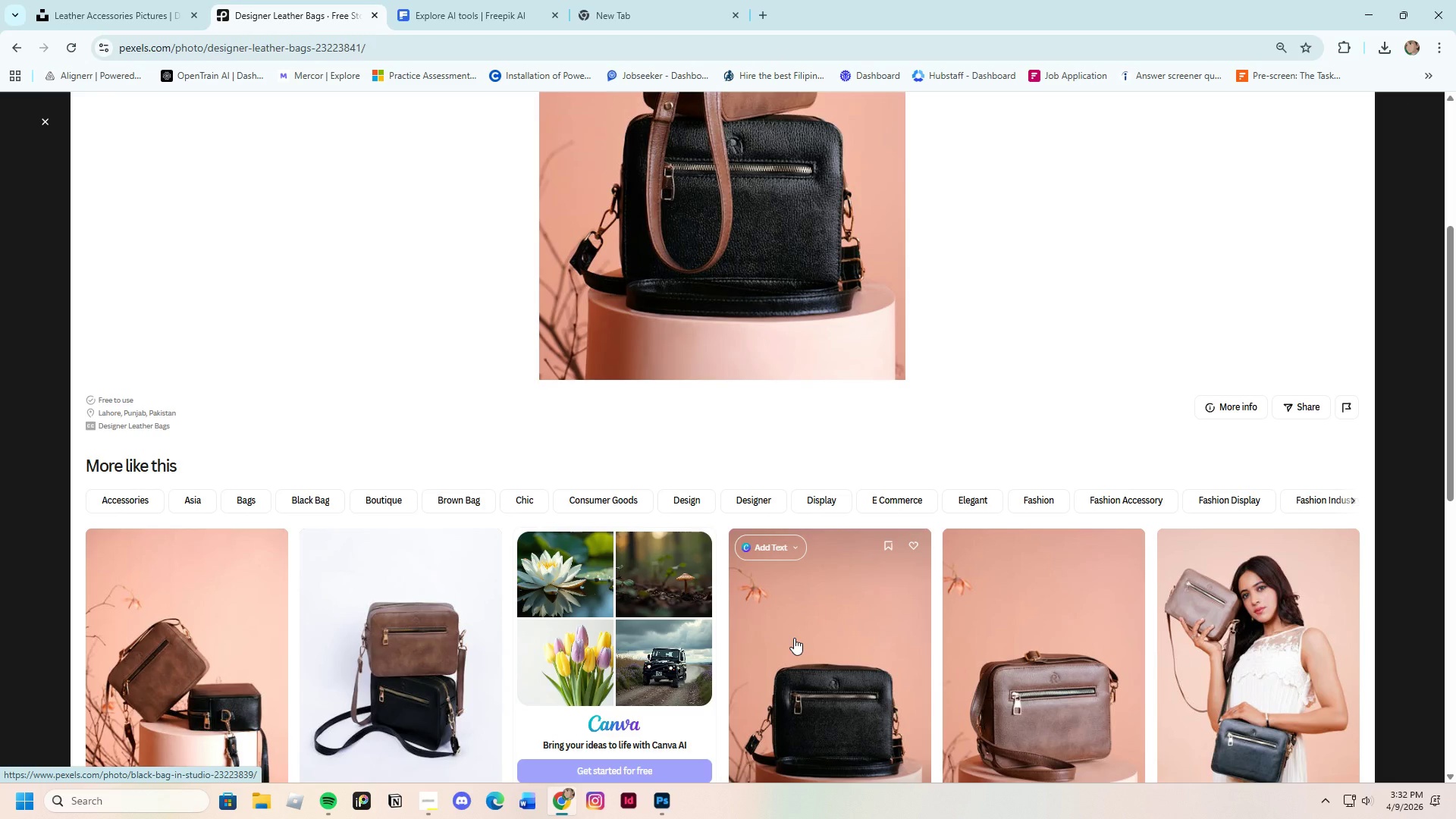 
scroll: coordinate [747, 642], scroll_direction: down, amount: 13.0
 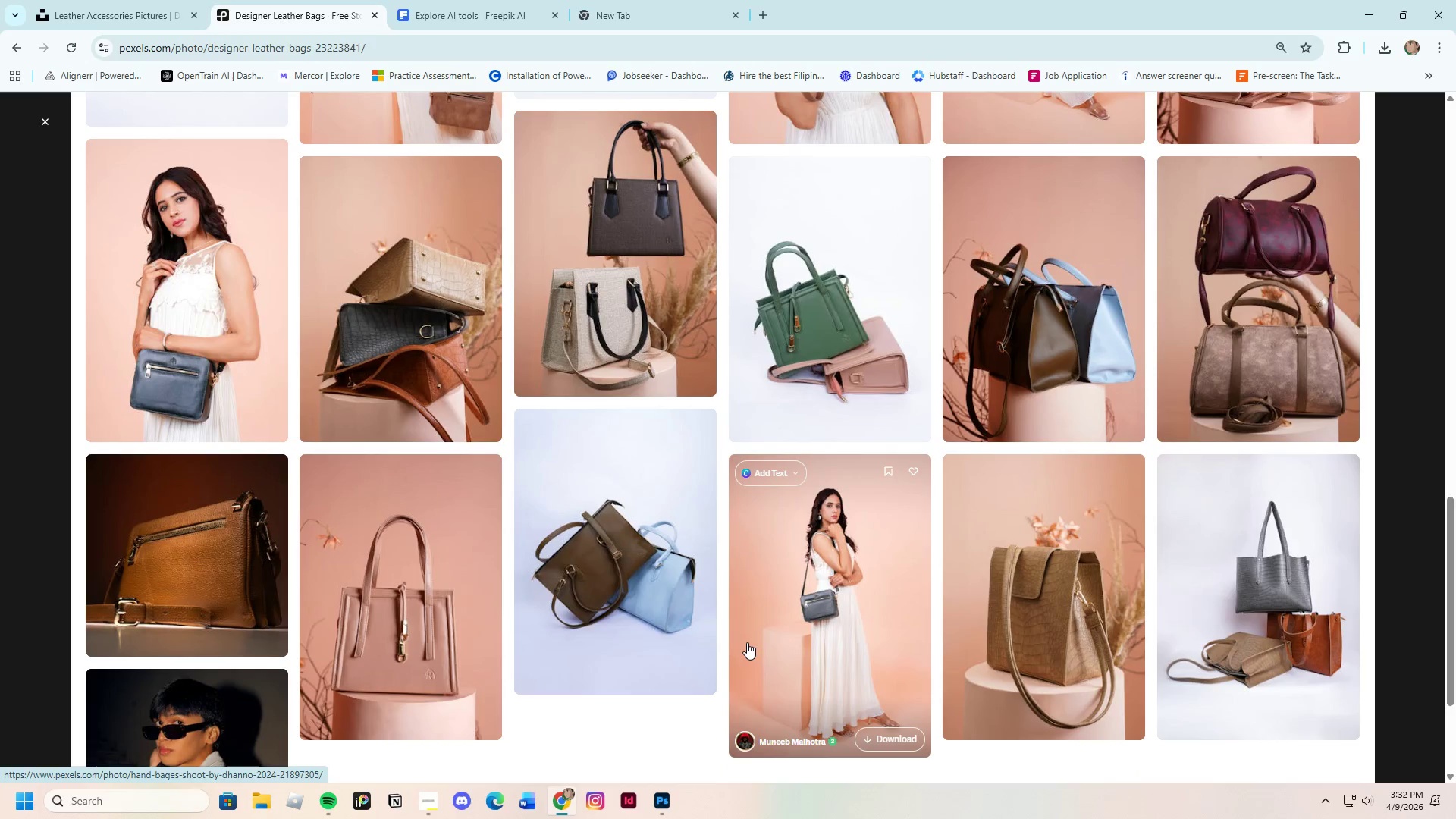 
scroll: coordinate [747, 642], scroll_direction: up, amount: 4.0
 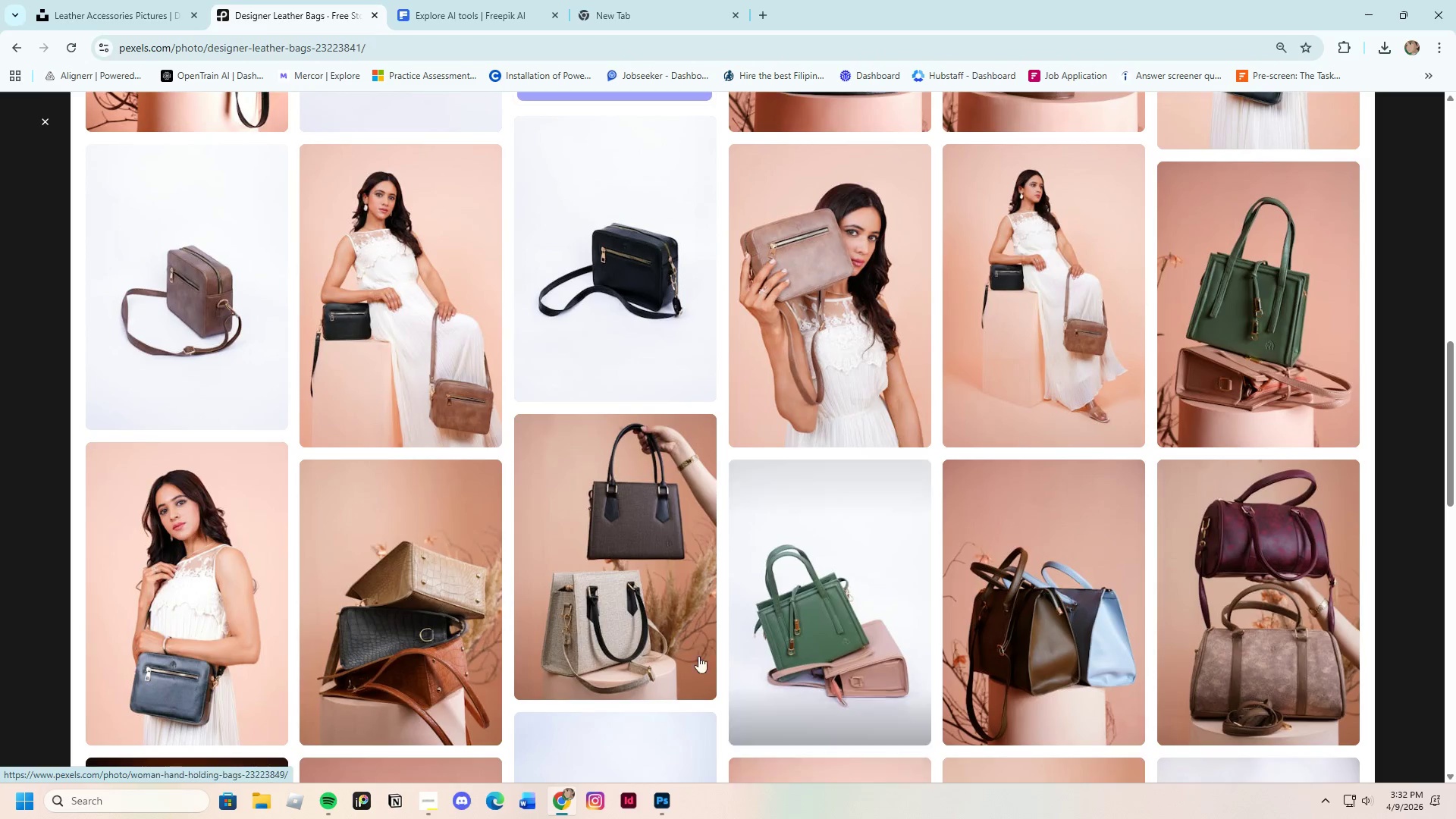 
scroll: coordinate [877, 601], scroll_direction: down, amount: 13.0
 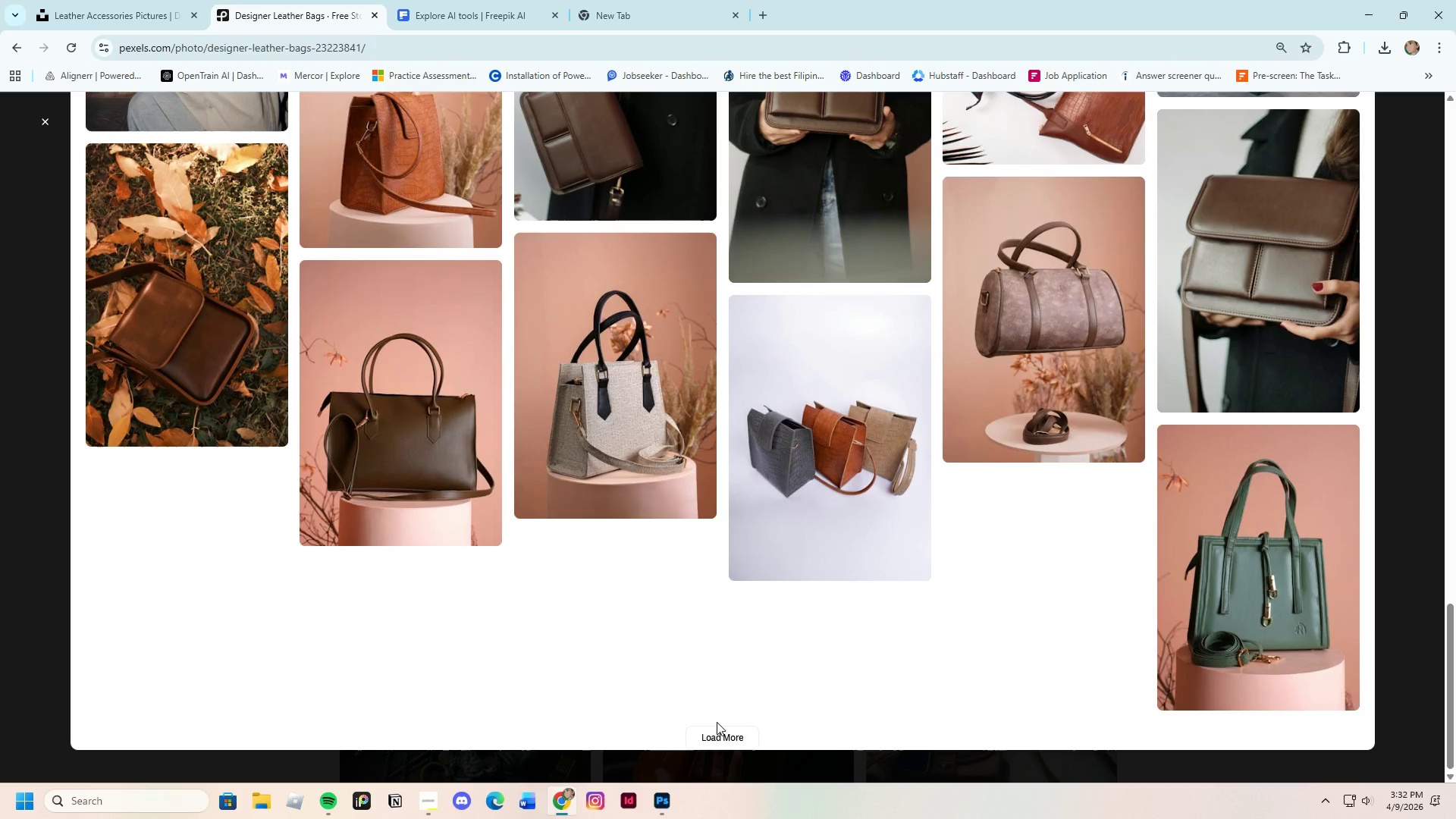 
left_click([717, 722])
 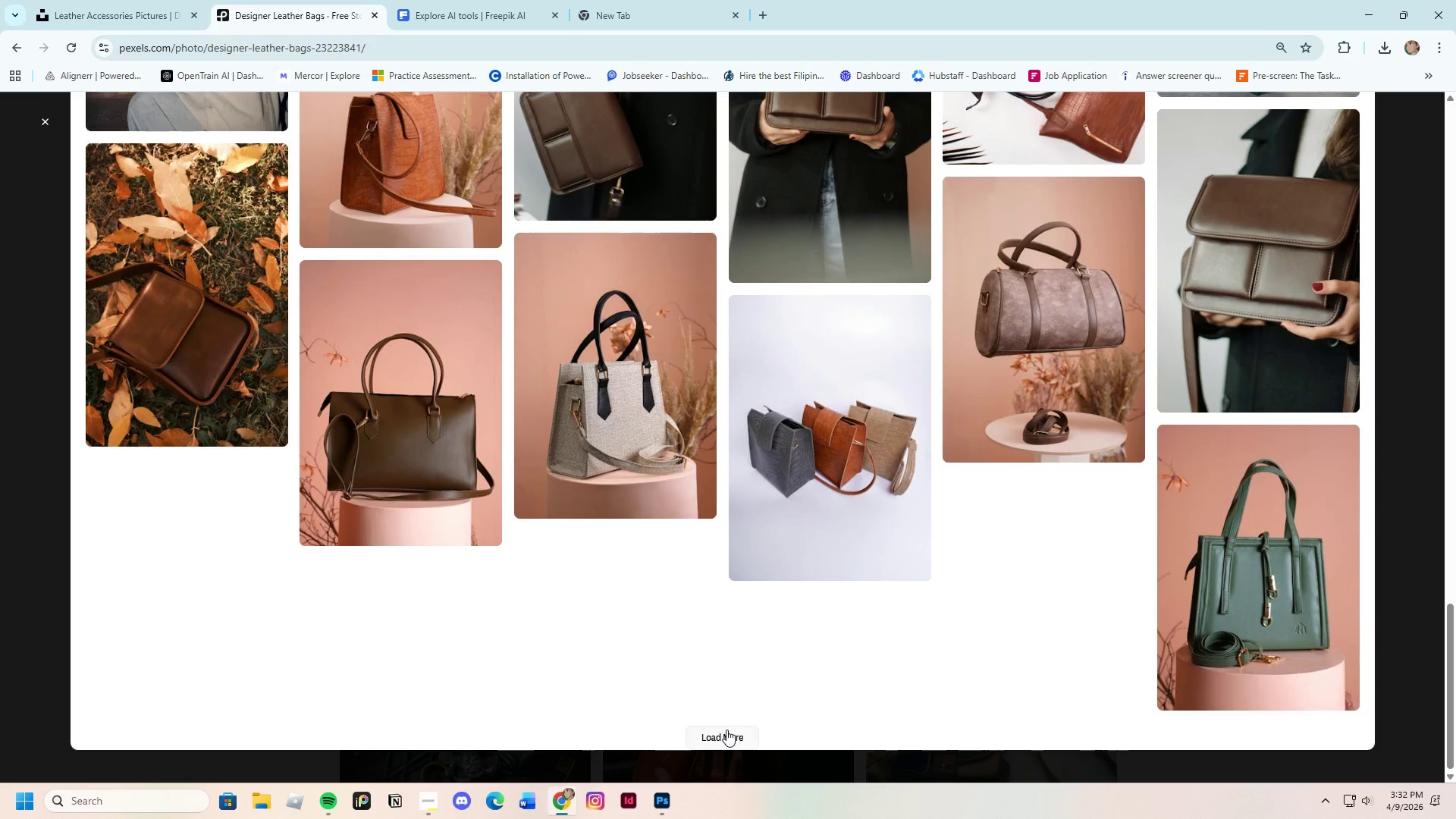 
left_click([726, 730])
 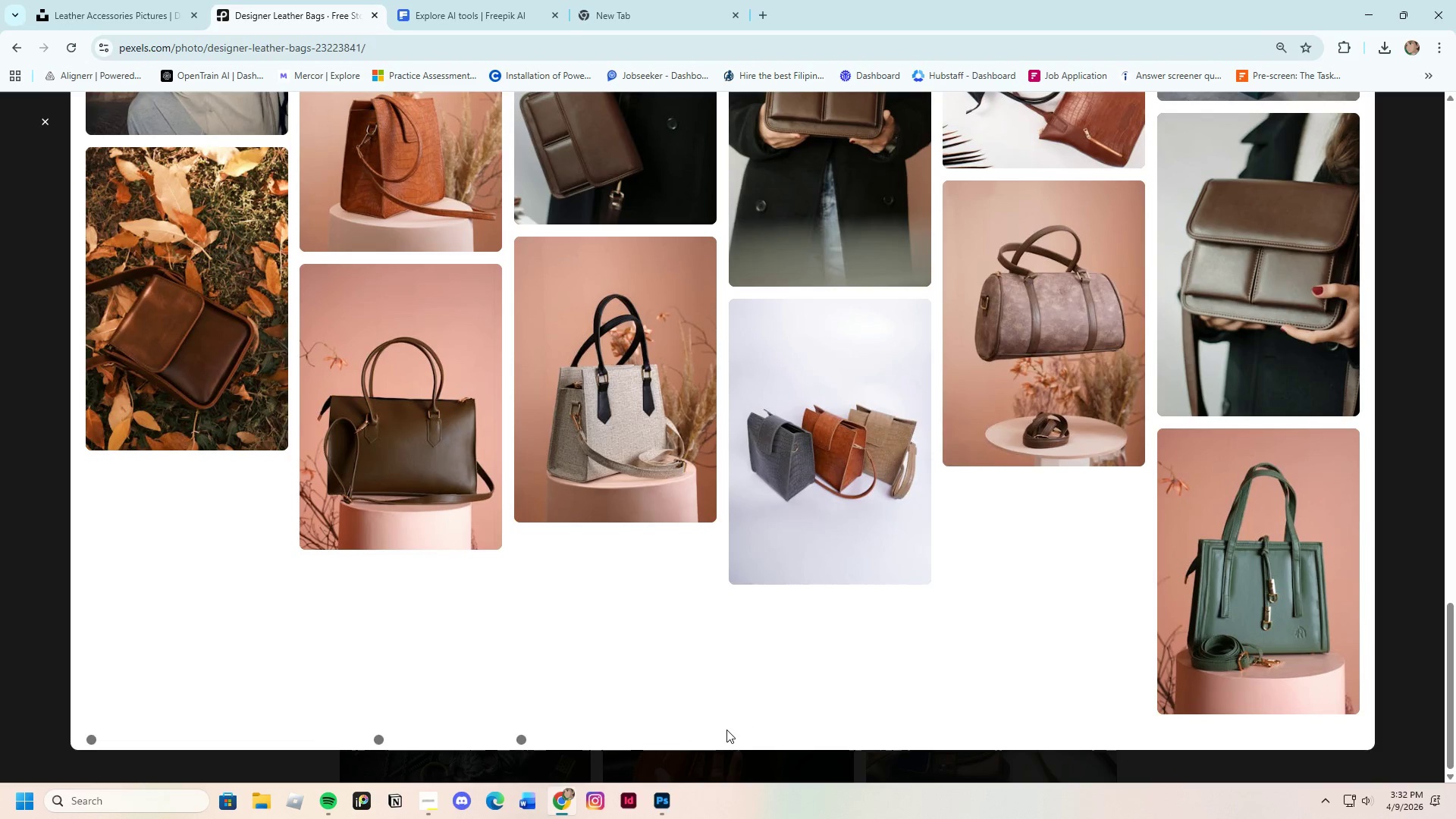 
scroll: coordinate [726, 730], scroll_direction: down, amount: 13.0
 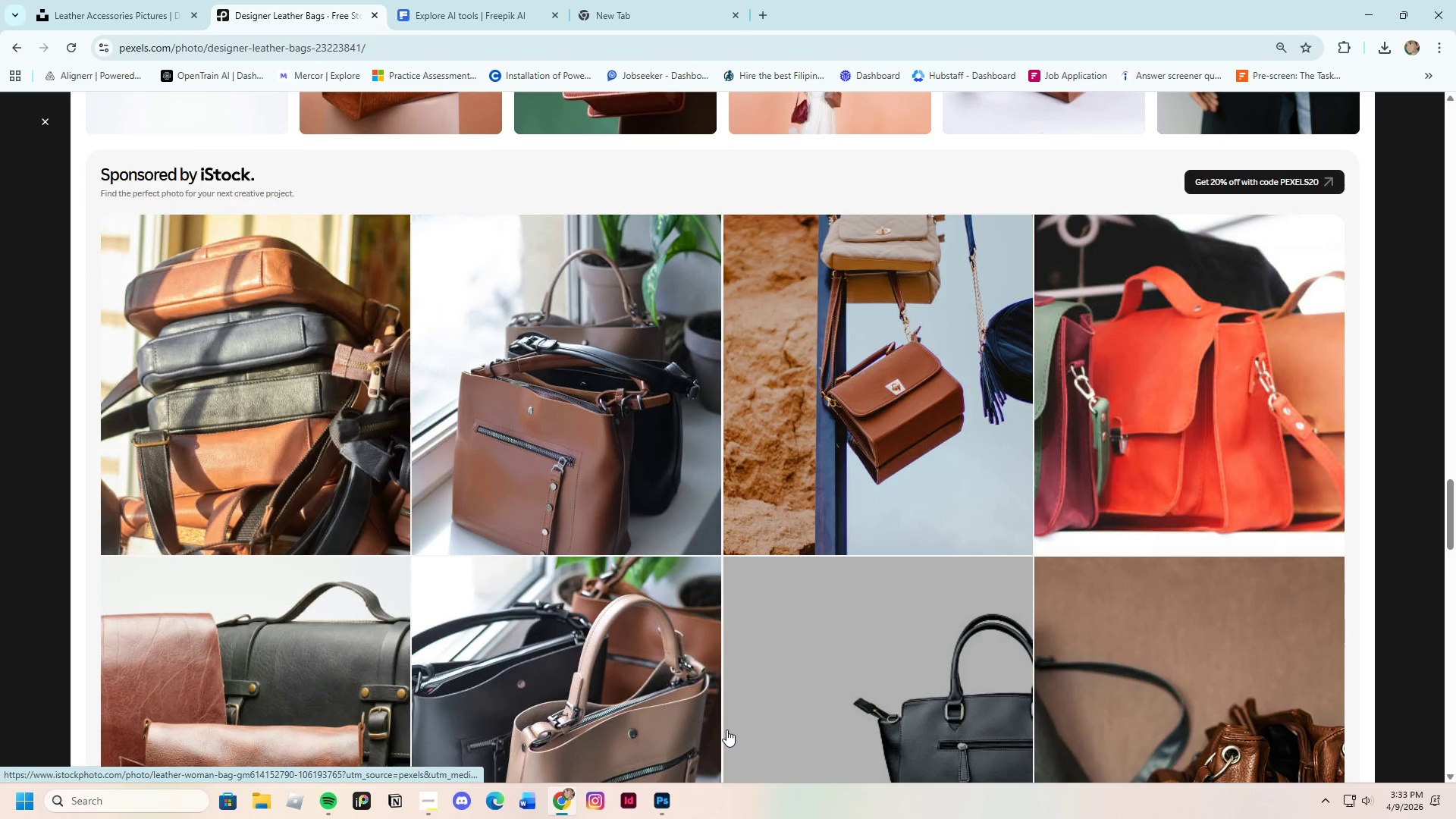 
left_click([601, 405])
 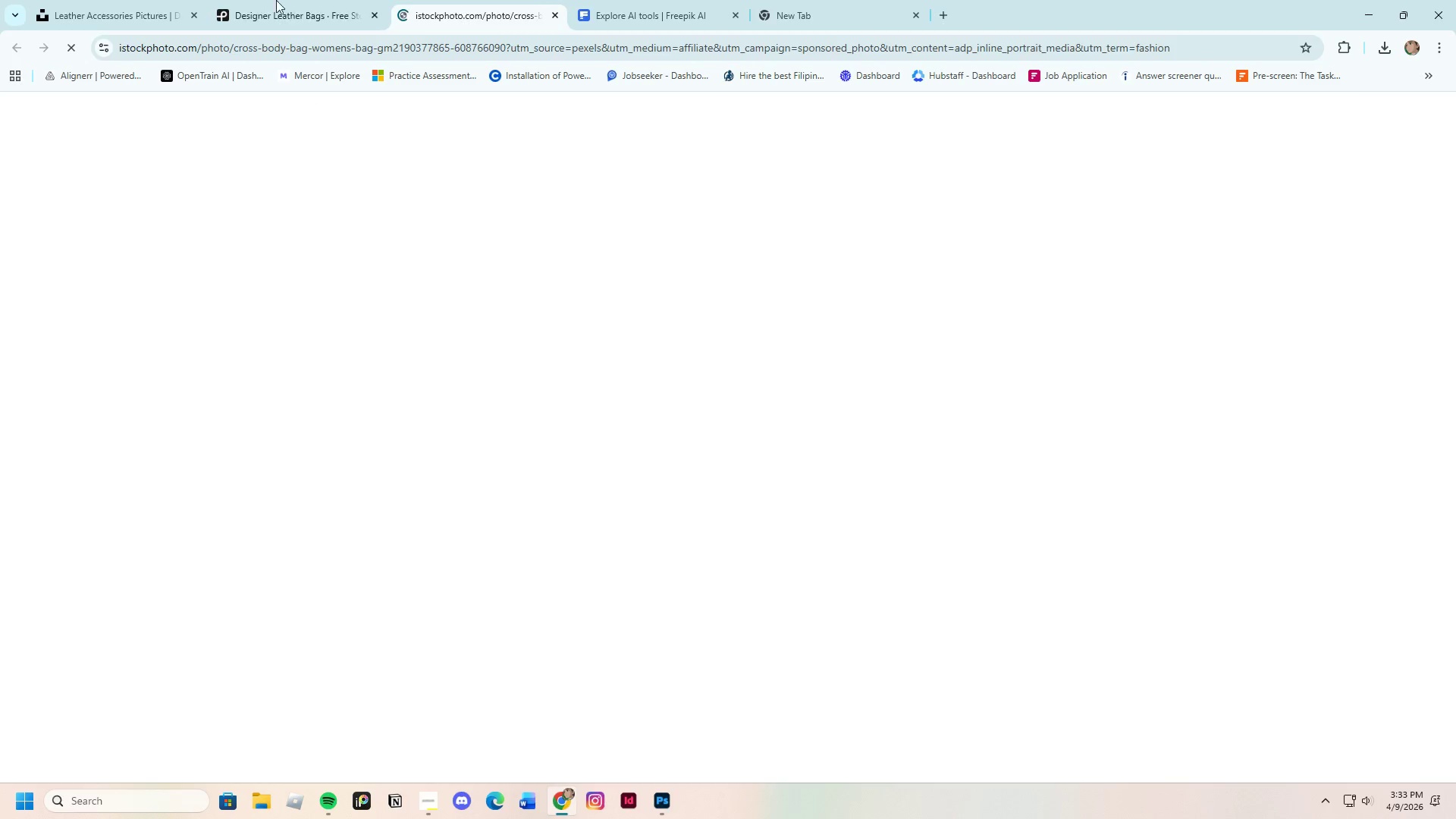 
left_click([278, 0])
 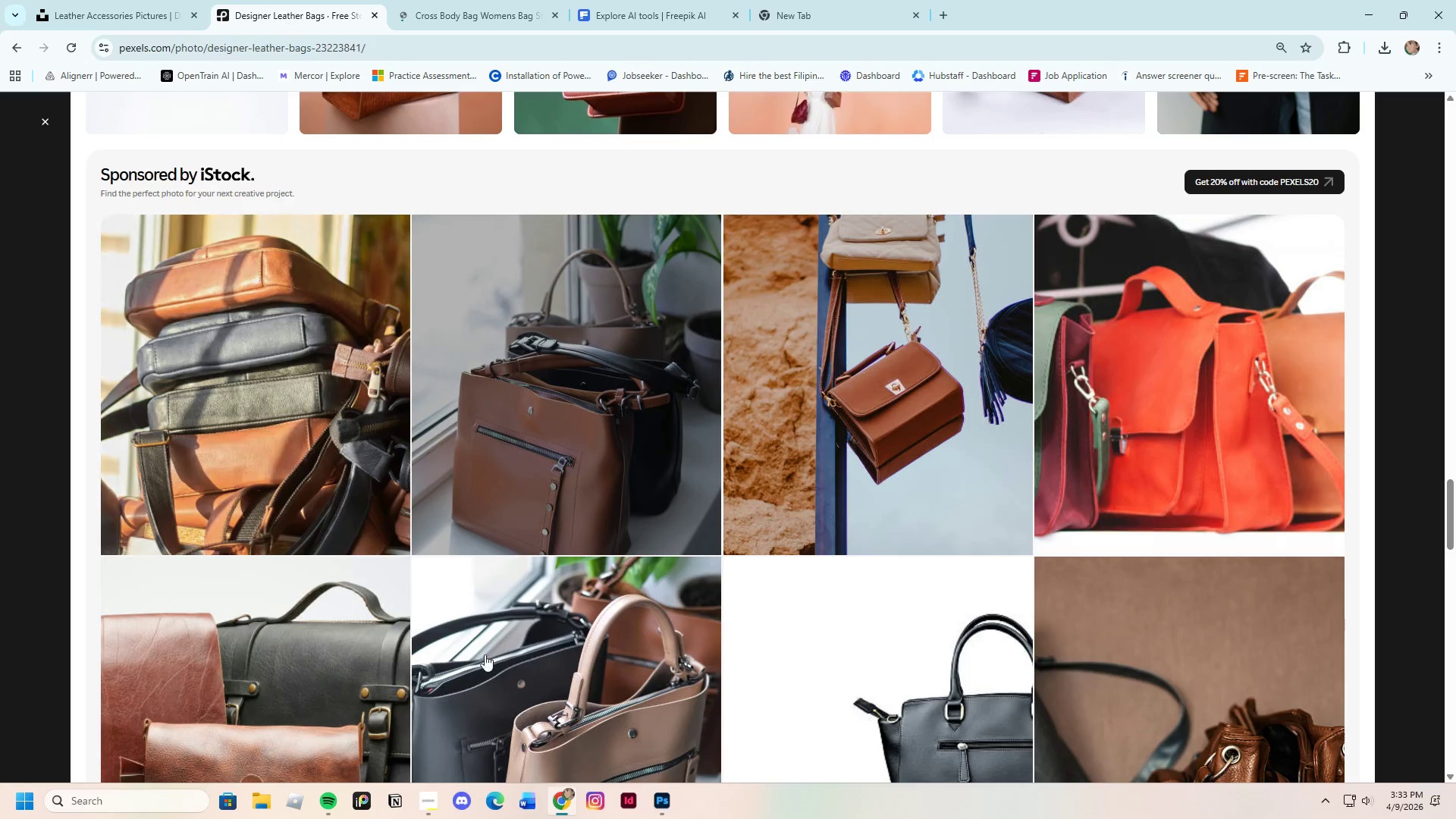 
scroll: coordinate [512, 694], scroll_direction: down, amount: 18.0
 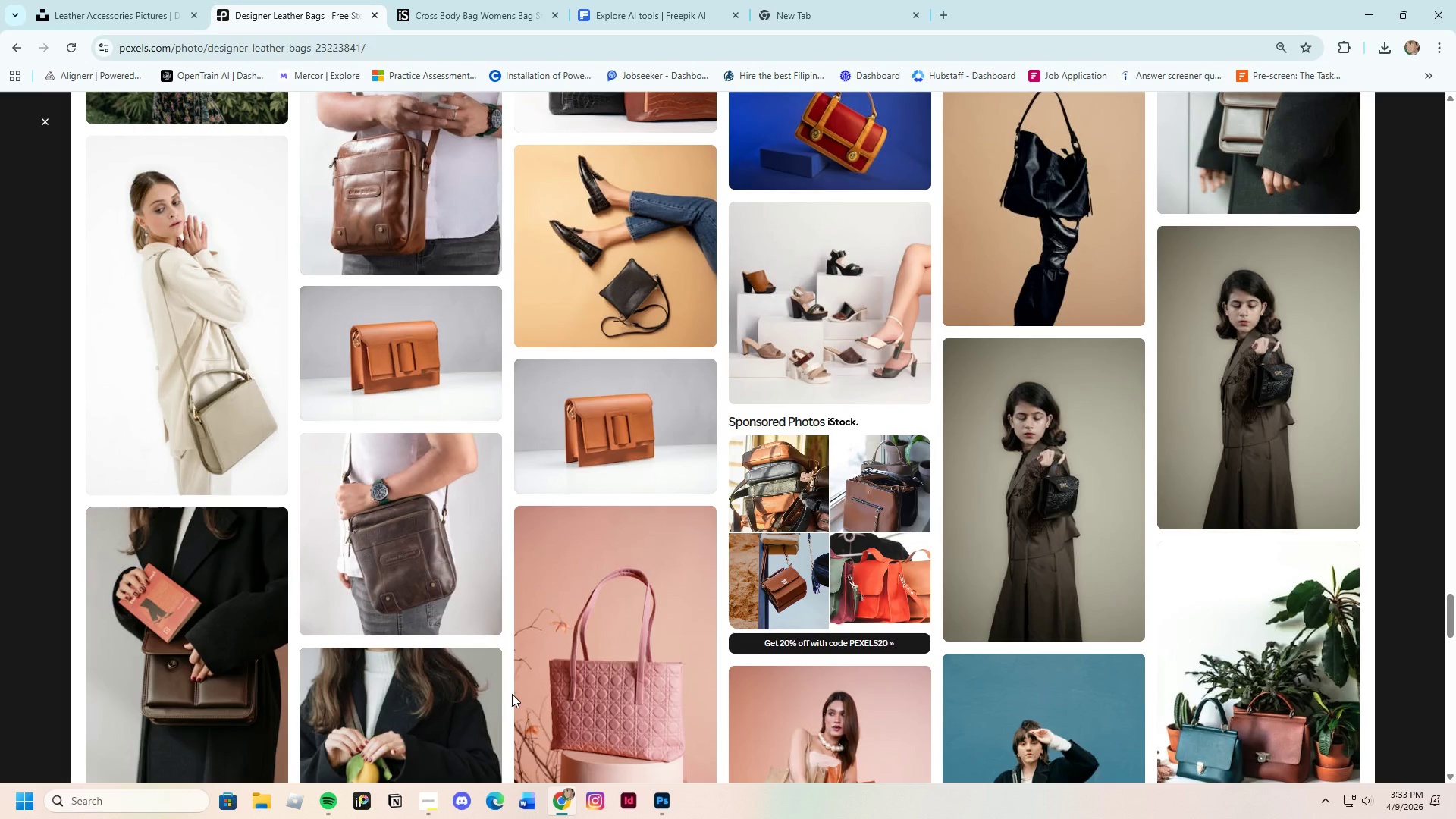 
left_click([626, 246])
 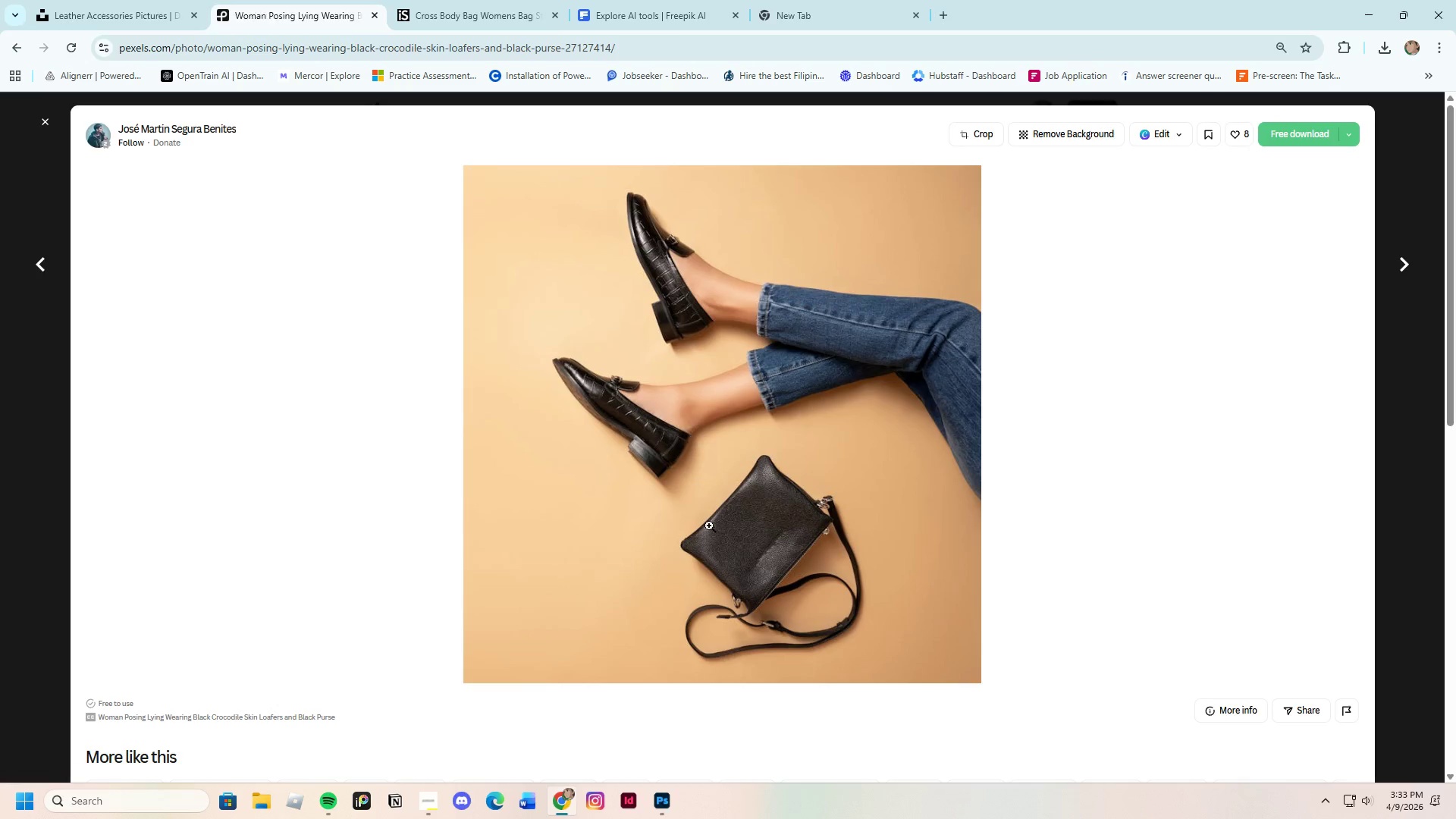 
scroll: coordinate [307, 500], scroll_direction: down, amount: 16.0
 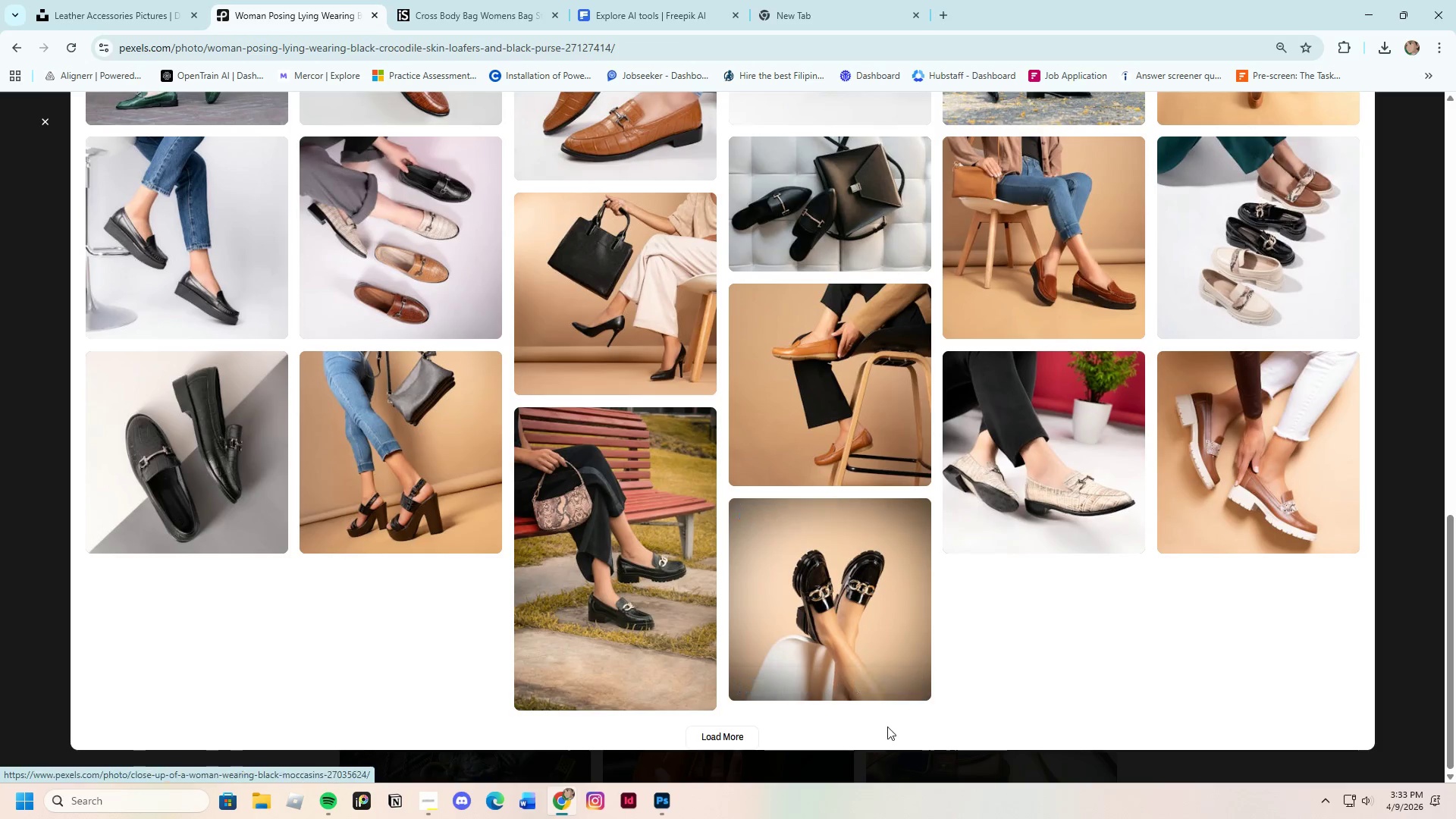 
left_click([726, 741])
 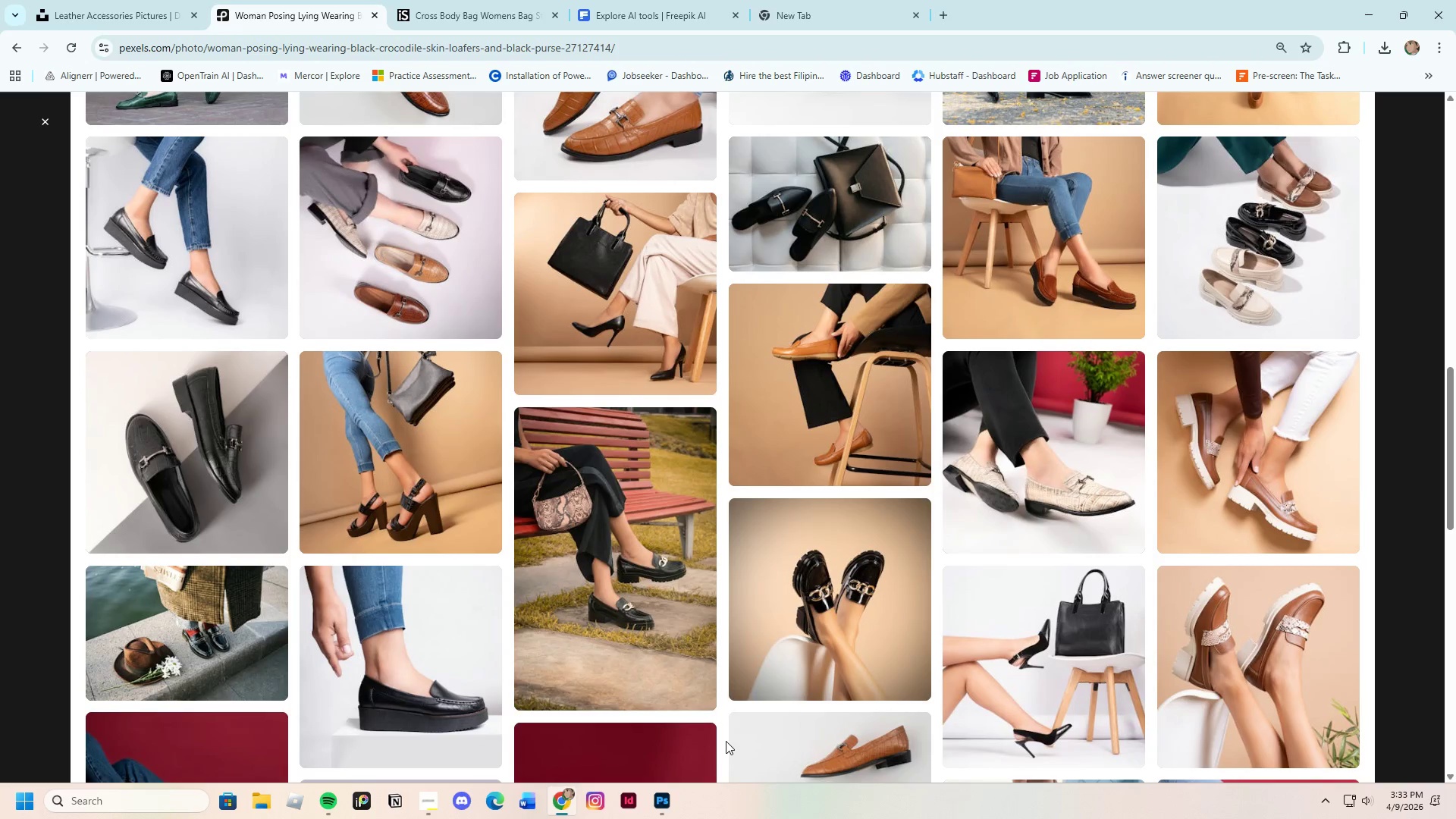 
scroll: coordinate [468, 566], scroll_direction: down, amount: 14.0
 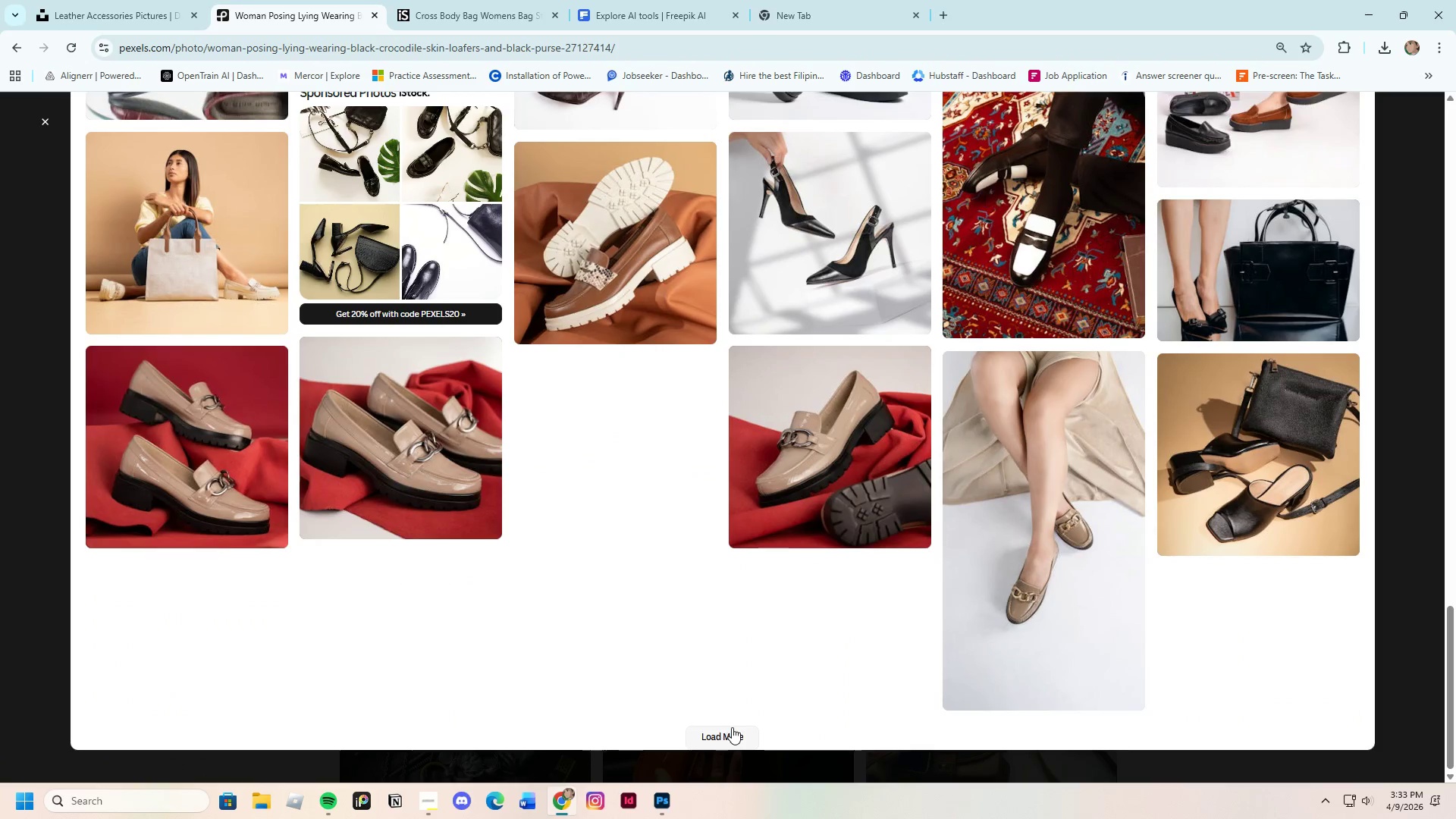 
left_click([738, 729])
 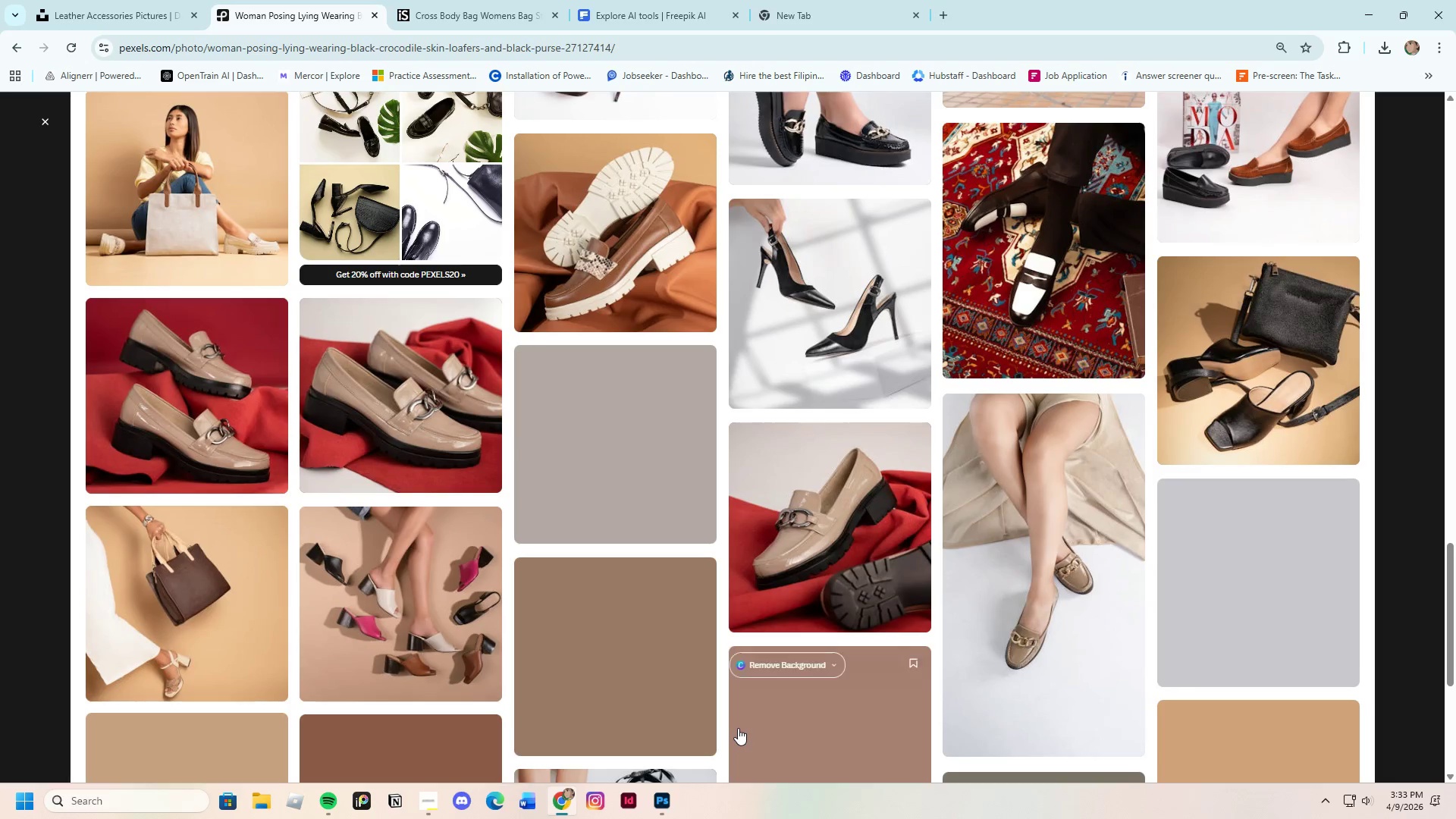 
scroll: coordinate [738, 723], scroll_direction: down, amount: 4.0
 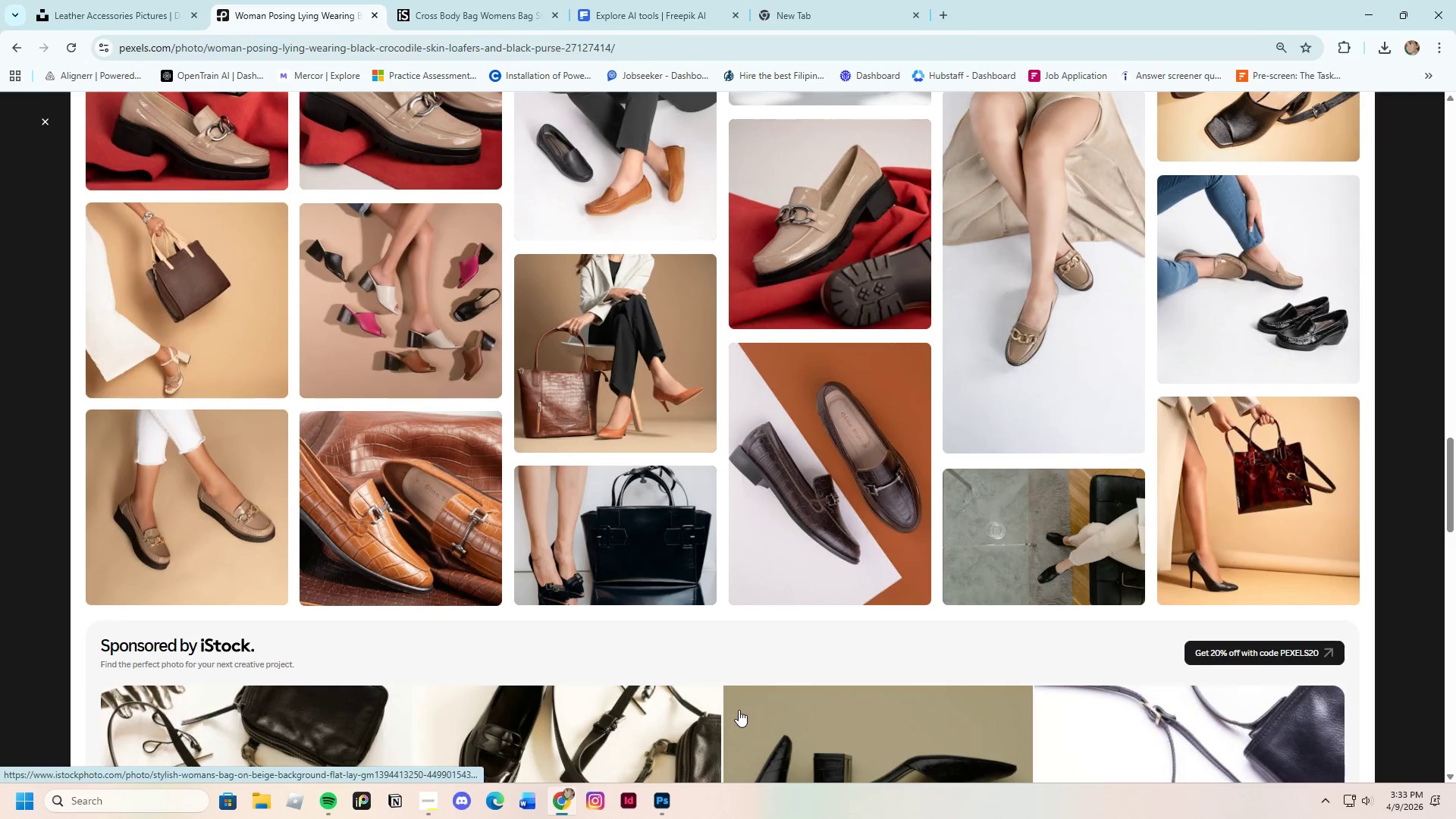 
mouse_move([741, 695])
 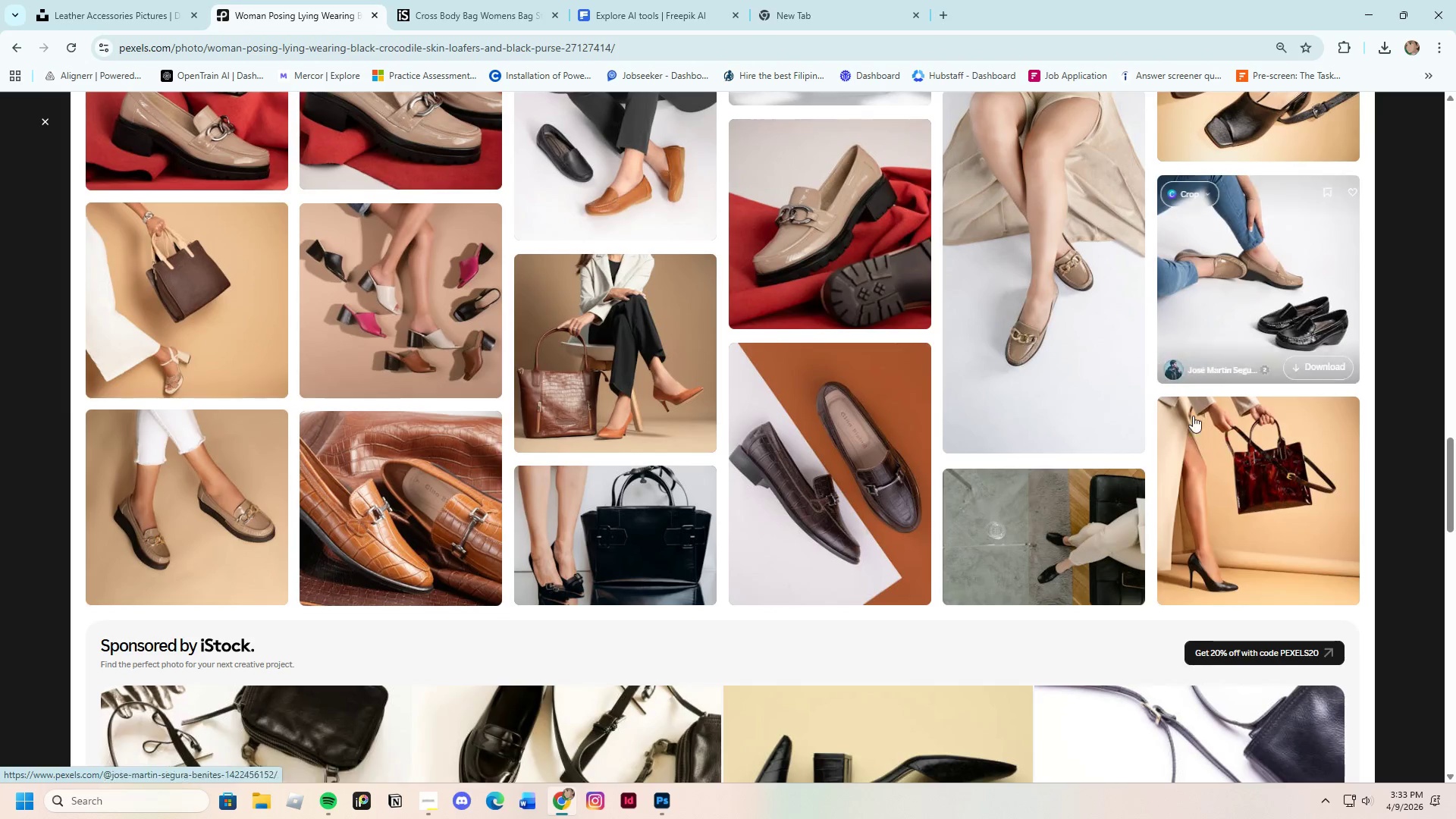 
left_click([1221, 306])
 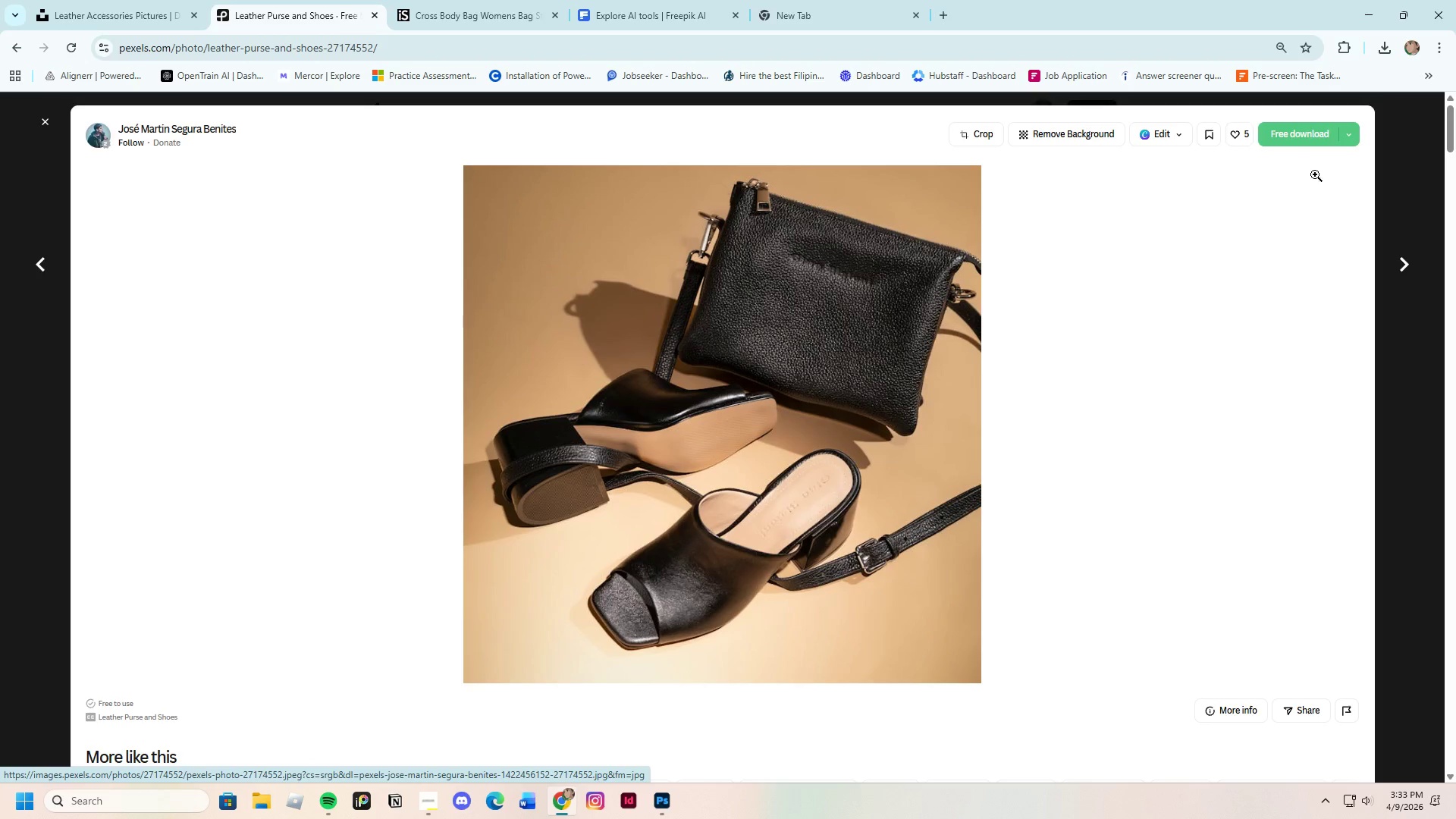 
scroll: coordinate [1188, 452], scroll_direction: up, amount: 4.0
 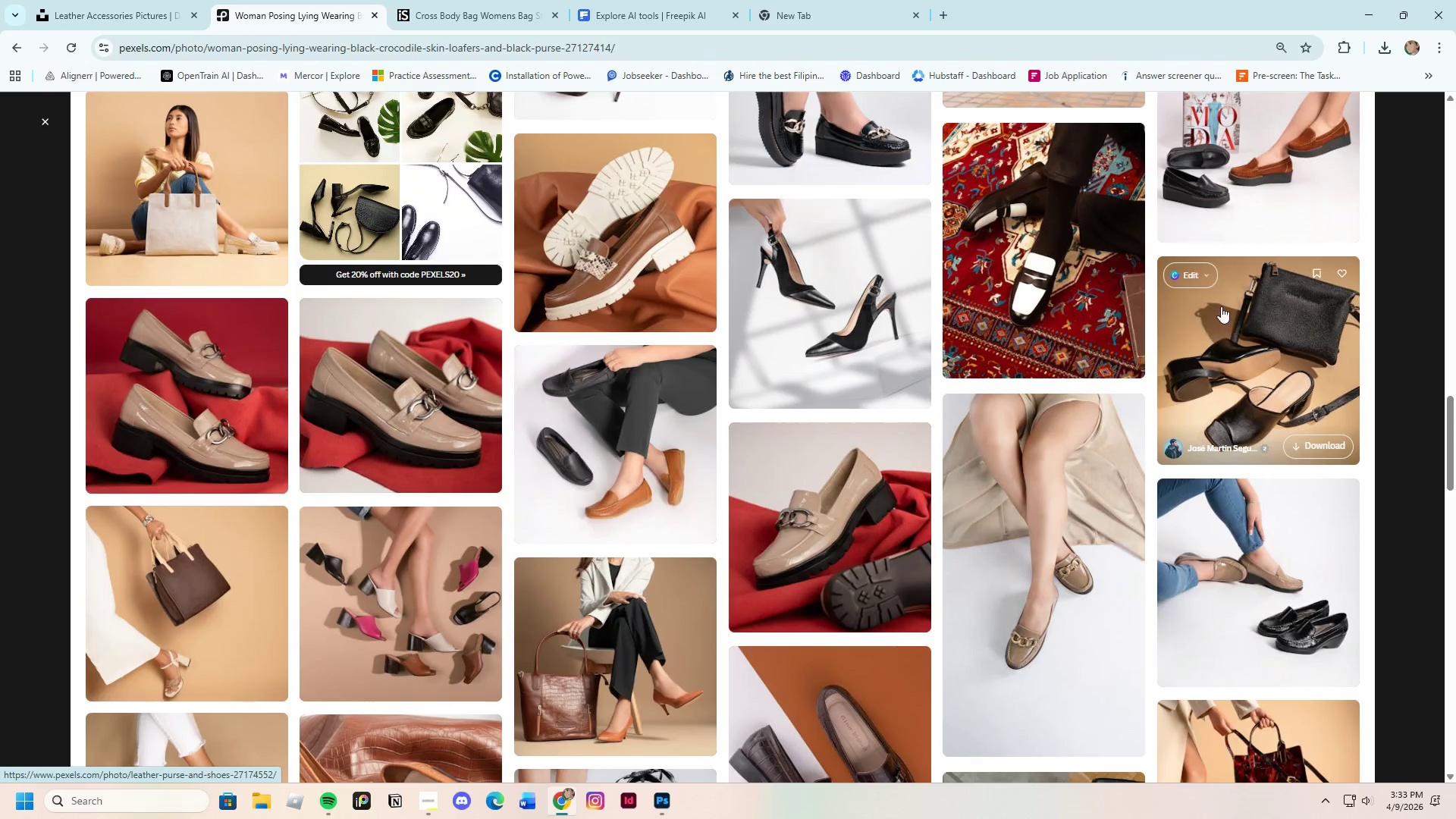 
left_click([1287, 136])
 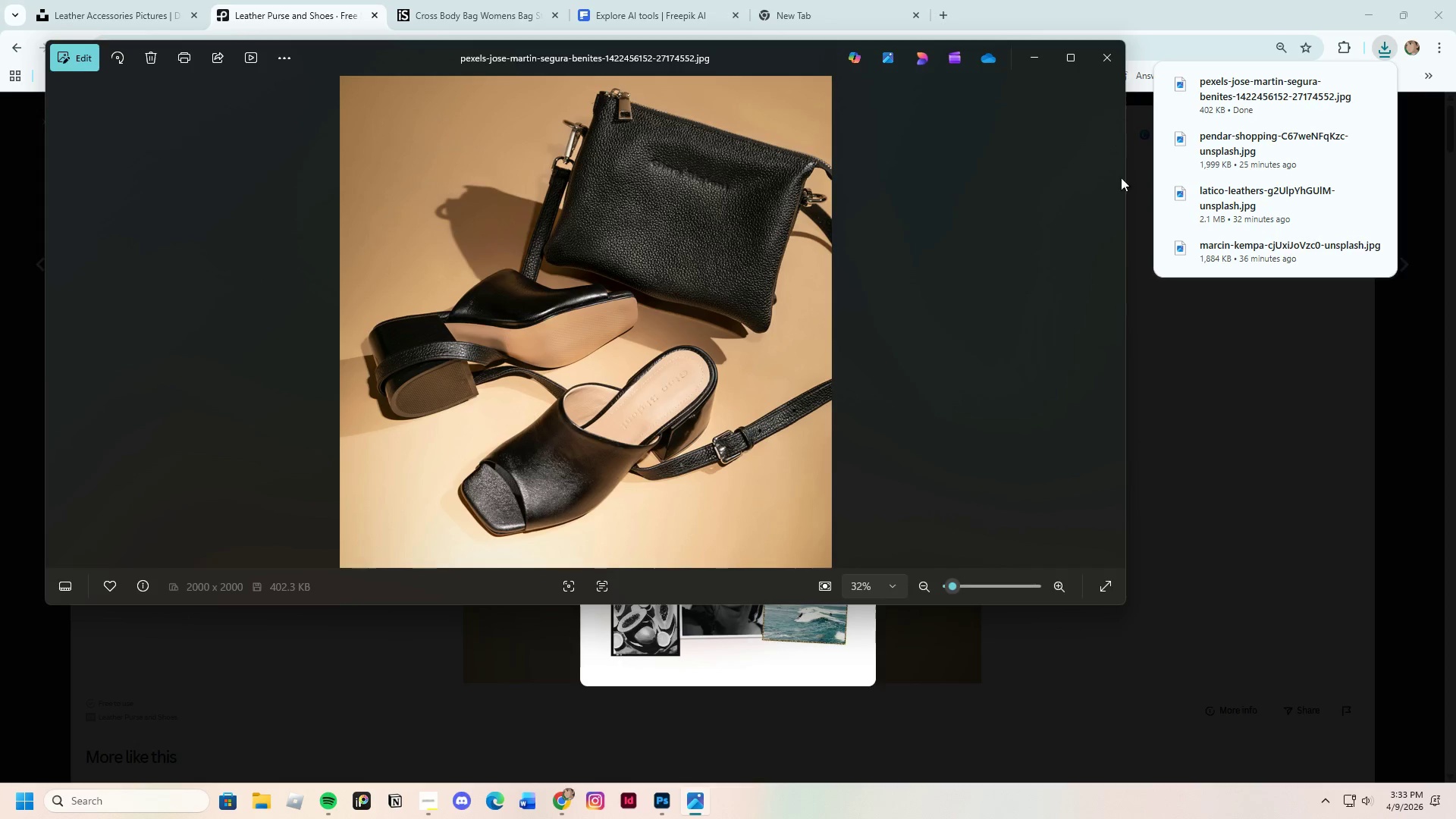 
left_click([1108, 51])
 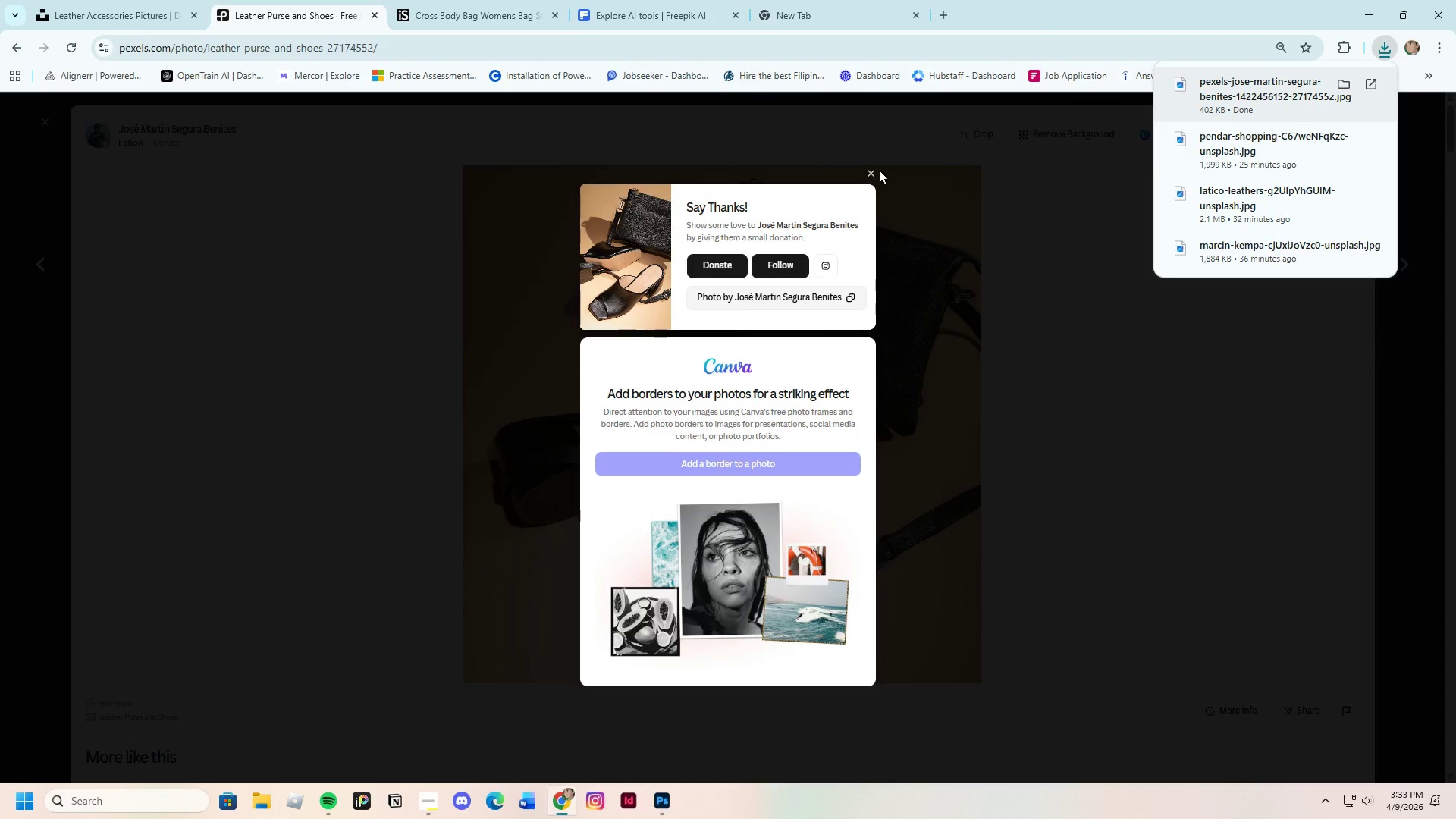 
left_click([869, 171])
 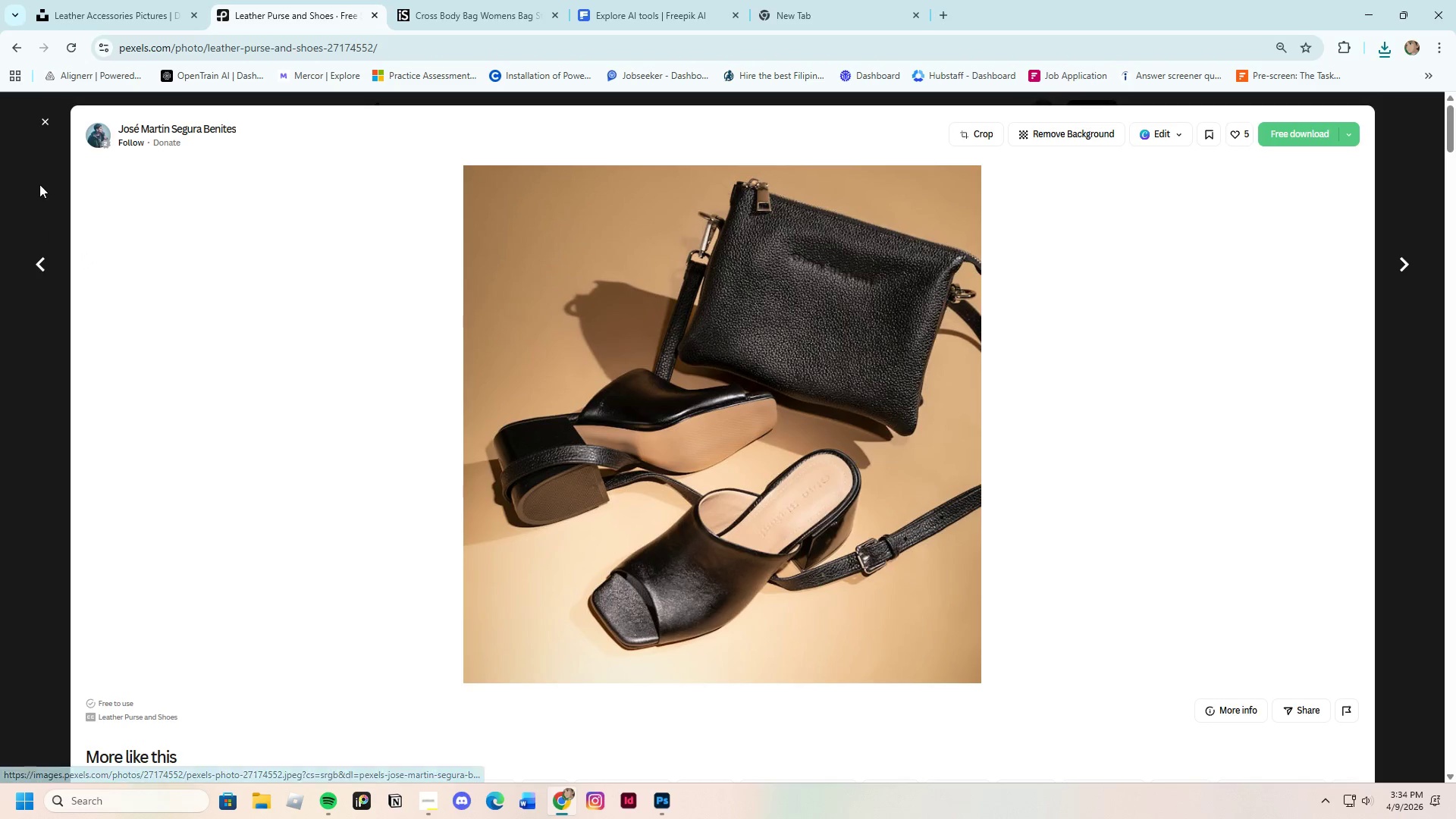 
left_click([45, 118])
 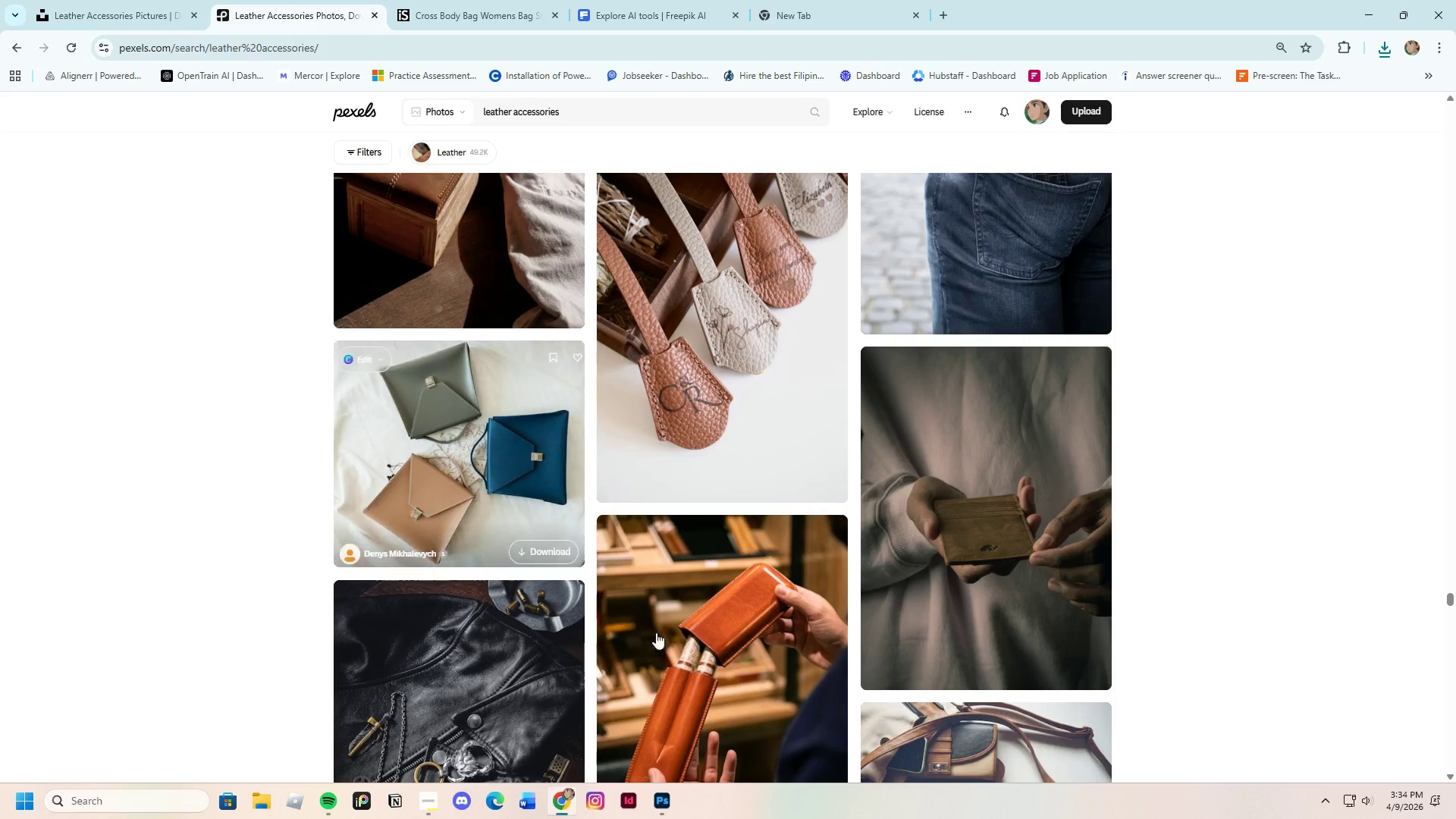 
scroll: coordinate [741, 680], scroll_direction: down, amount: 8.0
 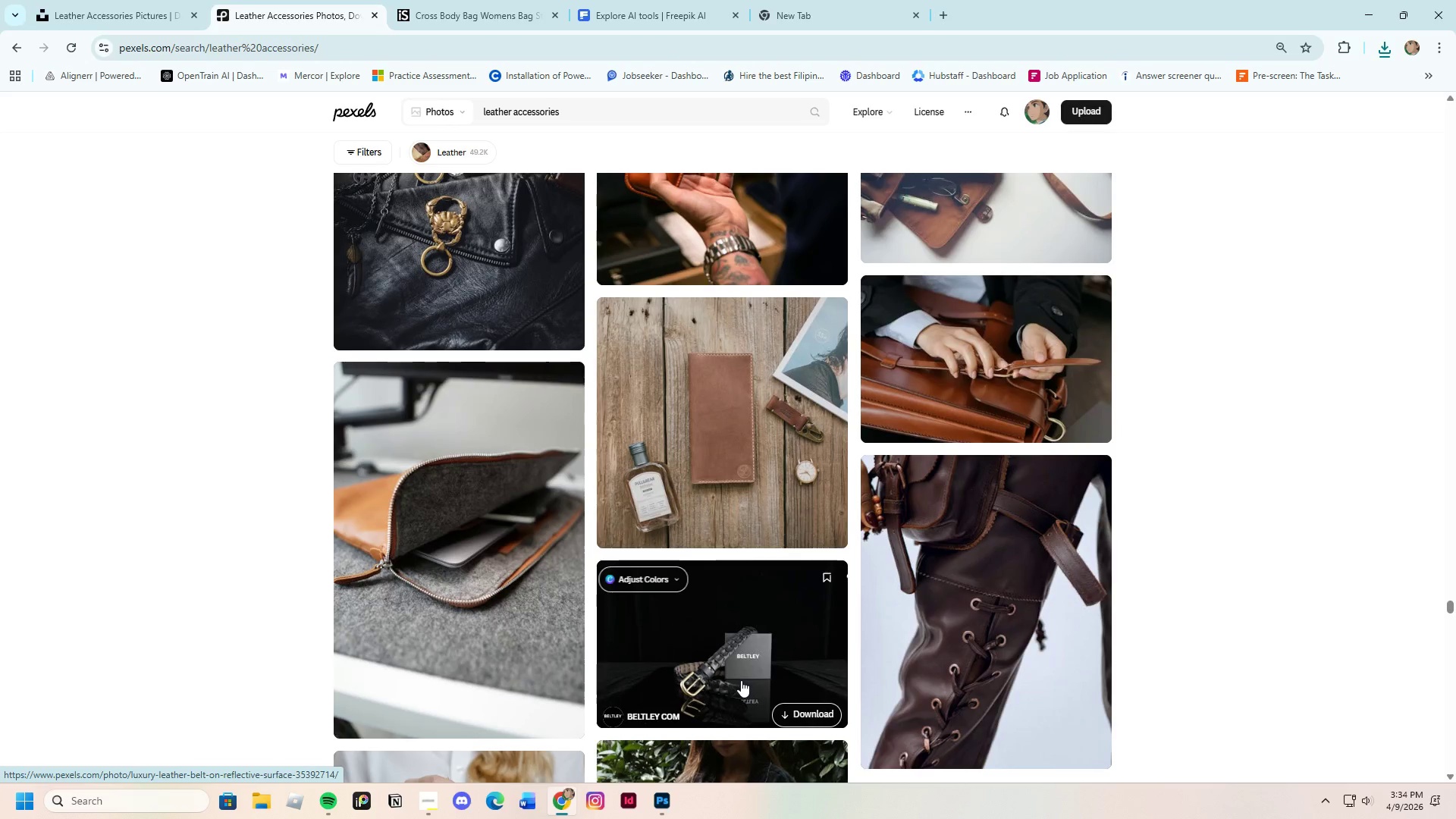 
scroll: coordinate [741, 680], scroll_direction: up, amount: 2.0
 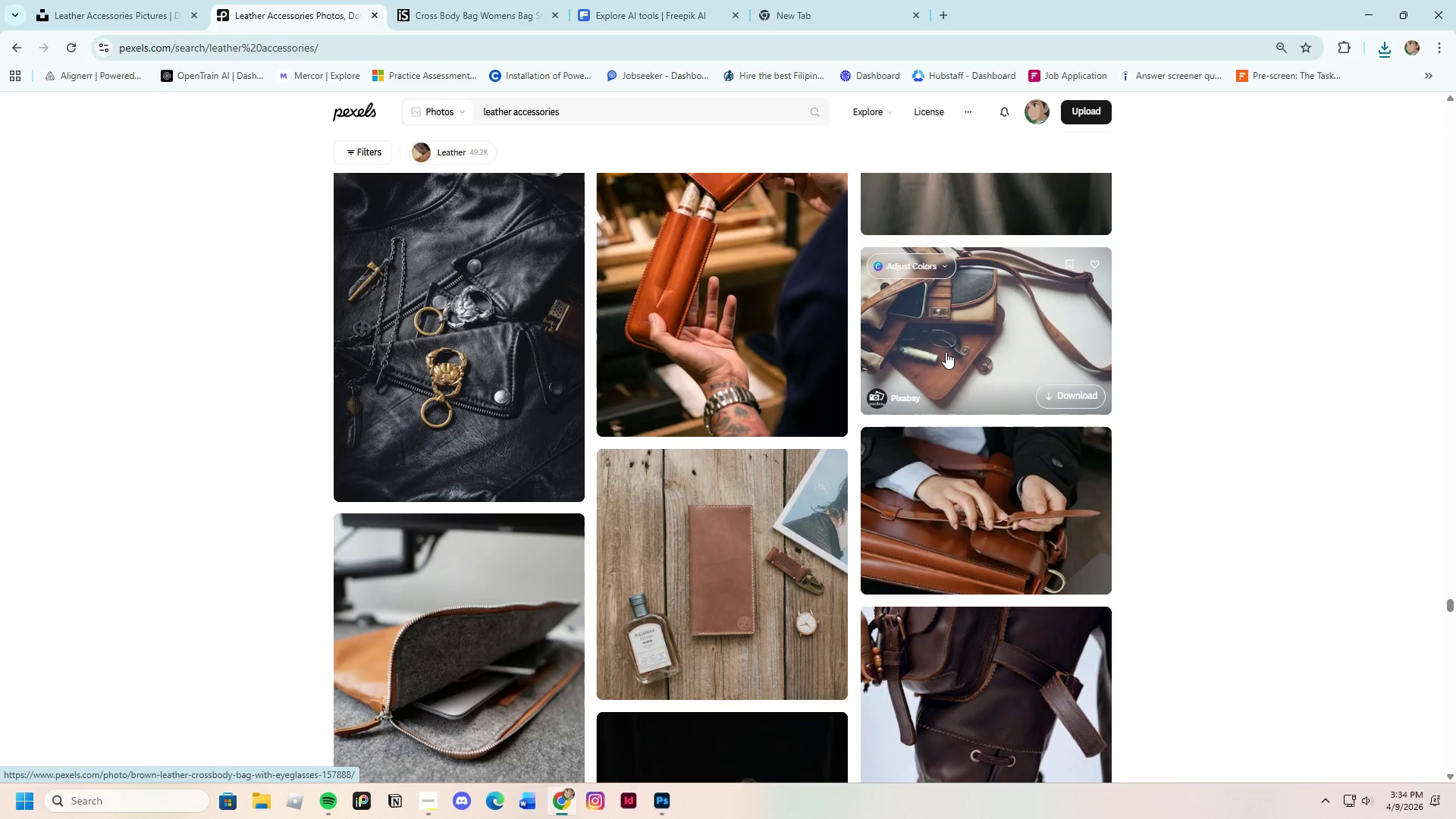 
left_click([956, 344])
 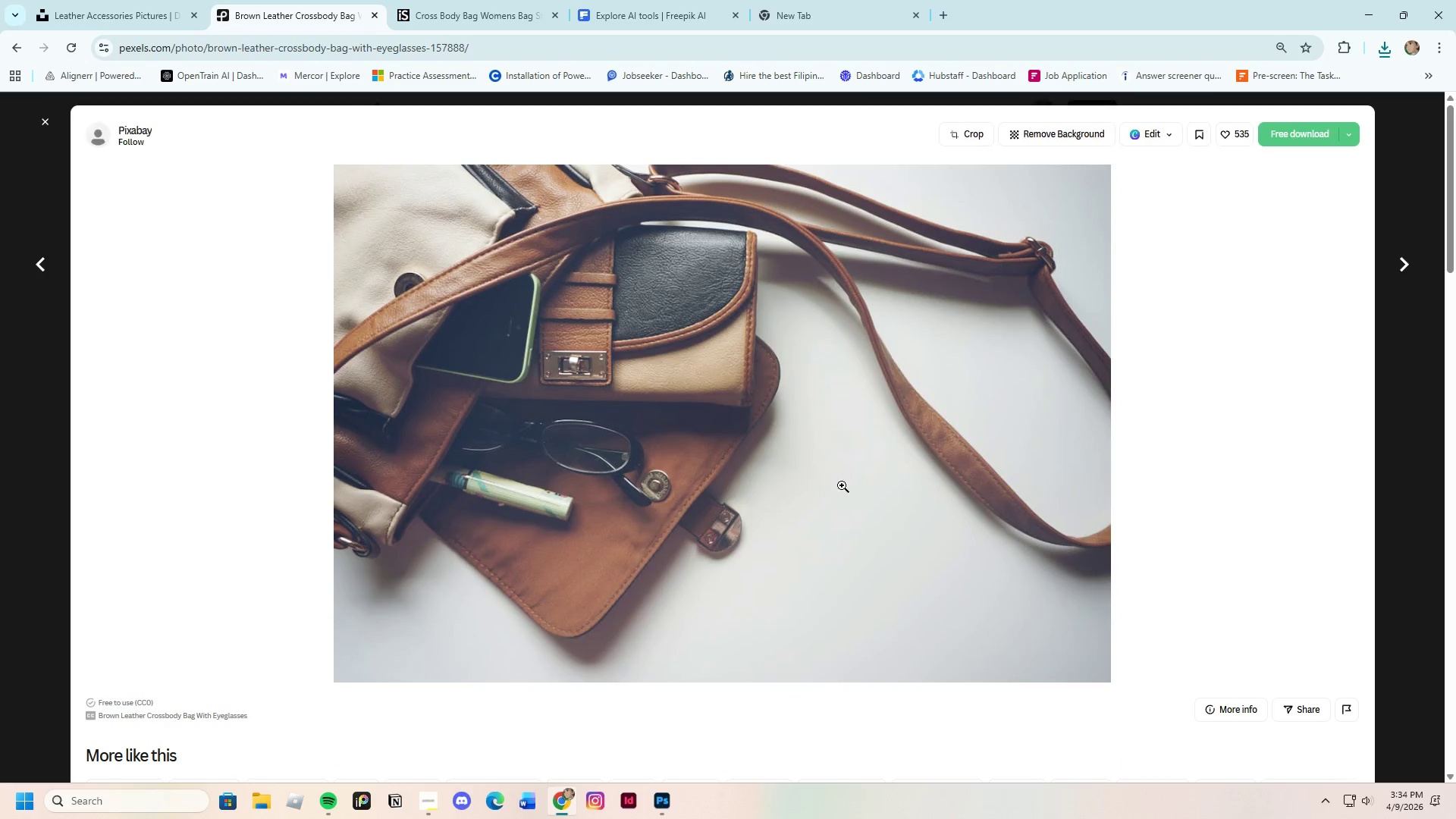 
scroll: coordinate [773, 626], scroll_direction: down, amount: 15.0
 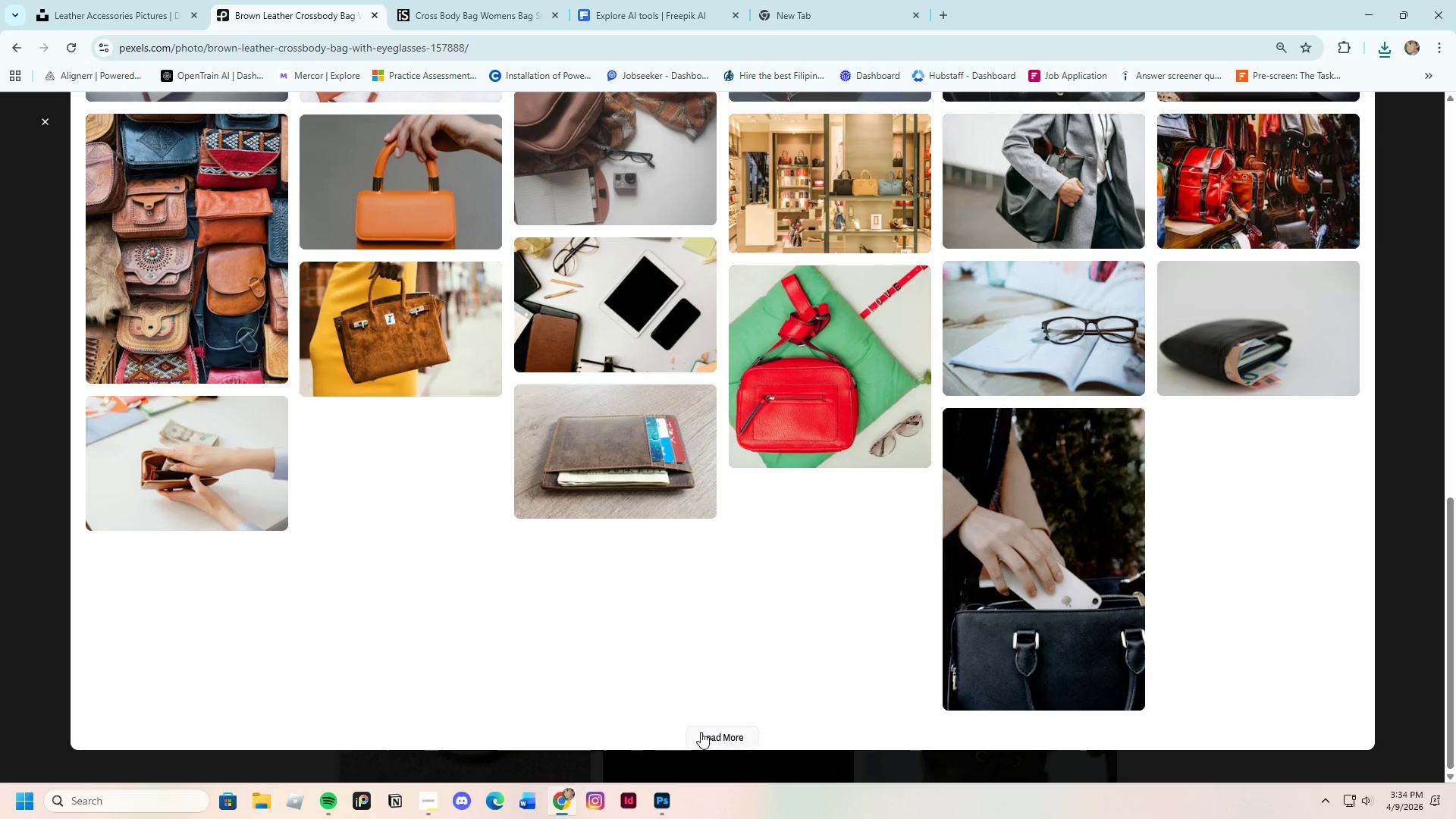 
left_click([712, 730])
 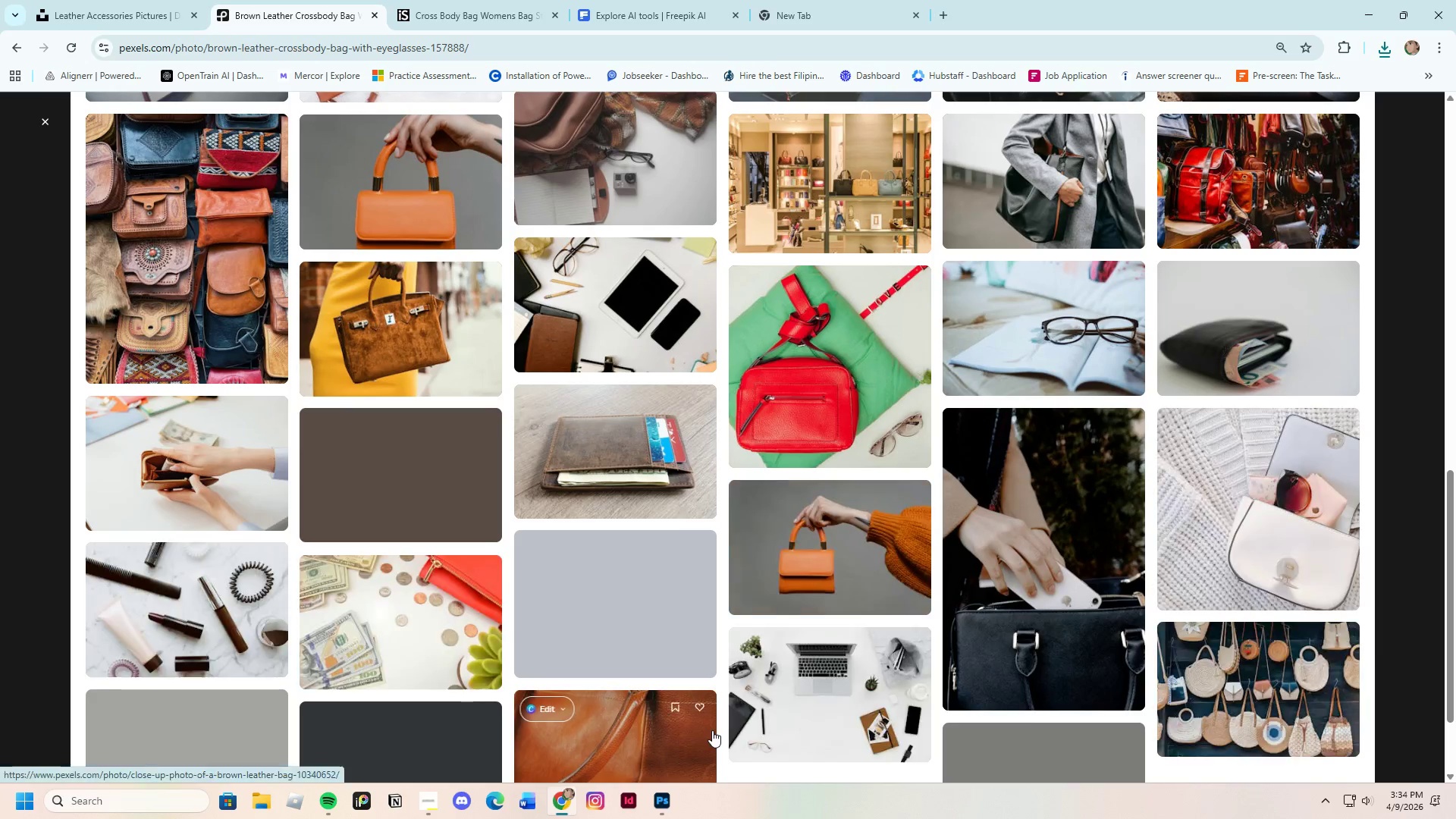 
scroll: coordinate [910, 651], scroll_direction: down, amount: 20.0
 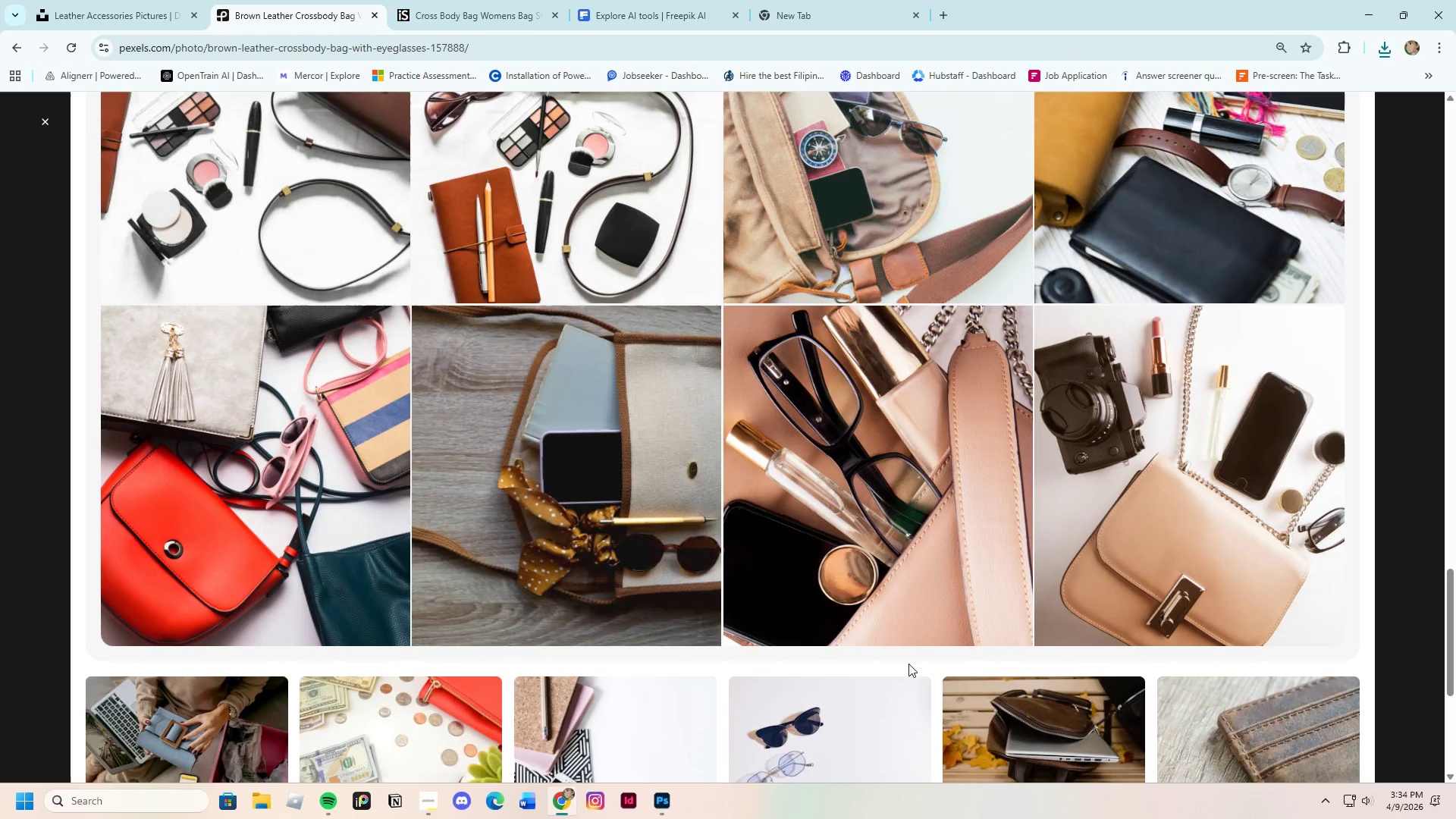 
scroll: coordinate [908, 664], scroll_direction: down, amount: 10.0
 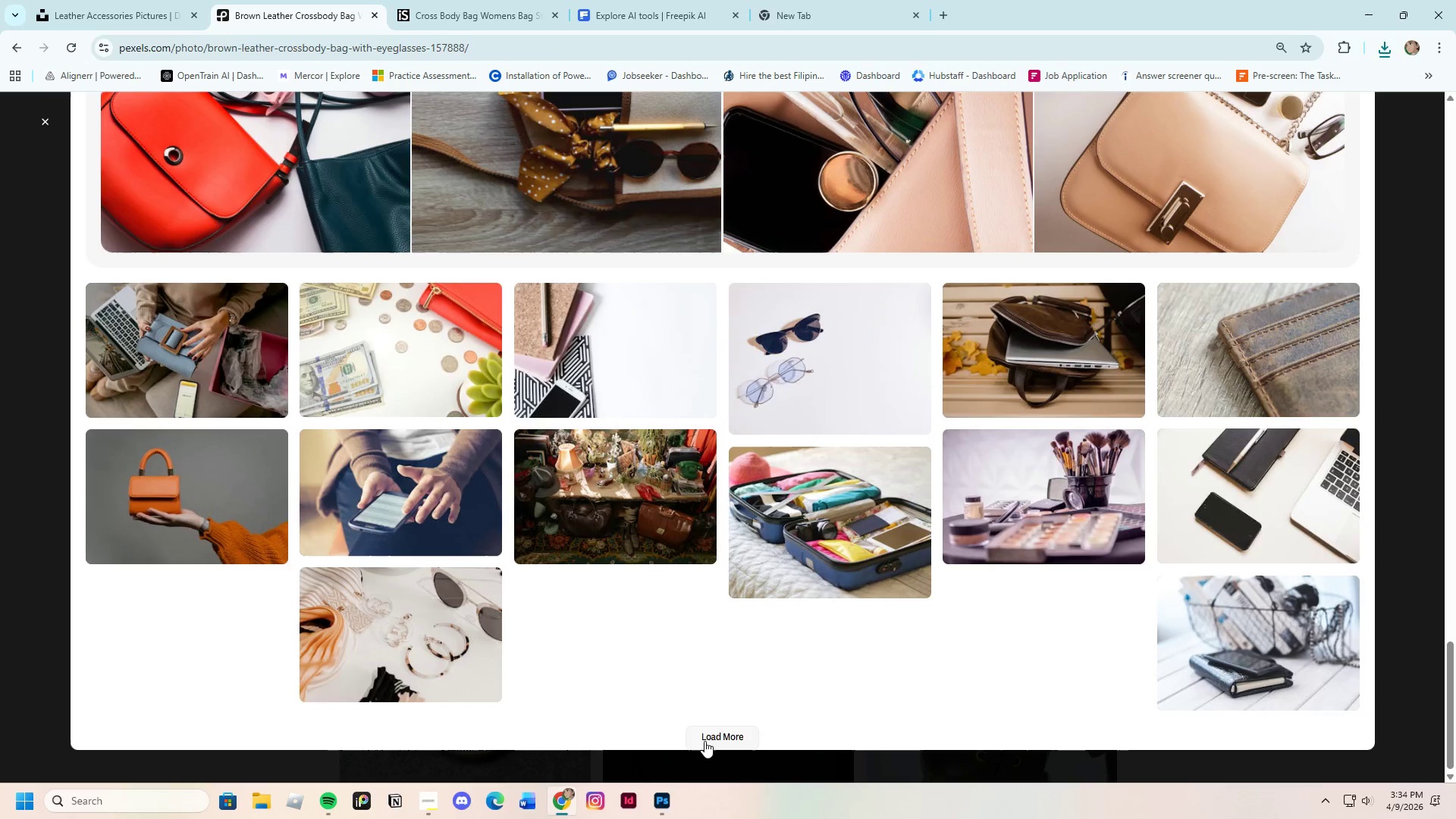 
left_click([714, 731])
 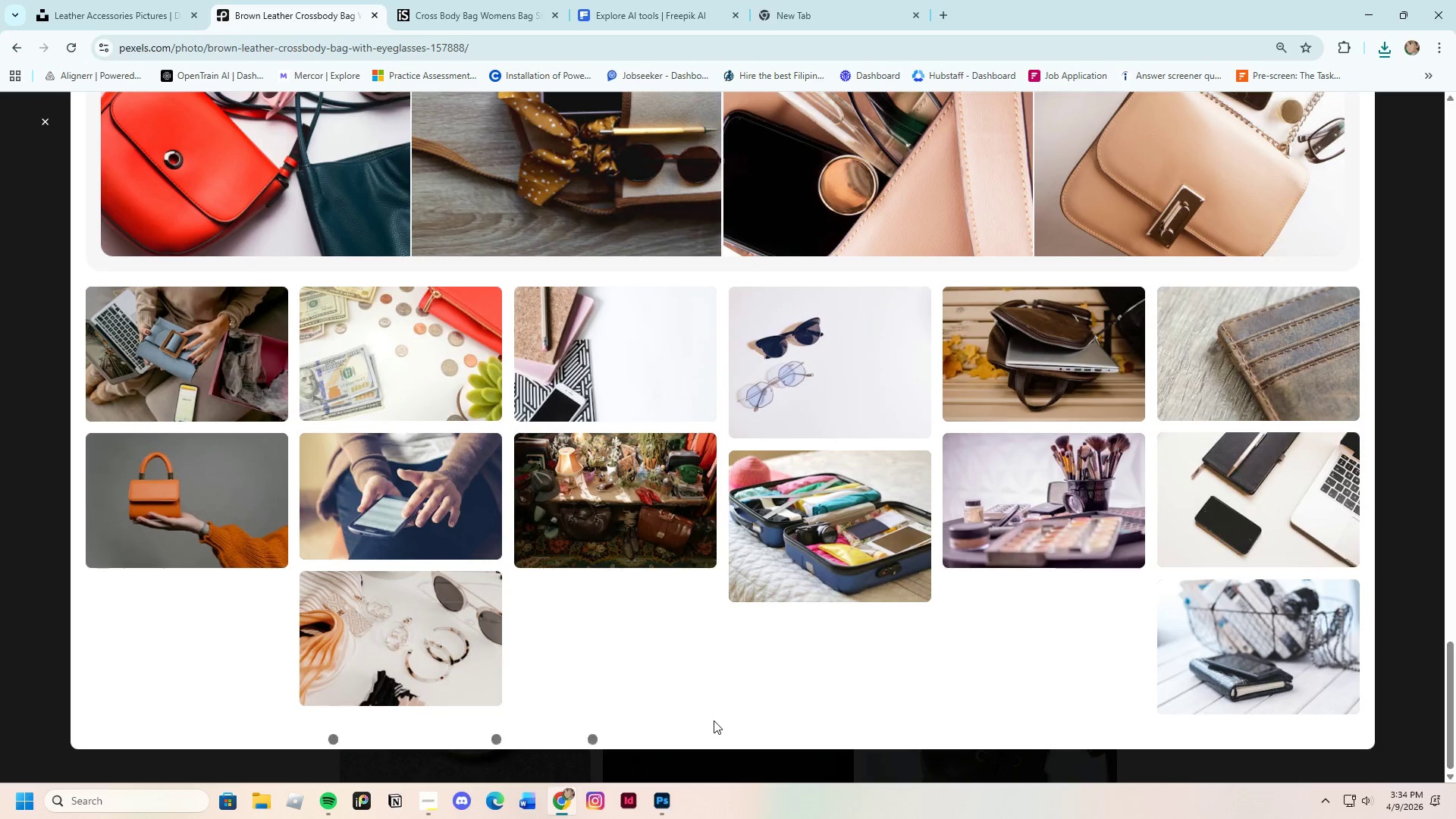 
scroll: coordinate [714, 720], scroll_direction: down, amount: 4.0
 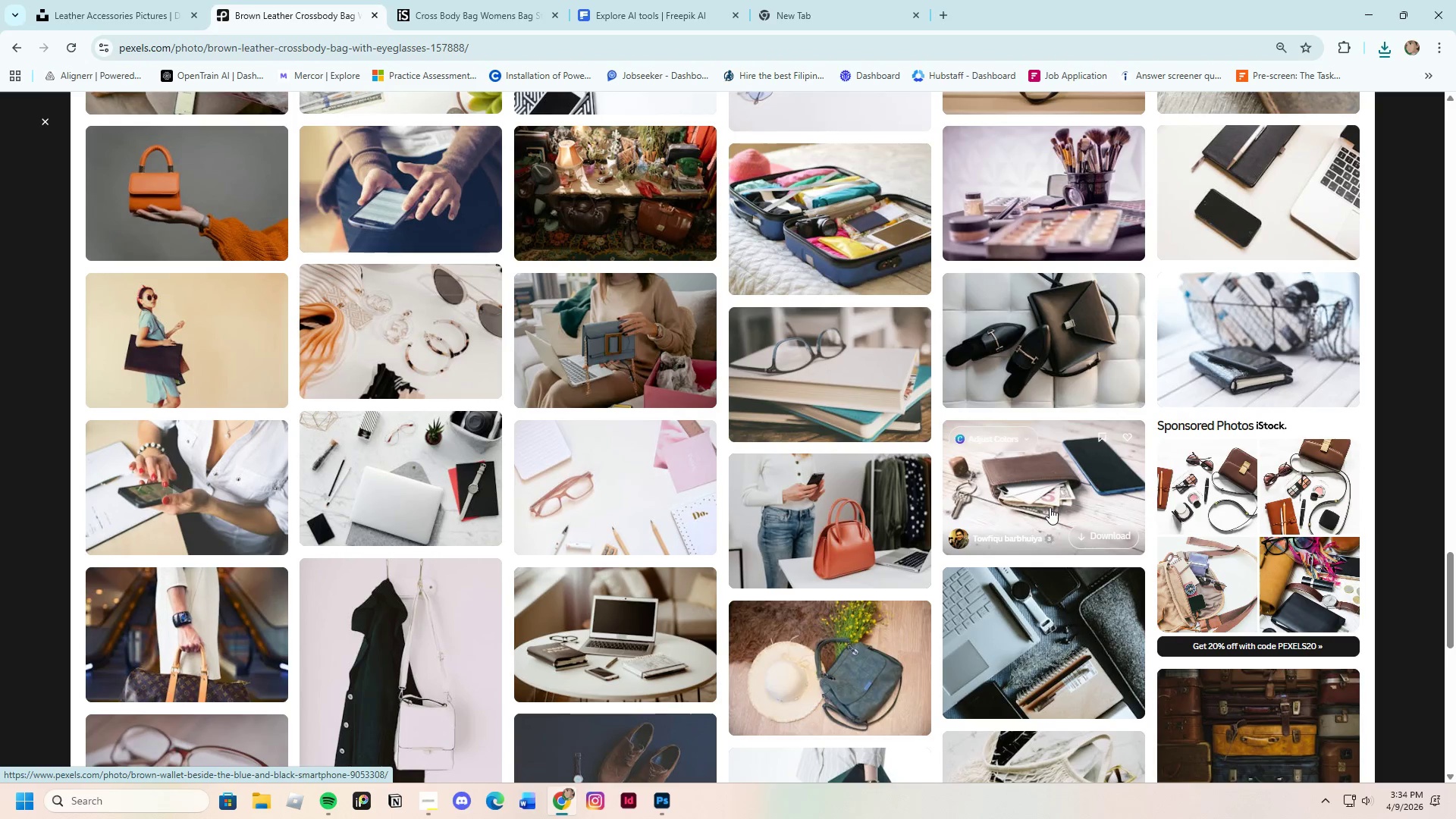 
left_click([1050, 309])
 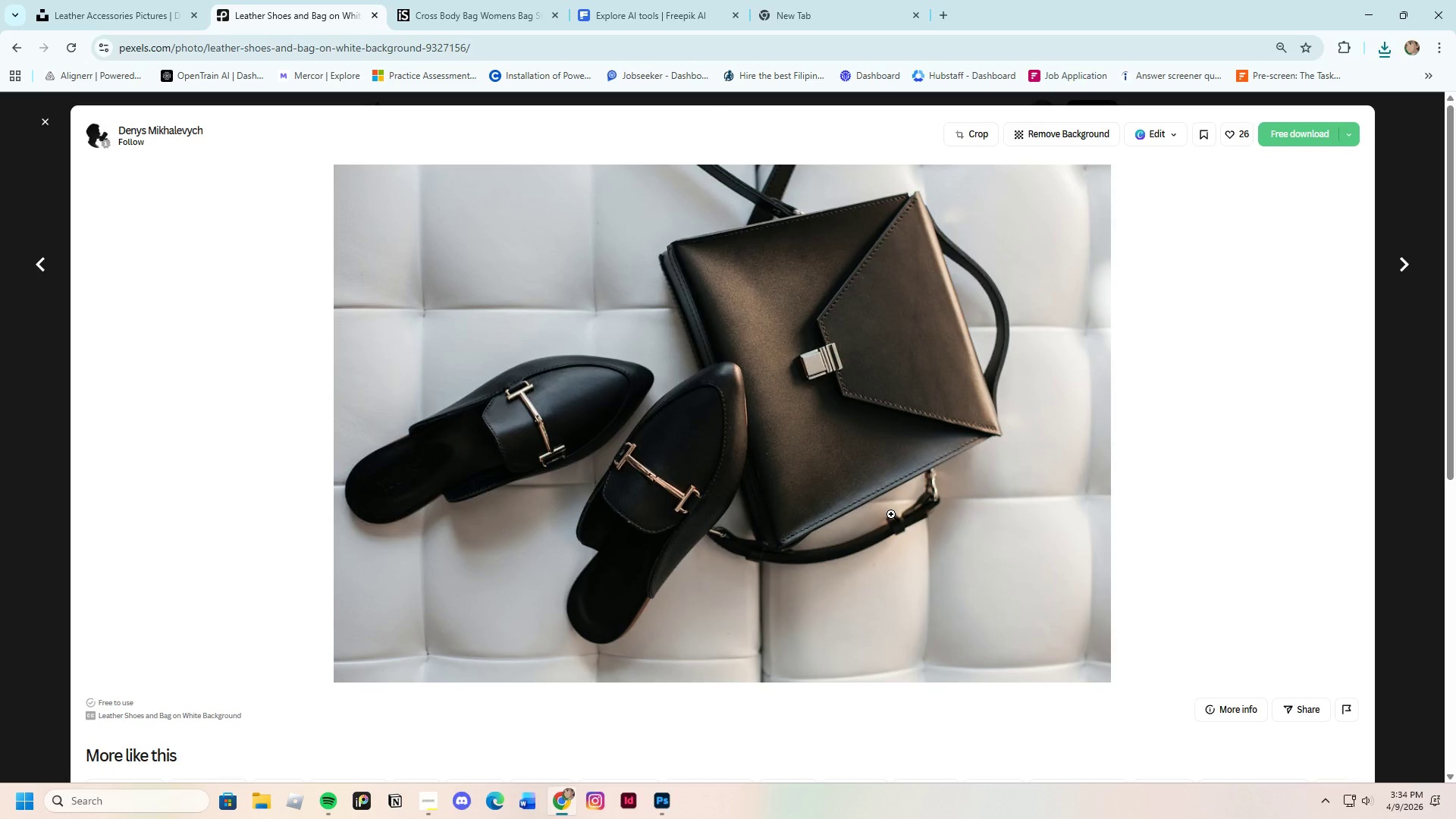 
scroll: coordinate [891, 514], scroll_direction: down, amount: 4.0
 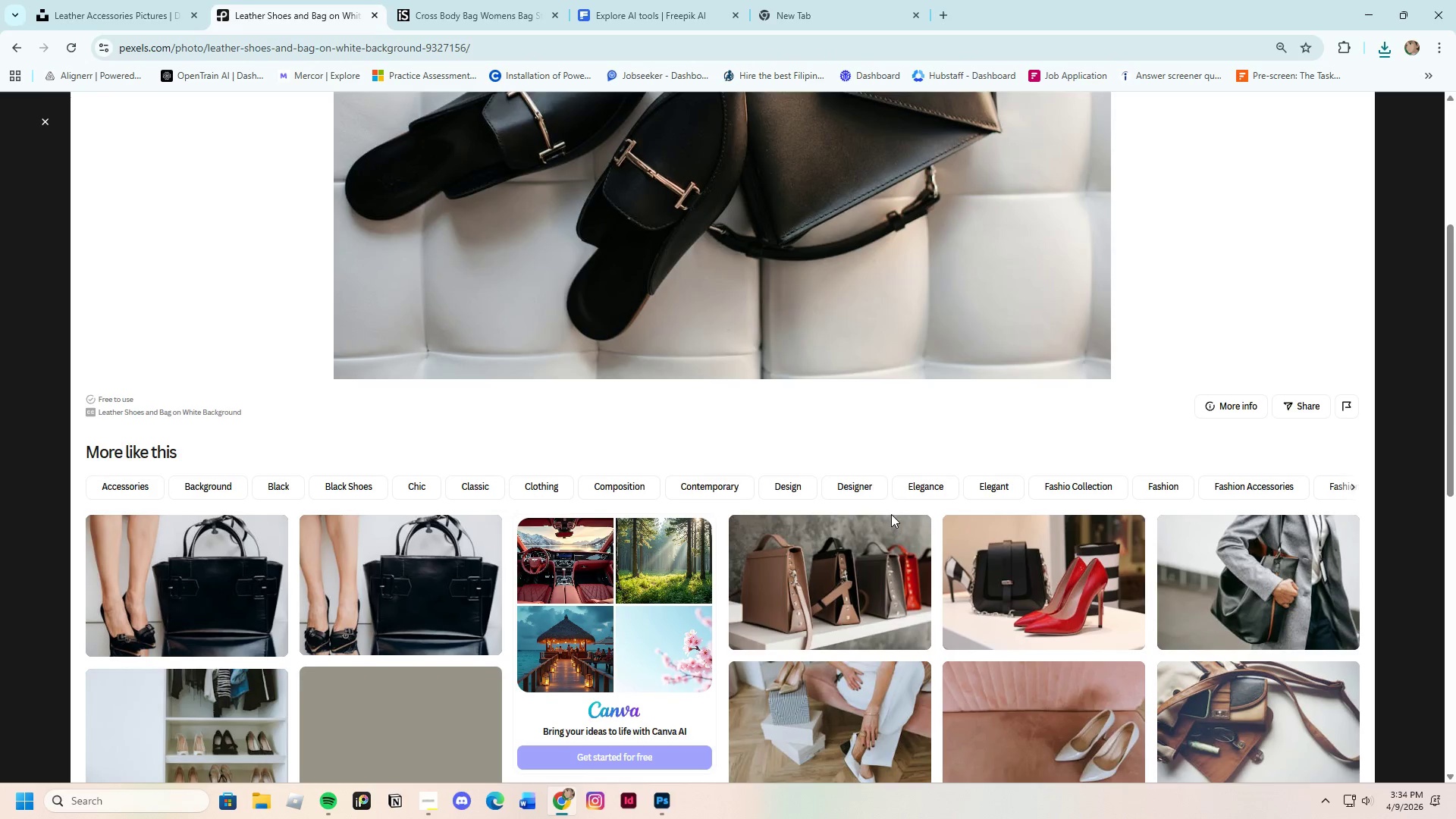 
scroll: coordinate [891, 514], scroll_direction: up, amount: 4.0
 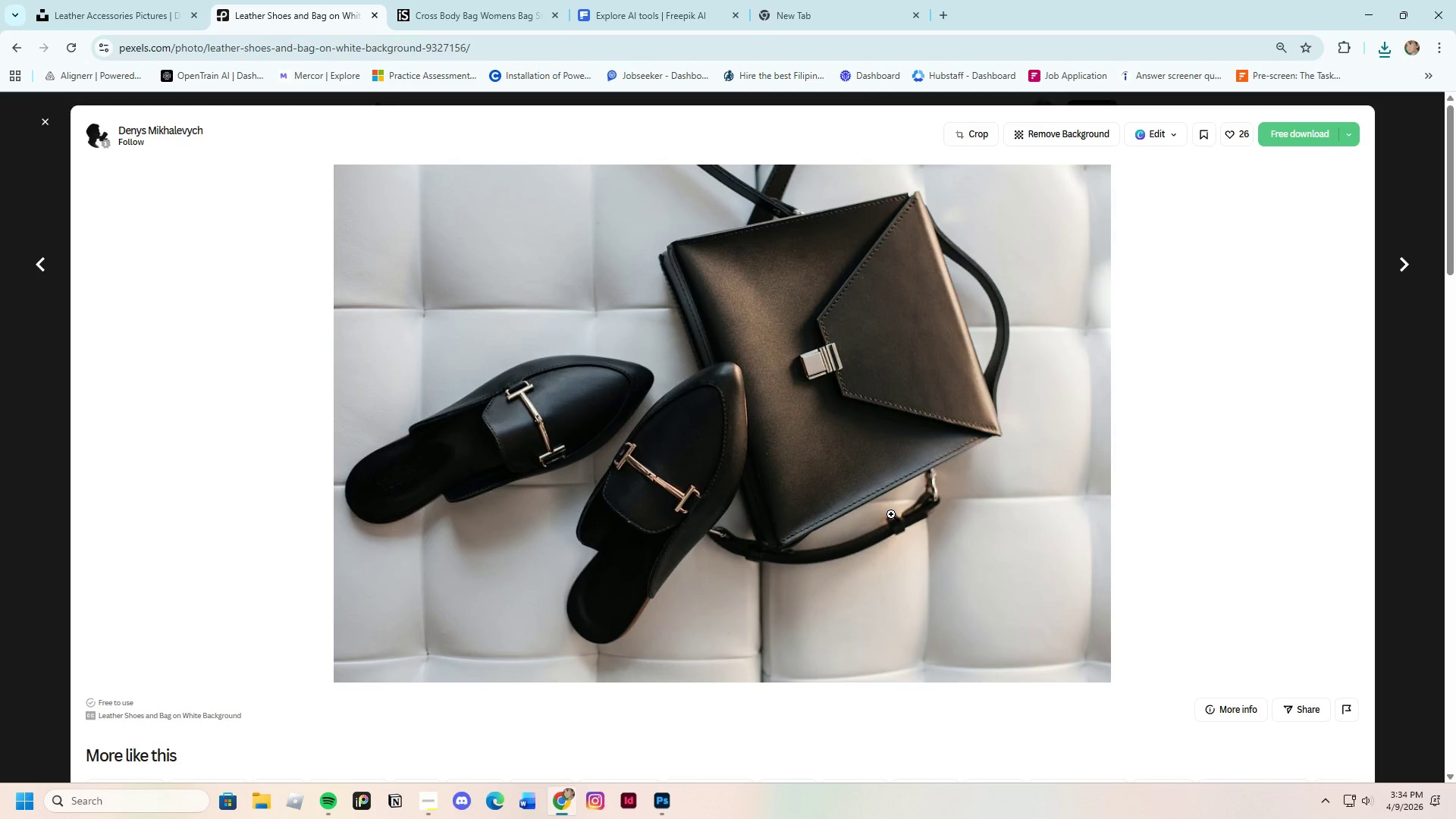 
scroll: coordinate [891, 514], scroll_direction: down, amount: 21.0
 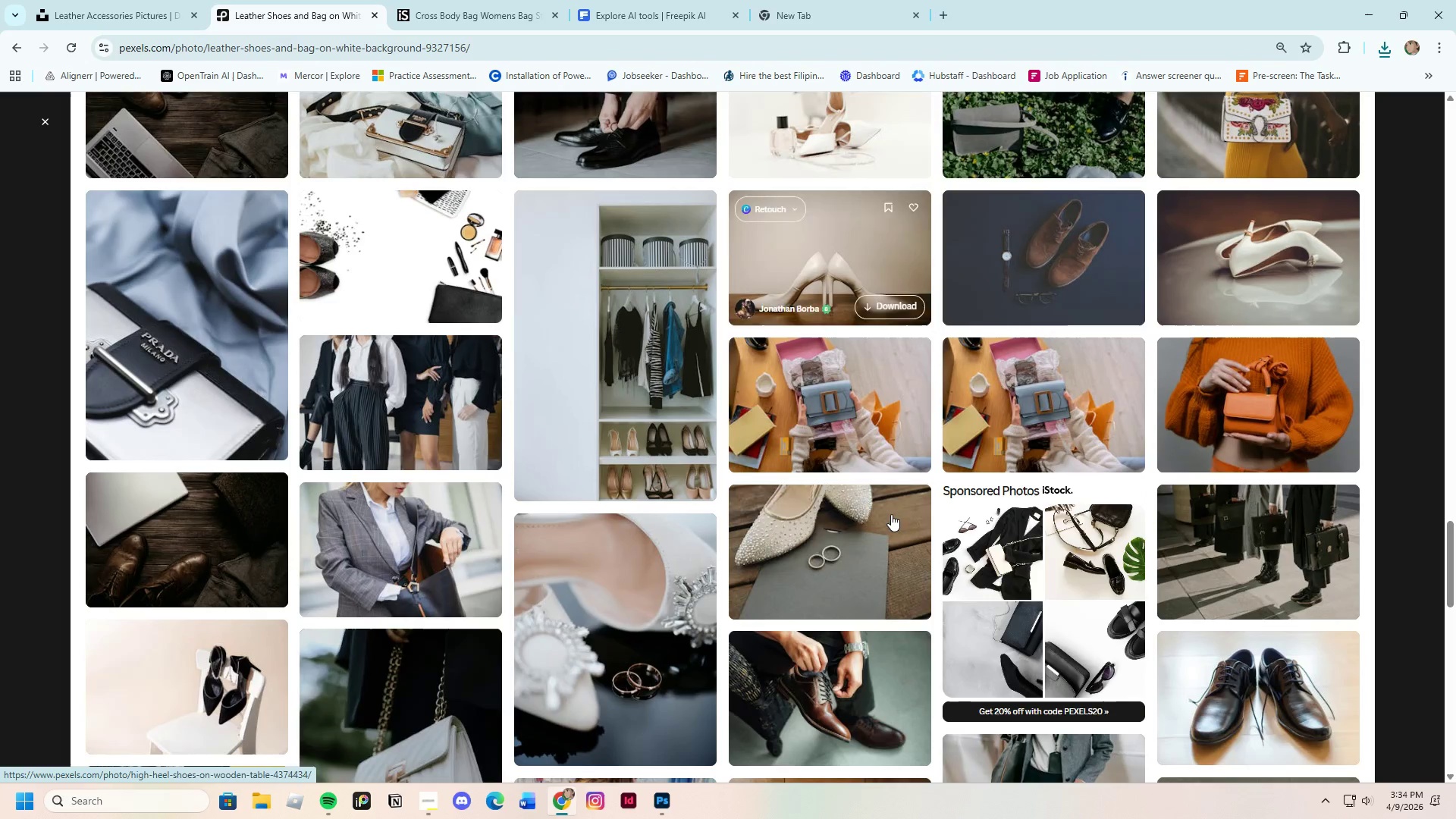 
scroll: coordinate [891, 514], scroll_direction: down, amount: 3.0
 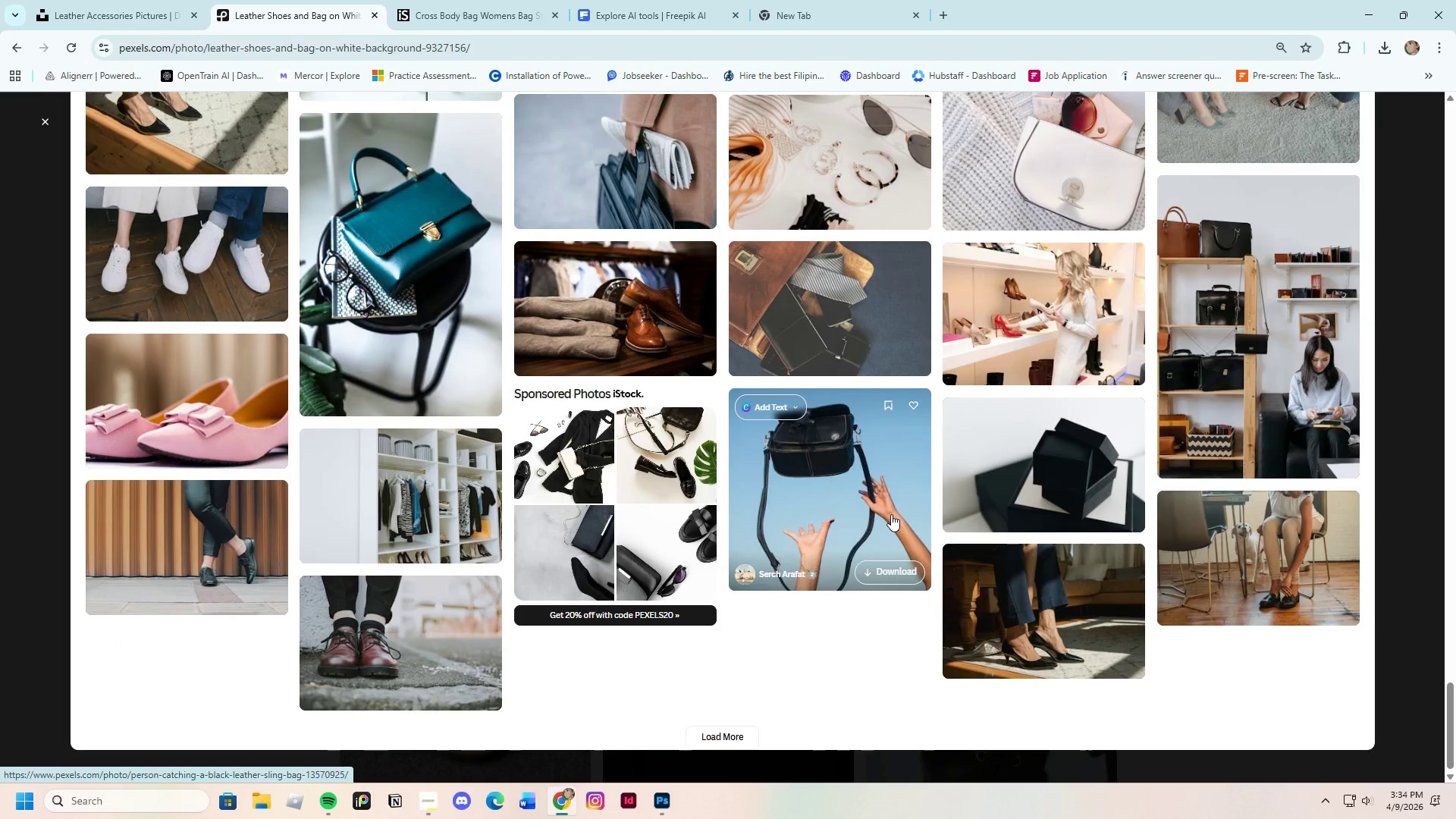 
left_click([735, 739])
 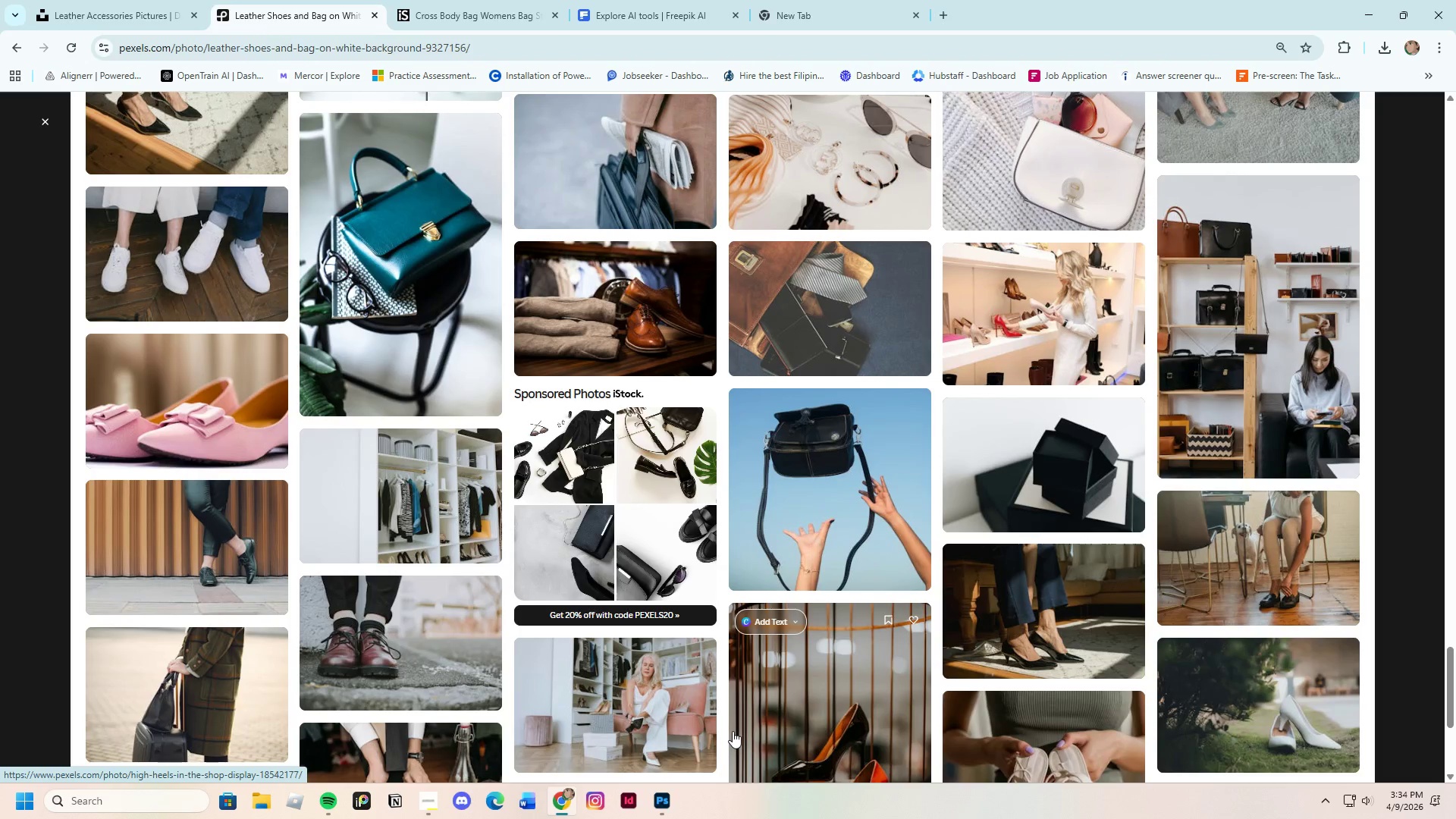 
scroll: coordinate [733, 725], scroll_direction: down, amount: 10.0
 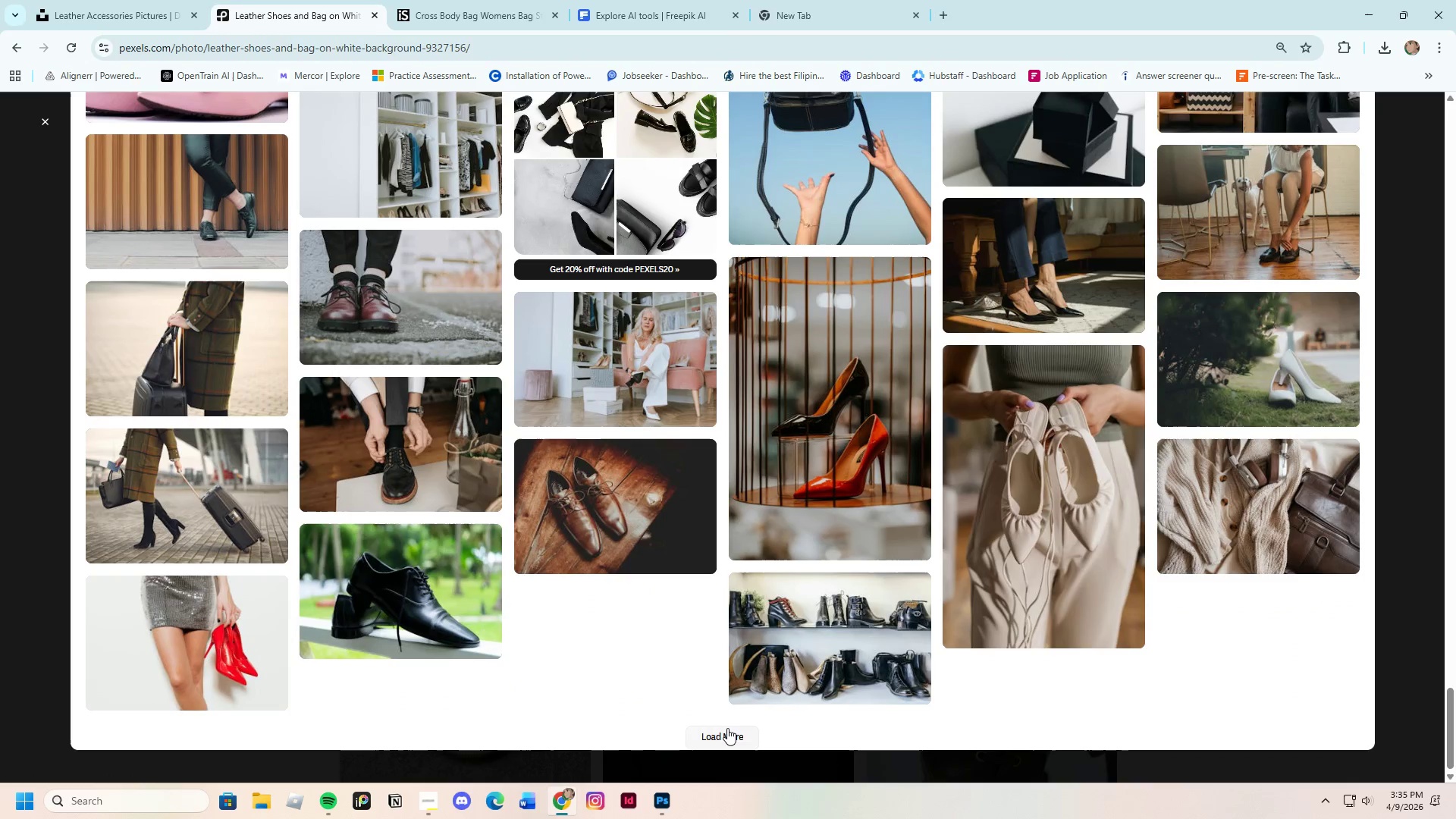 
left_click([727, 728])
 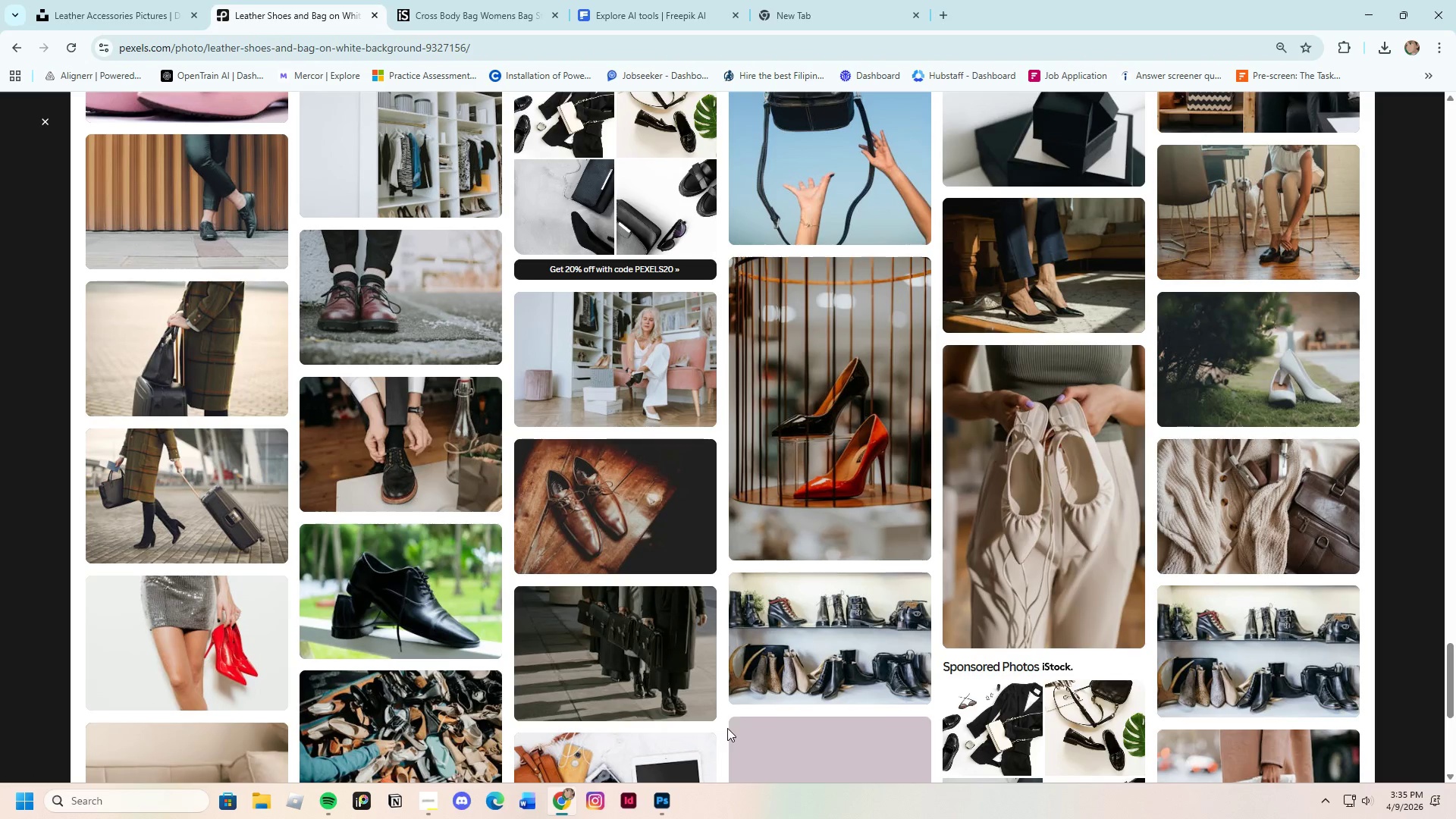 
scroll: coordinate [831, 600], scroll_direction: down, amount: 15.0
 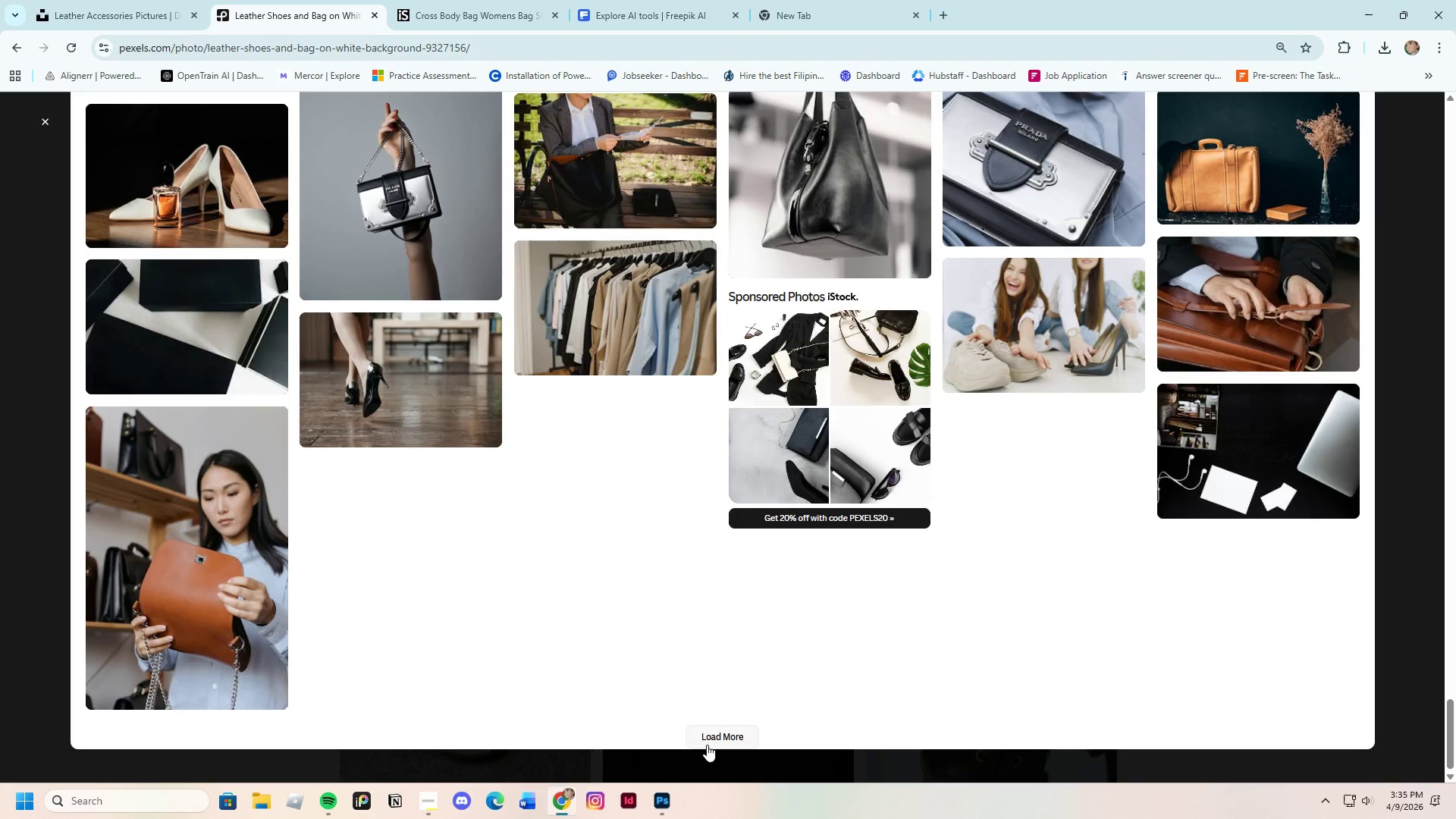 
left_click([708, 738])
 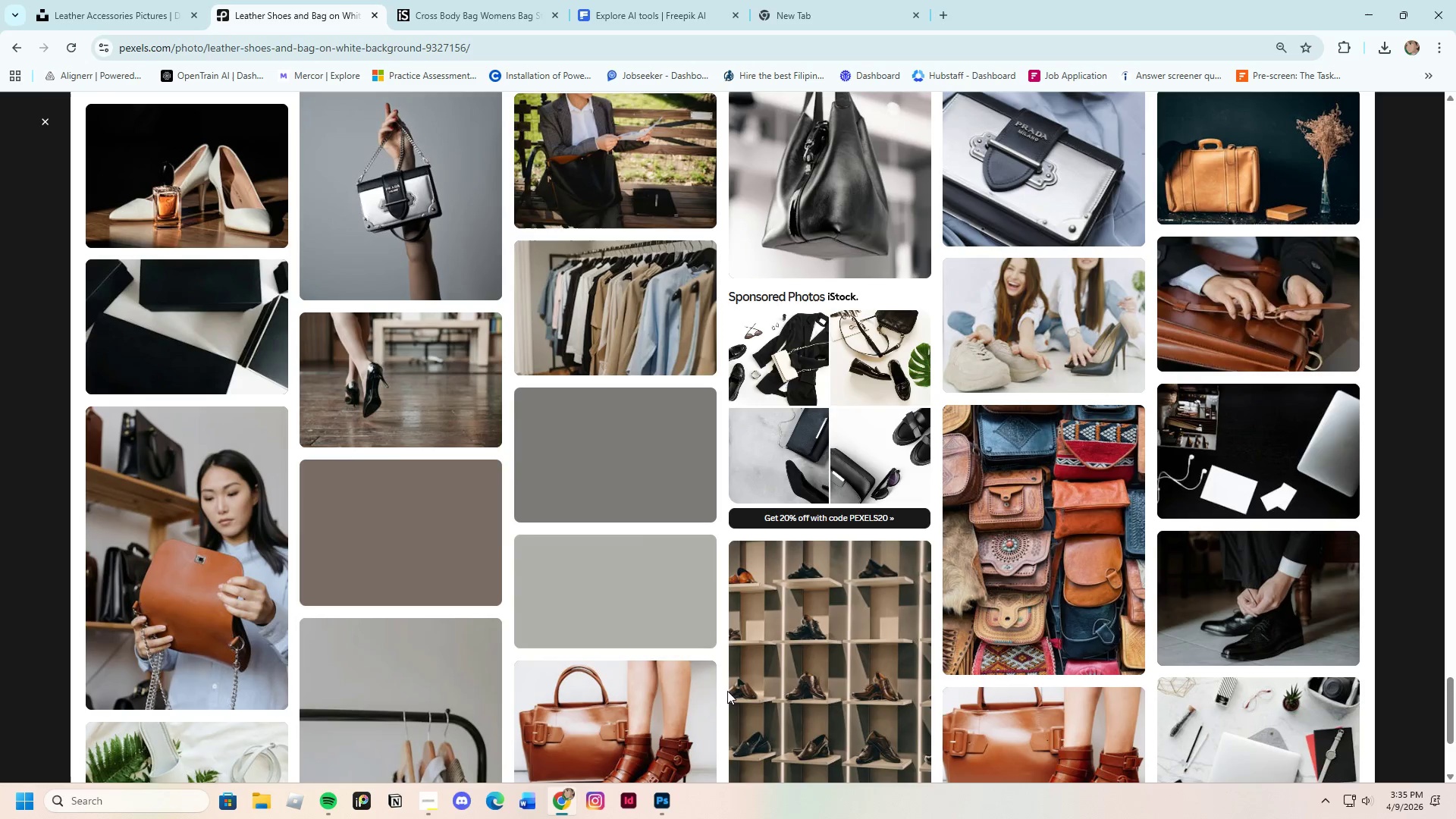 
scroll: coordinate [729, 685], scroll_direction: down, amount: 4.0
 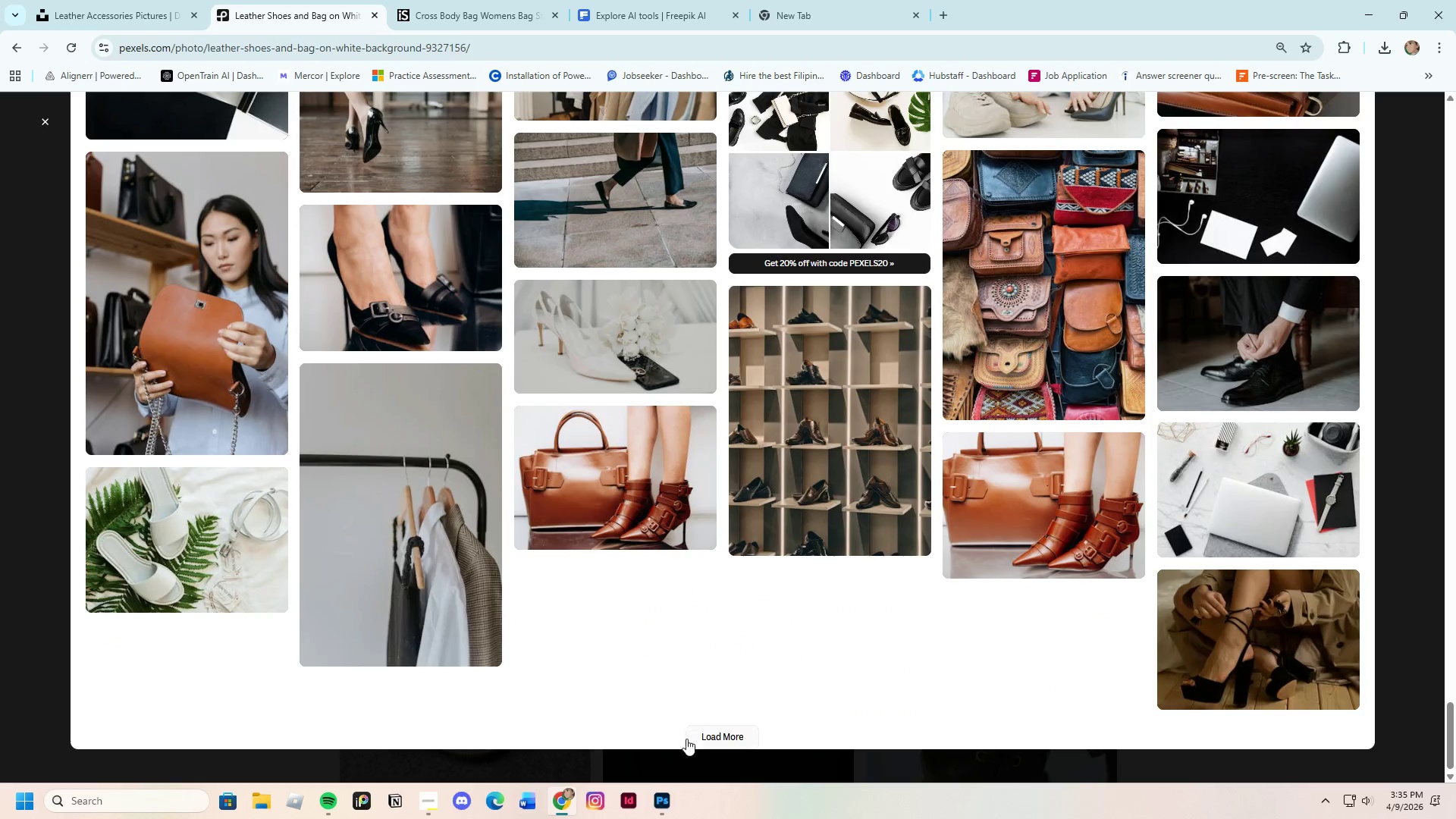 
left_click([713, 732])
 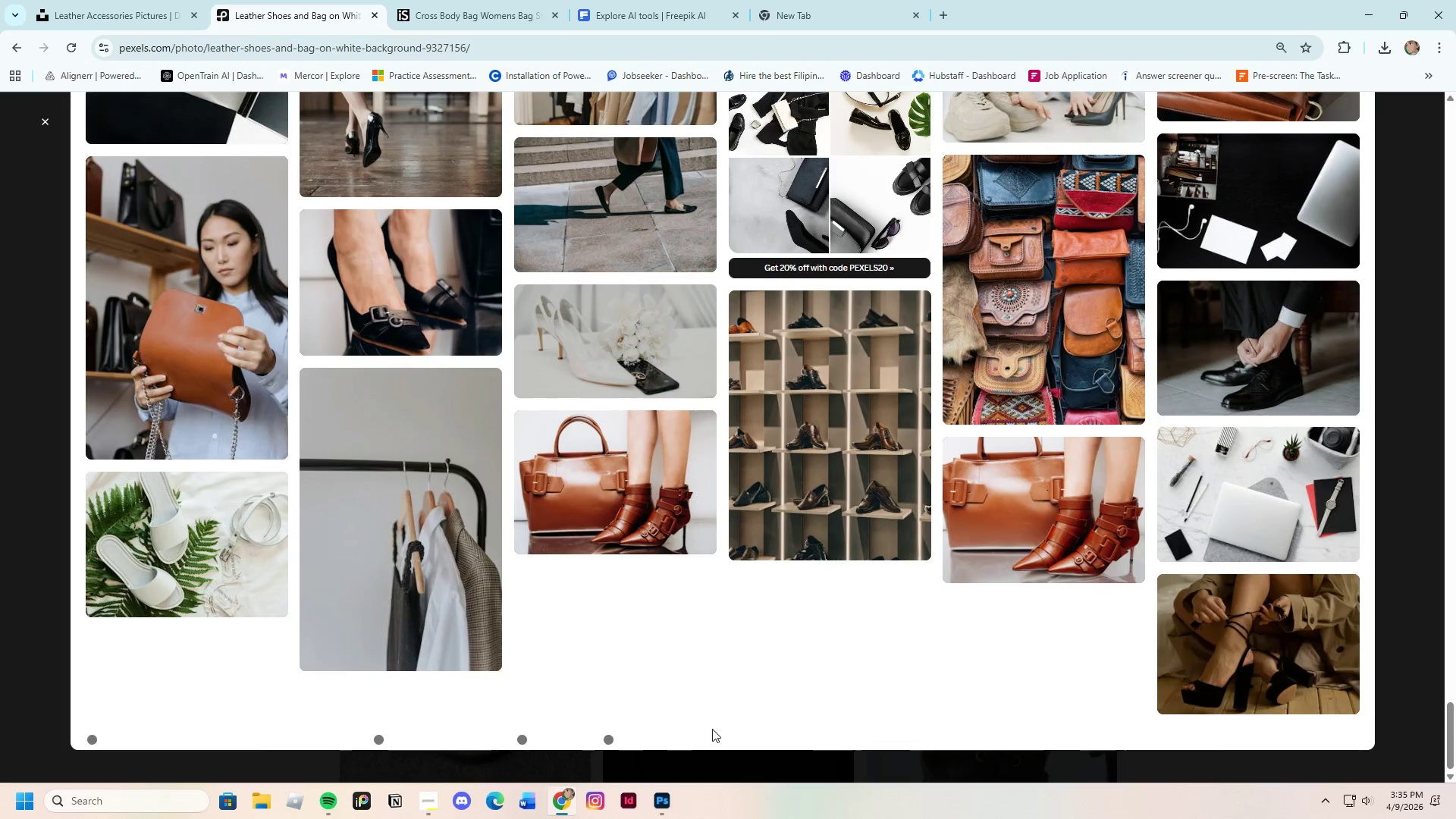 
scroll: coordinate [712, 729], scroll_direction: down, amount: 4.0
 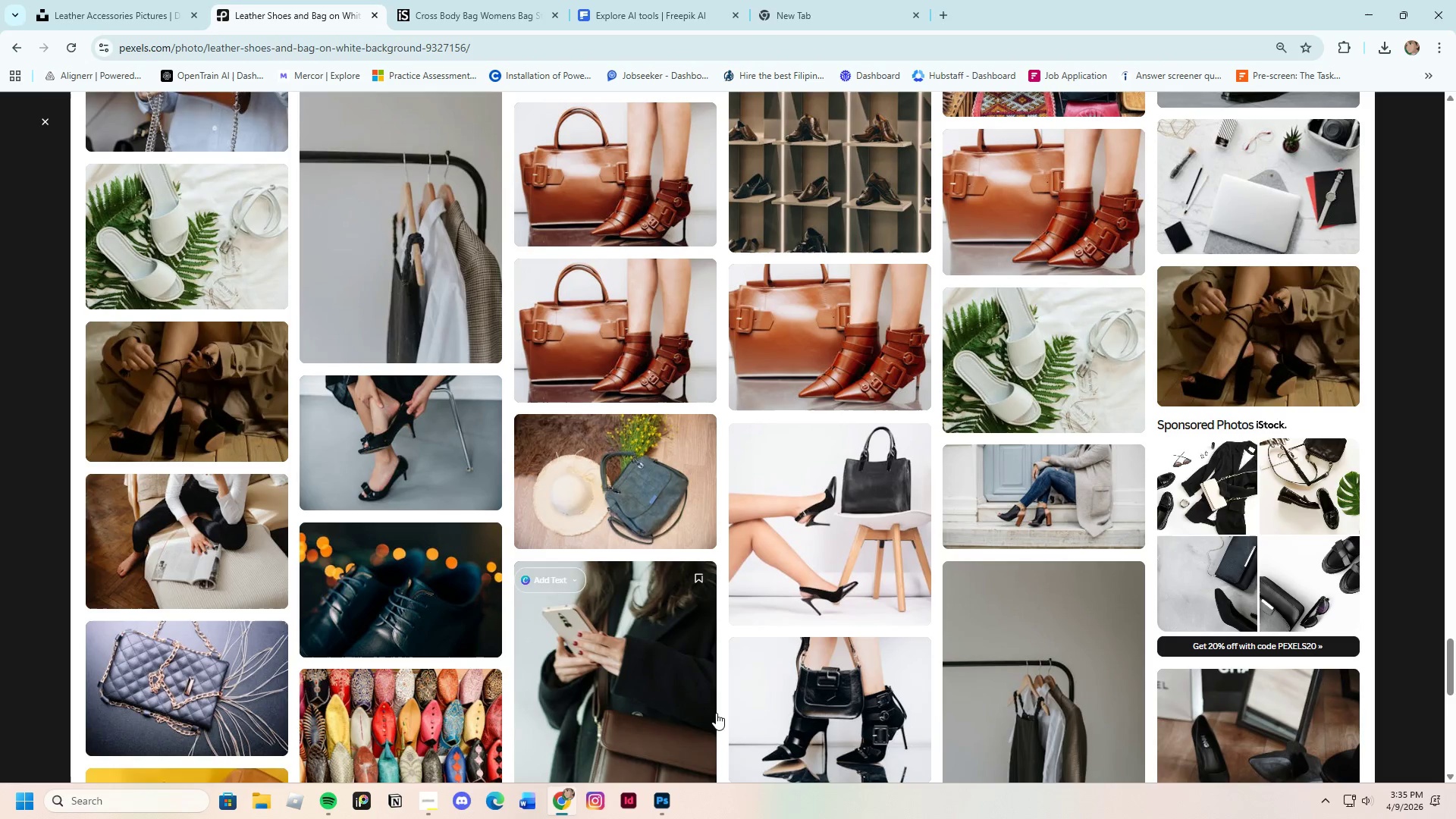 
left_click([993, 350])
 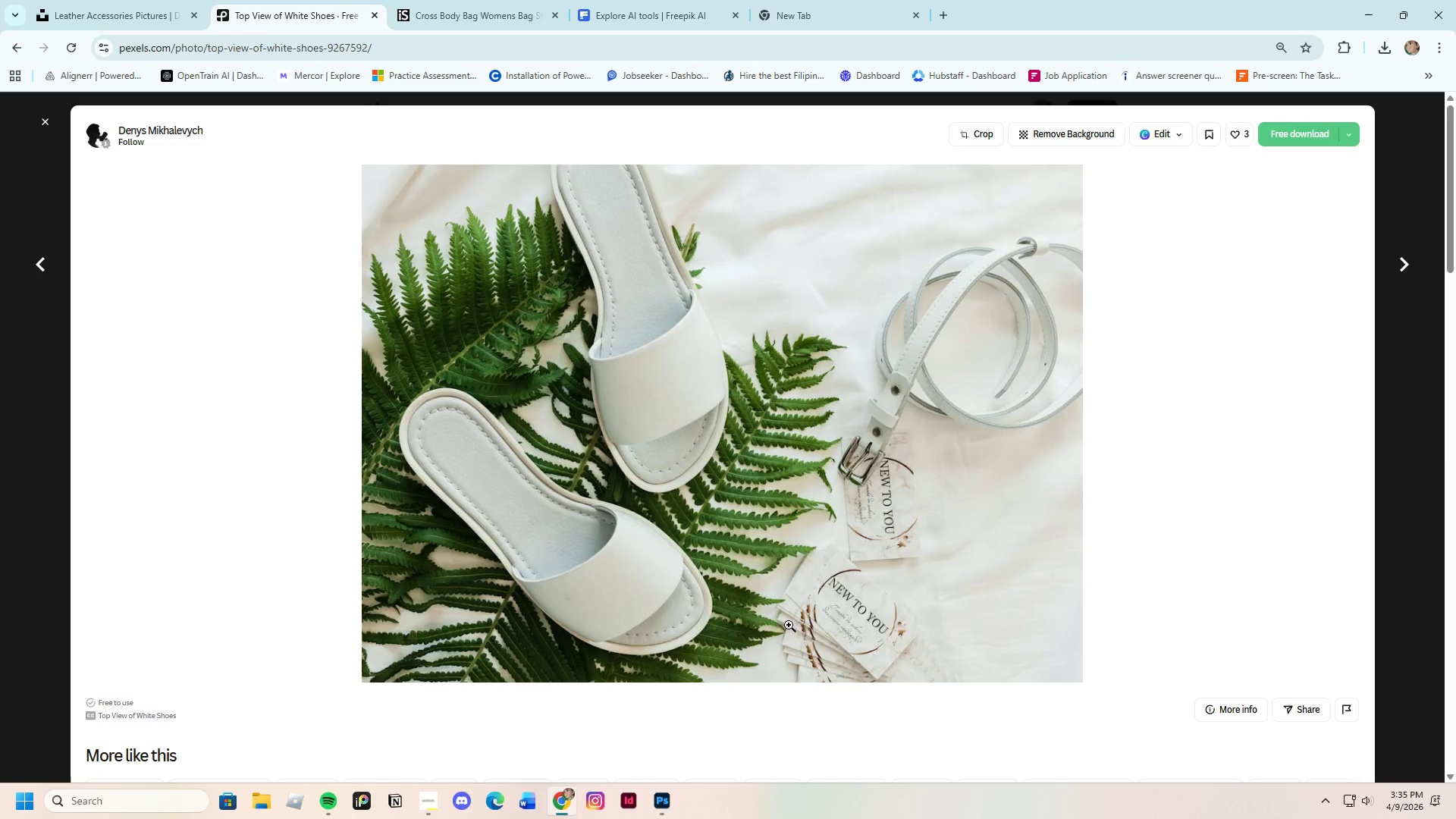 
scroll: coordinate [722, 684], scroll_direction: down, amount: 20.0
 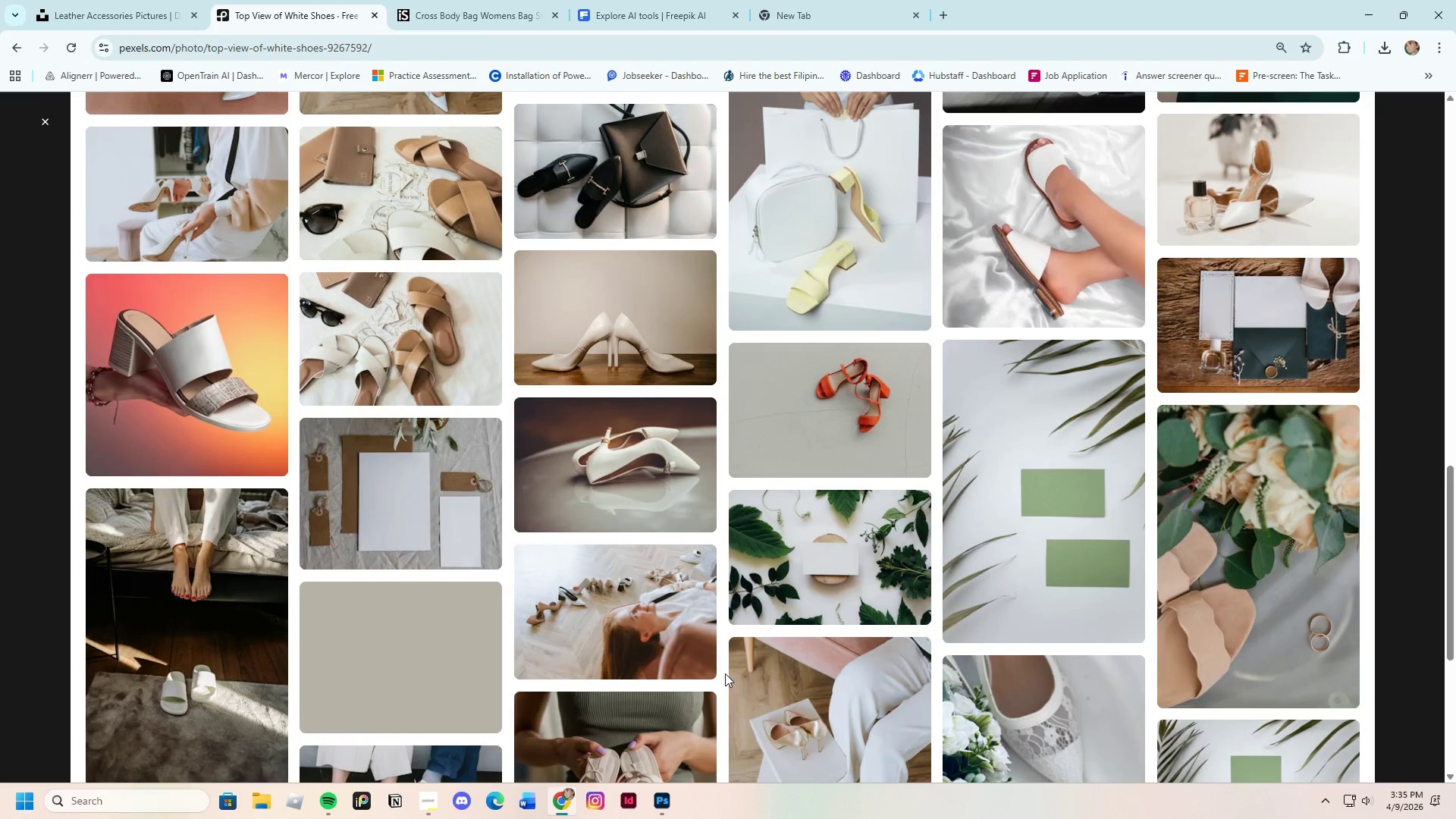 
mouse_move([728, 667])
 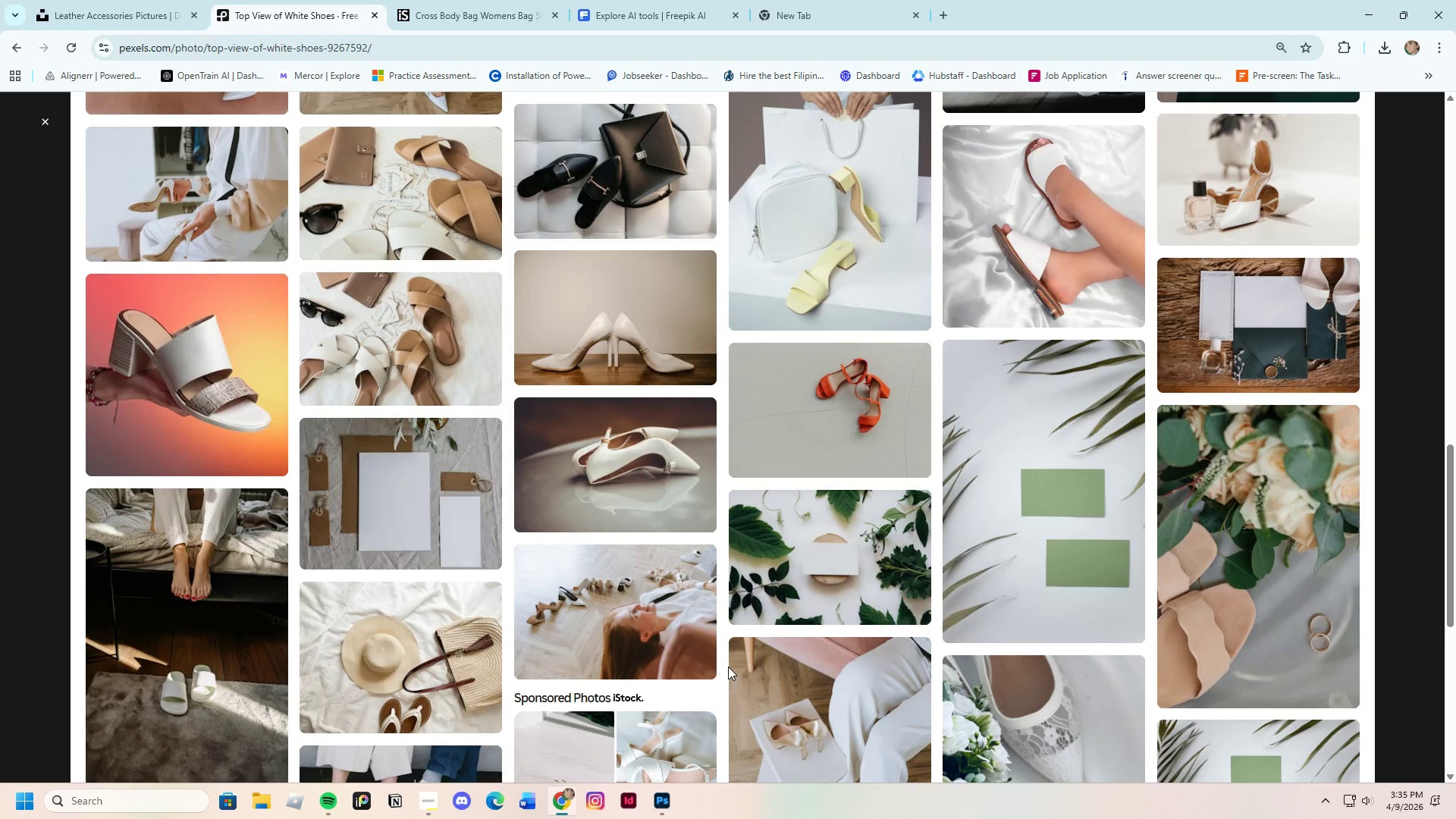 
scroll: coordinate [728, 667], scroll_direction: down, amount: 4.0
 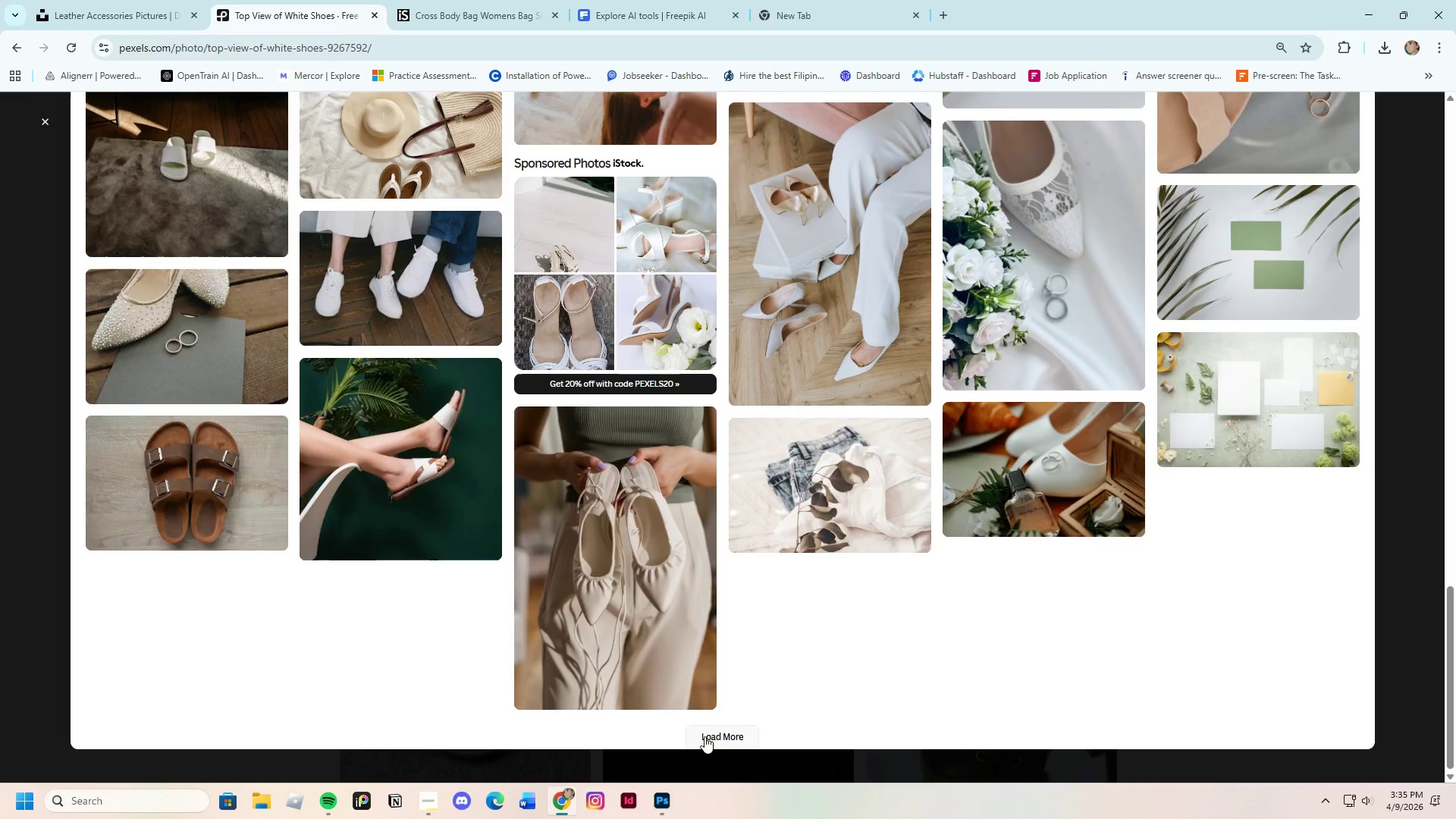 
left_click([710, 734])
 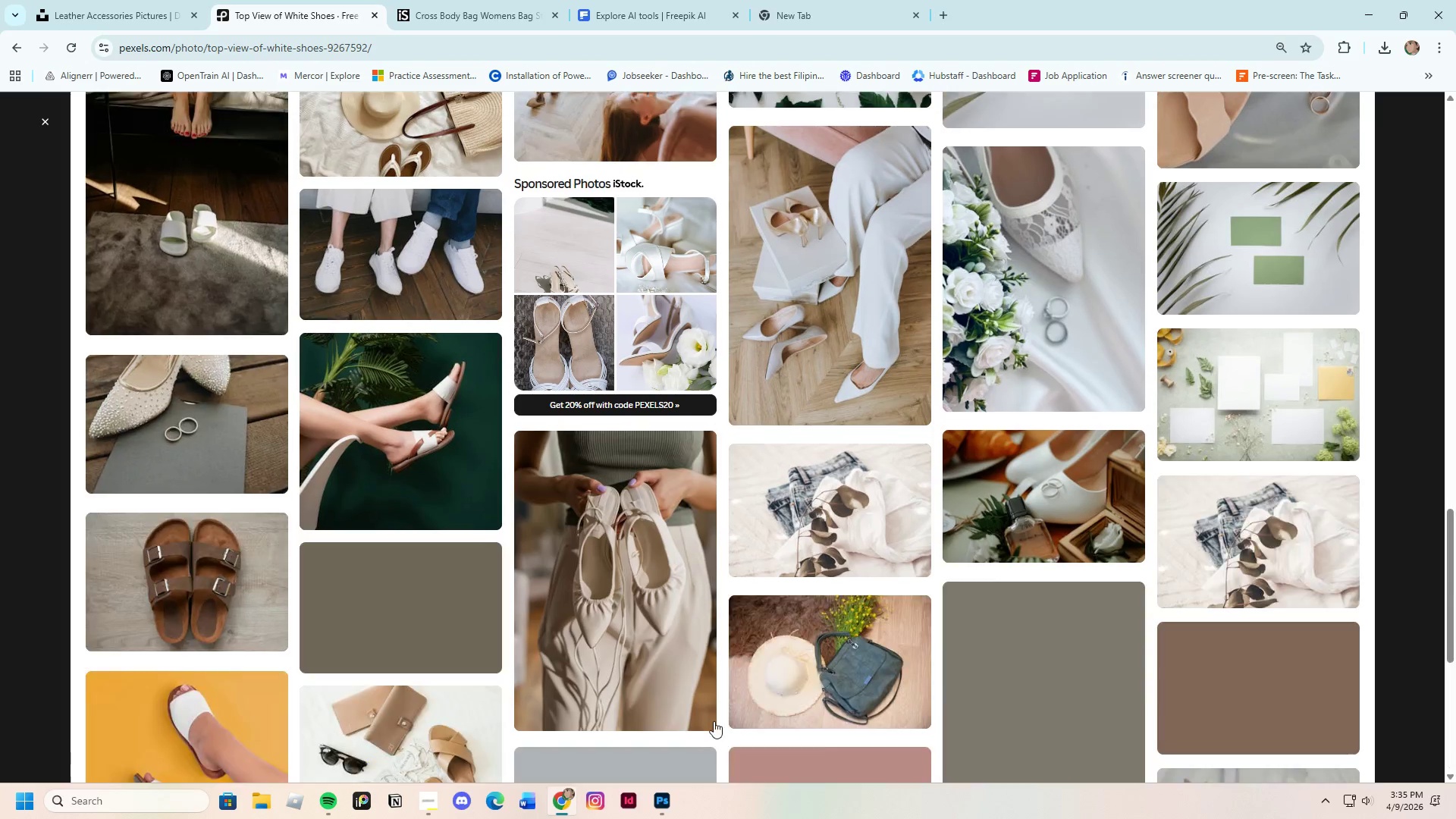 
scroll: coordinate [723, 684], scroll_direction: down, amount: 21.0
 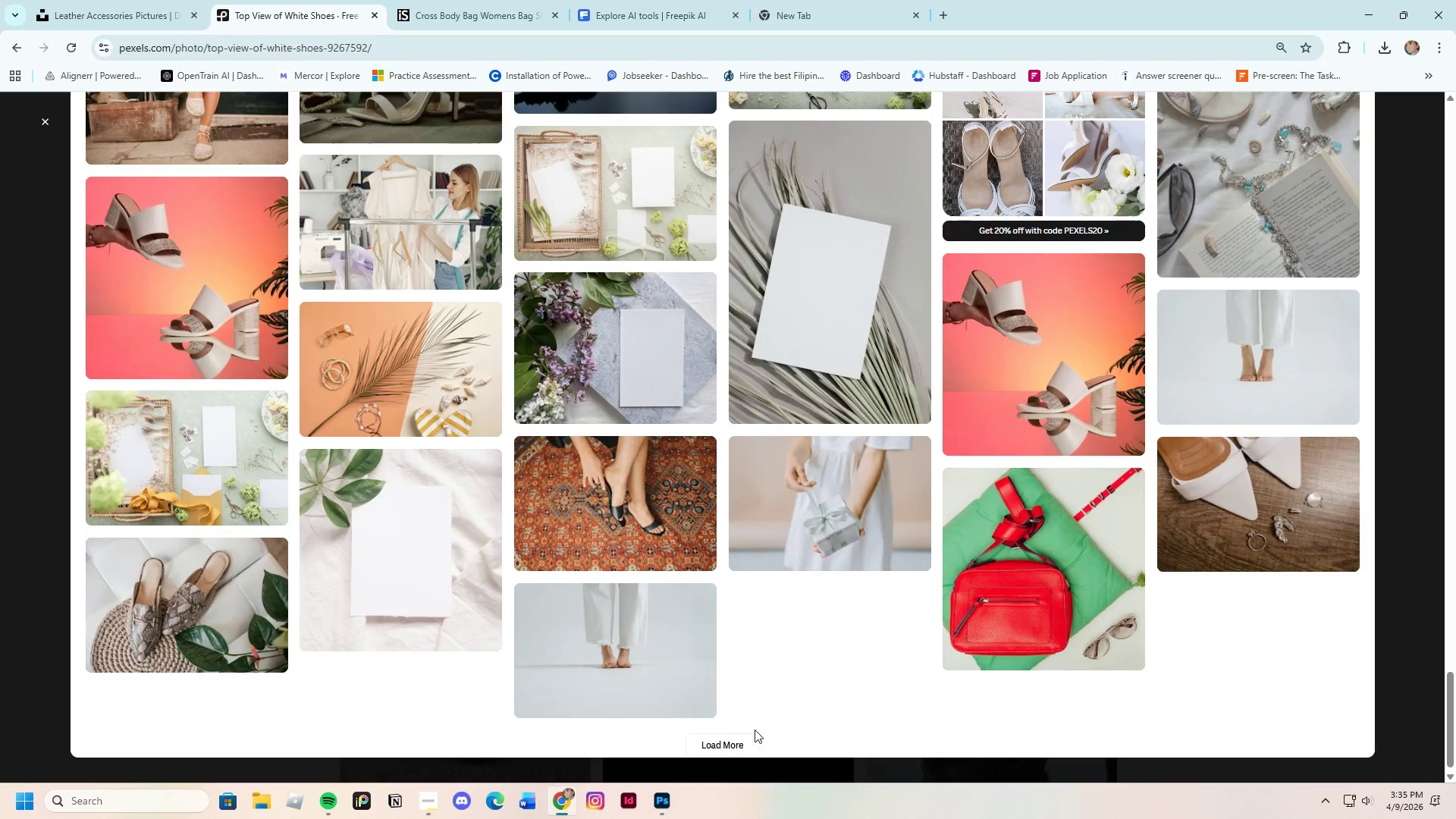 
left_click([730, 740])
 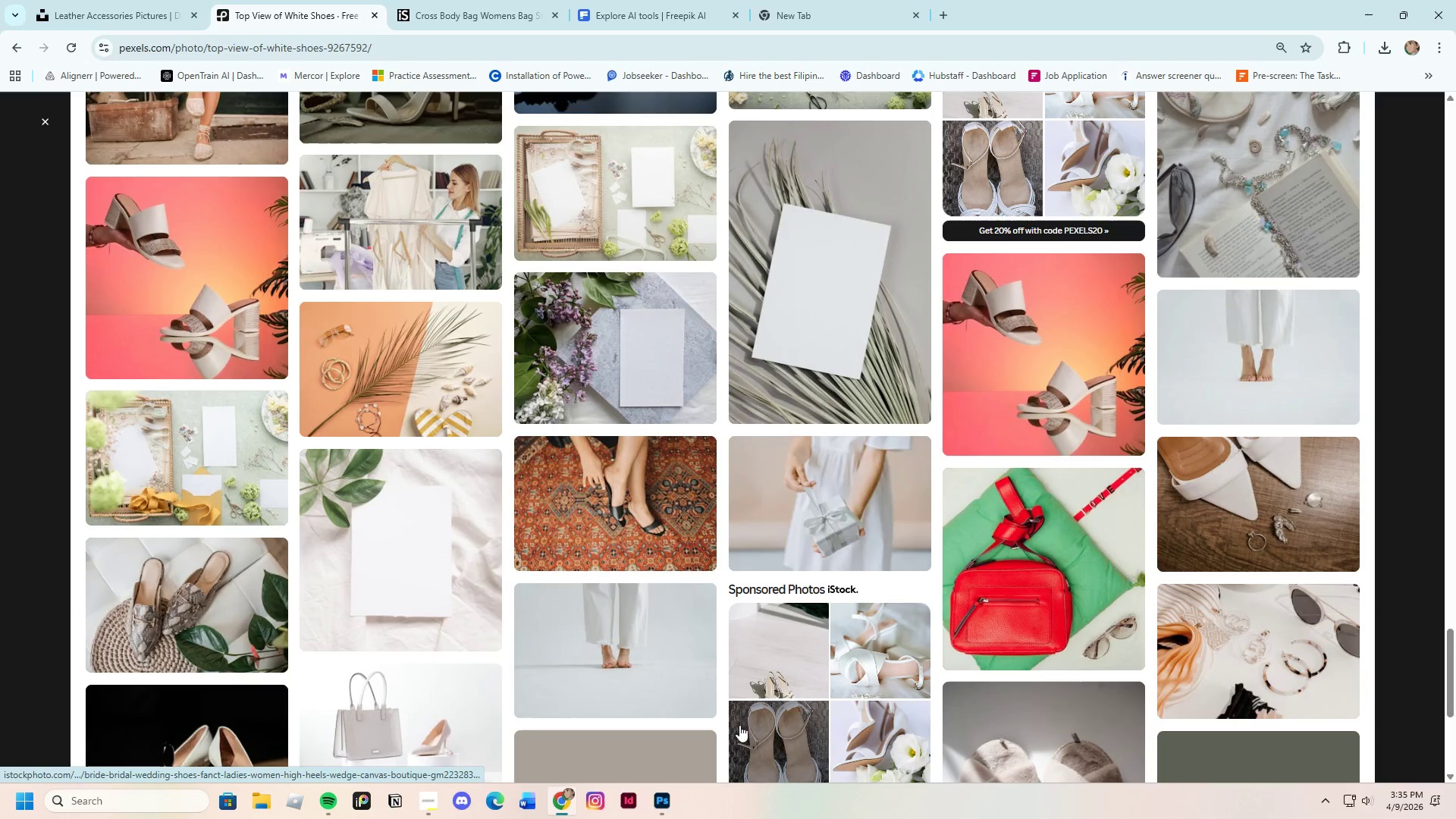 
scroll: coordinate [403, 538], scroll_direction: down, amount: 16.0
 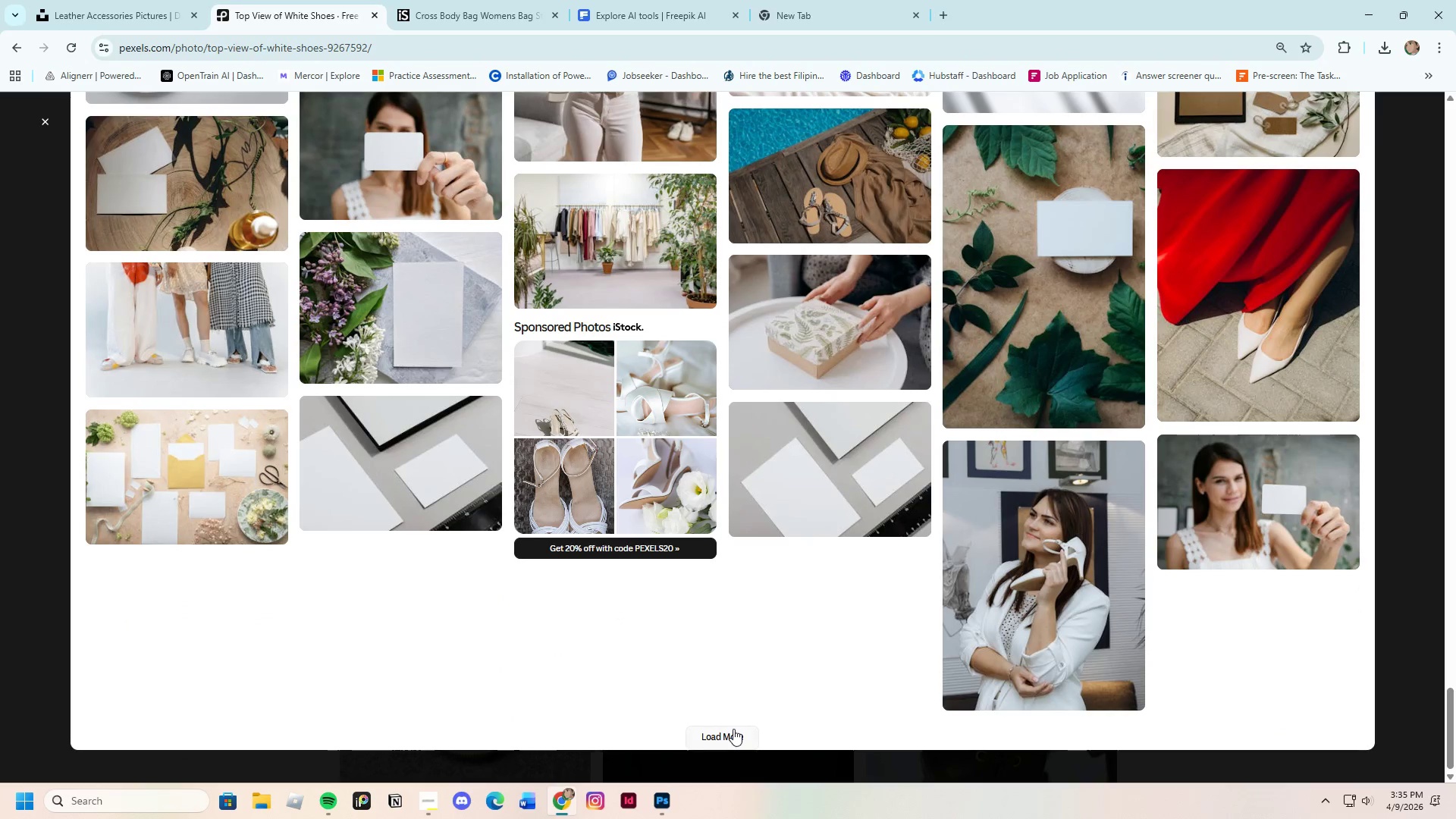 
left_click([725, 732])
 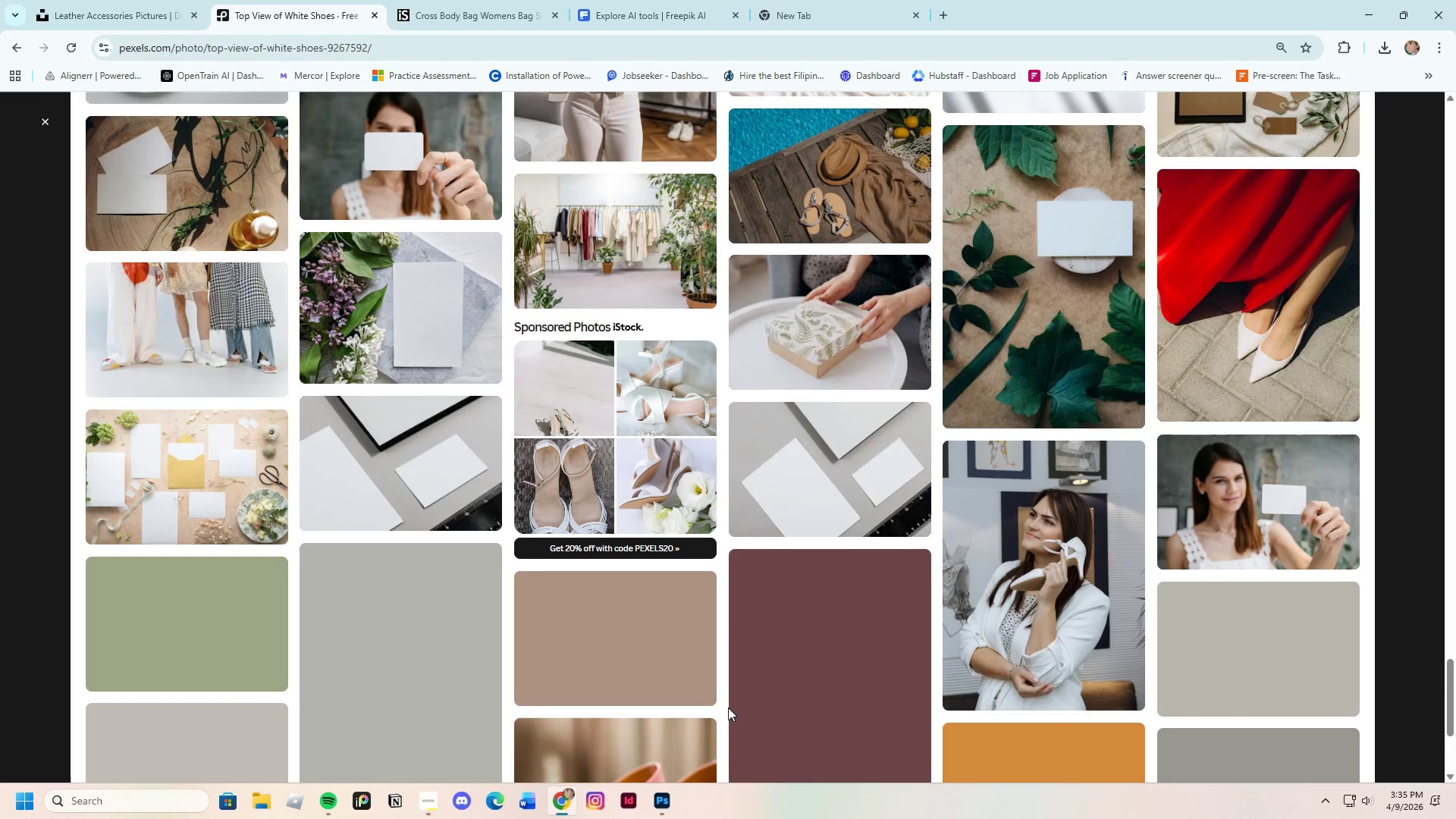 
scroll: coordinate [538, 607], scroll_direction: down, amount: 14.0
 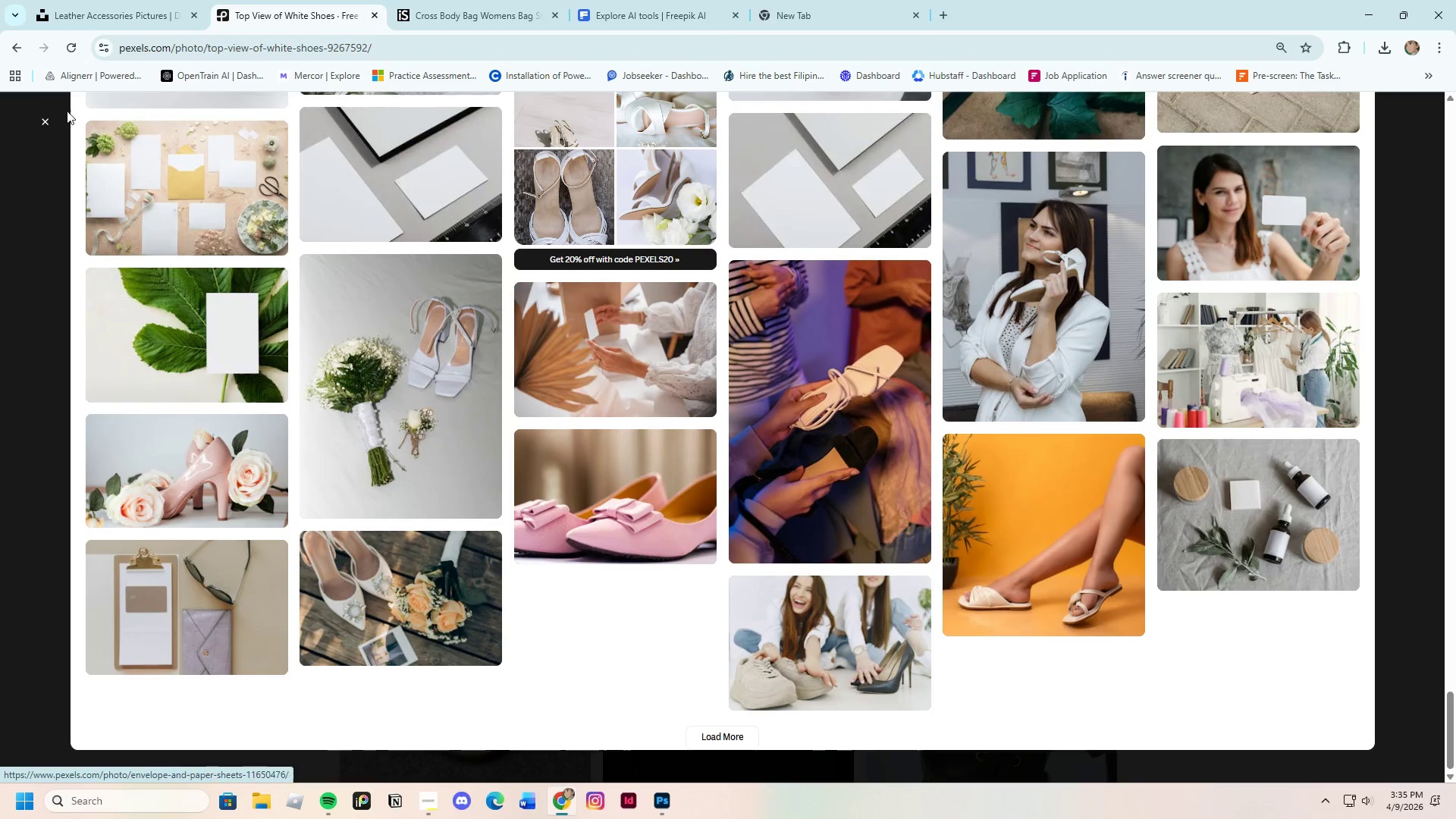 
left_click([42, 122])
 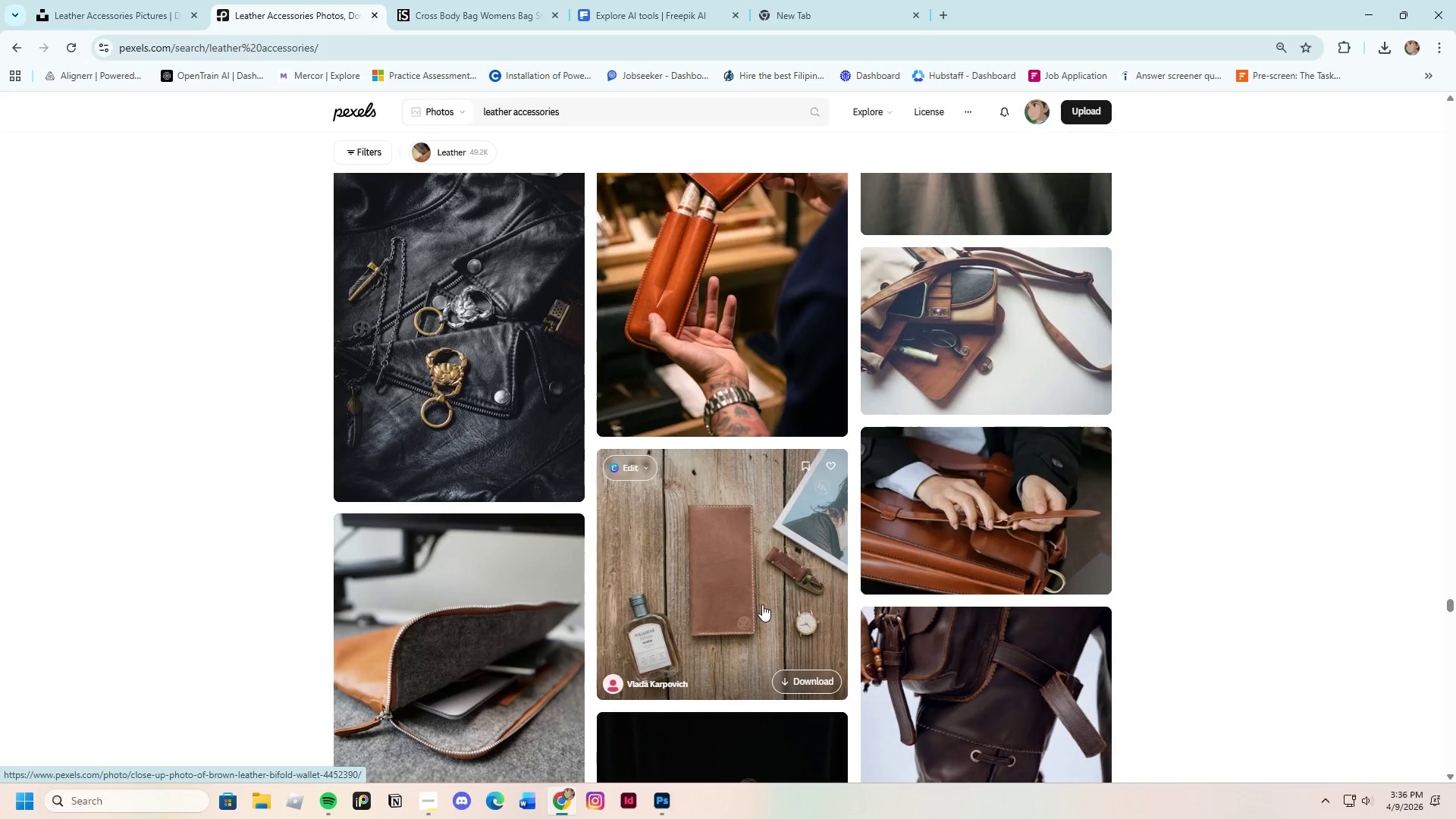 
scroll: coordinate [761, 586], scroll_direction: up, amount: 10.0
 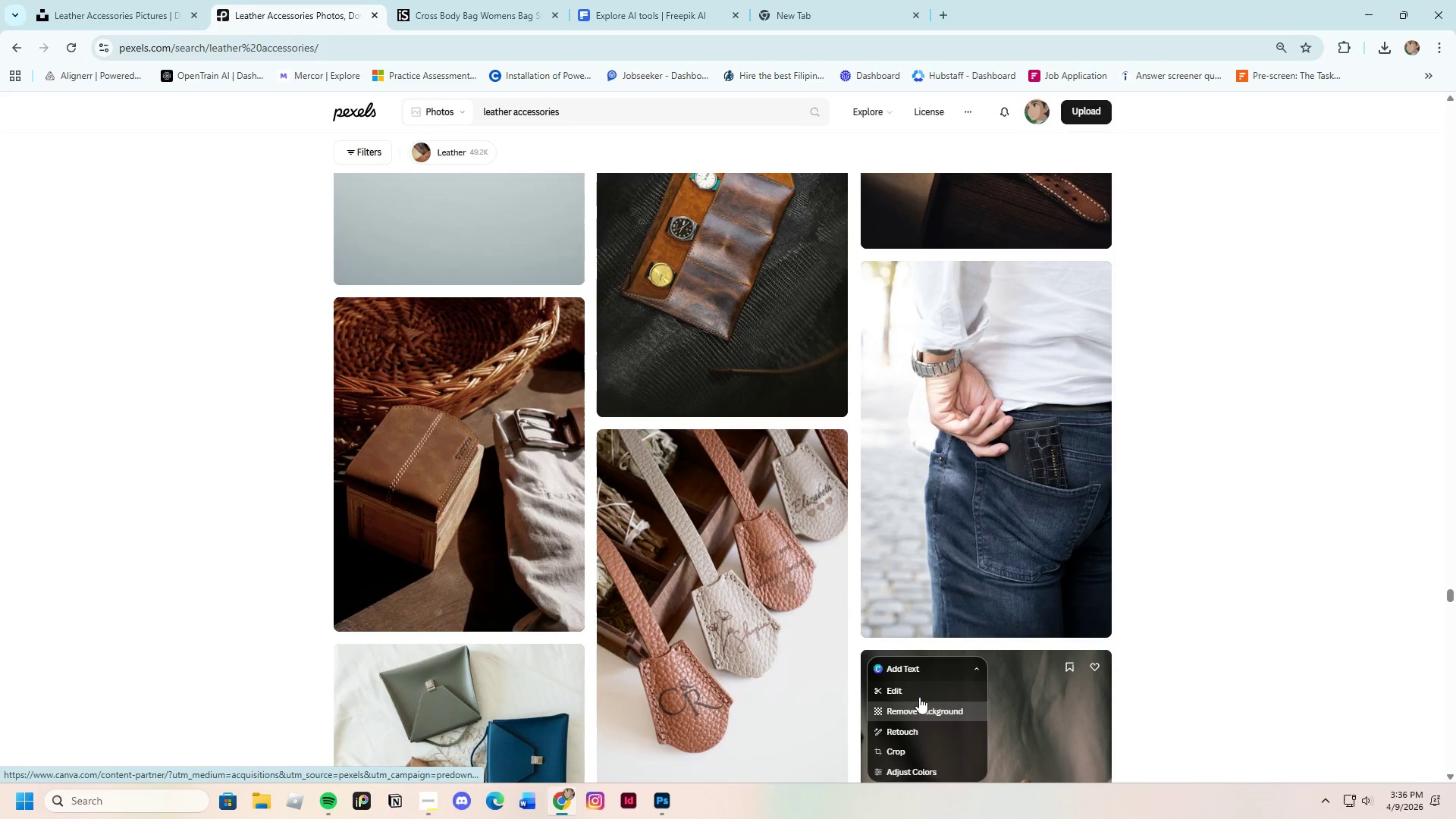 
left_click([763, 625])
 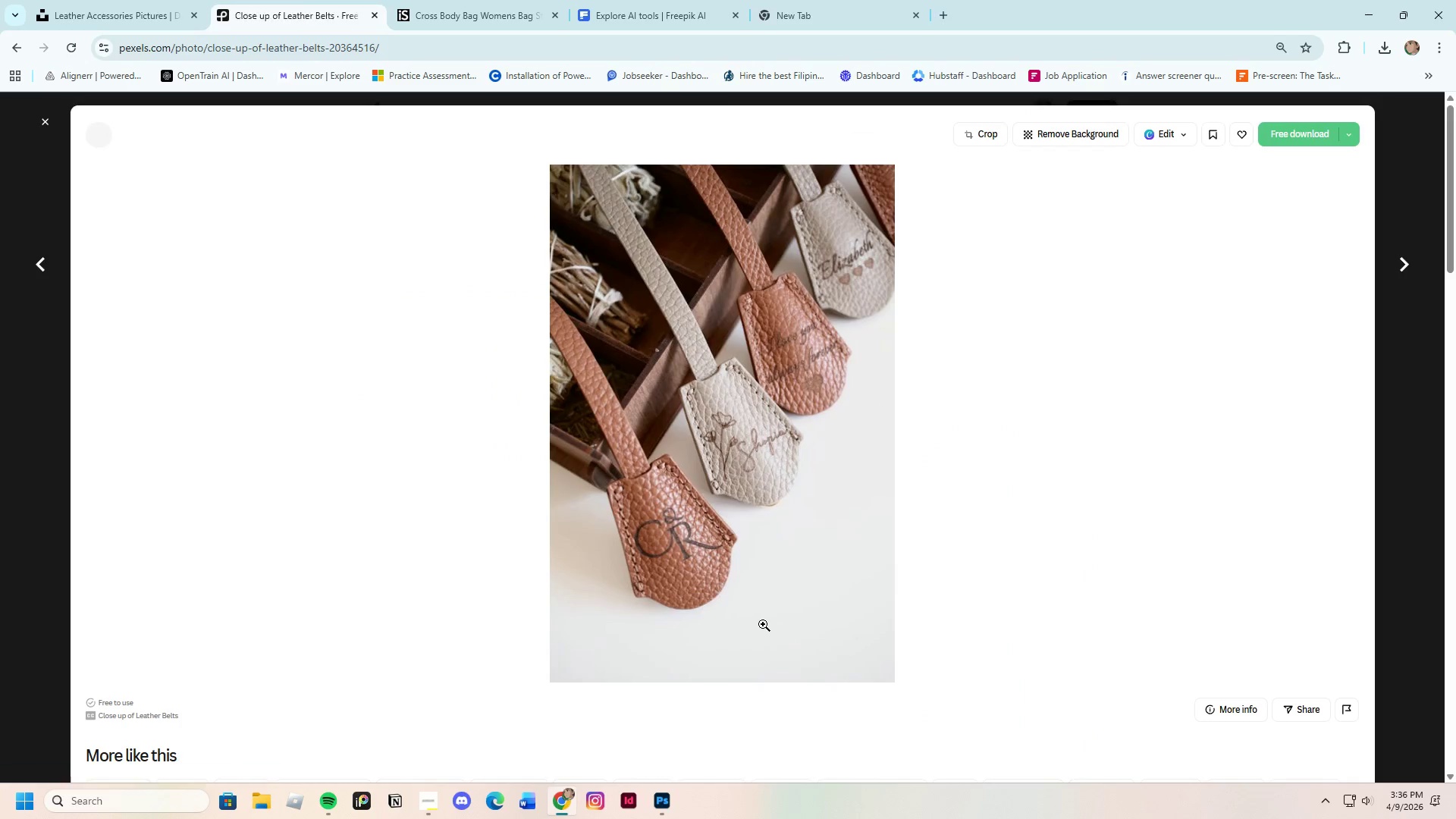 
scroll: coordinate [763, 620], scroll_direction: down, amount: 7.0
 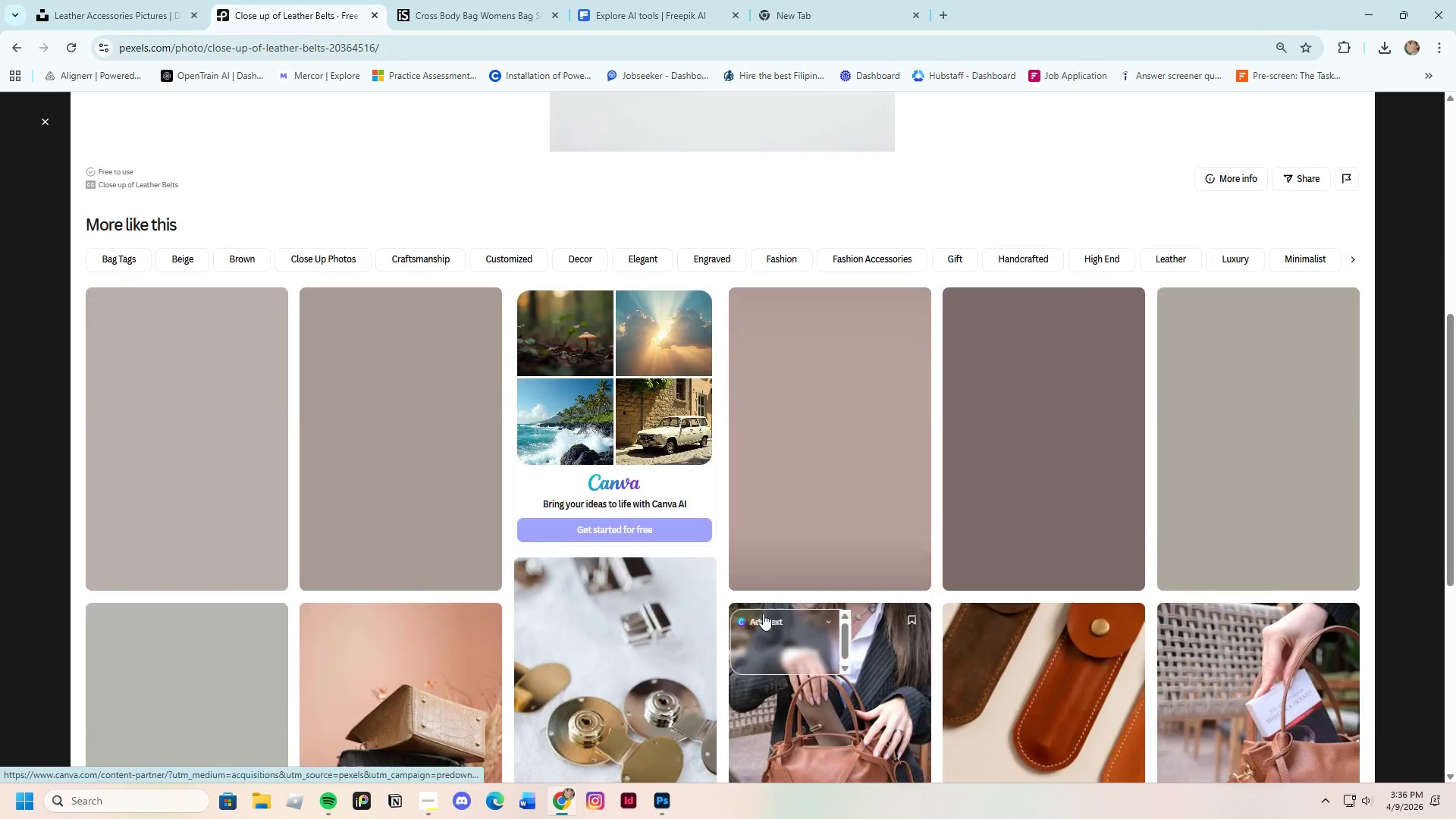 
mouse_move([770, 599])
 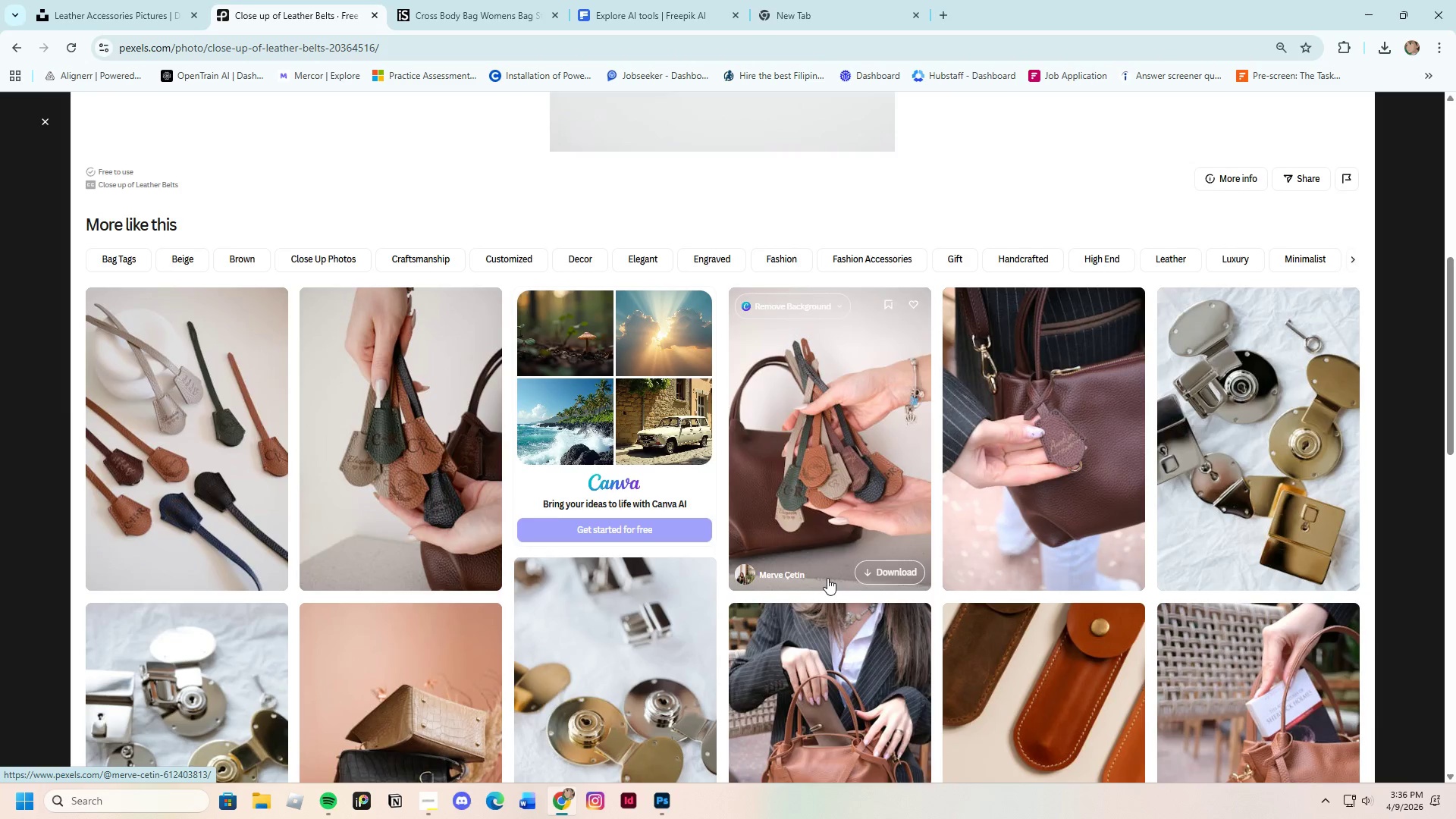 
scroll: coordinate [820, 553], scroll_direction: down, amount: 19.0
 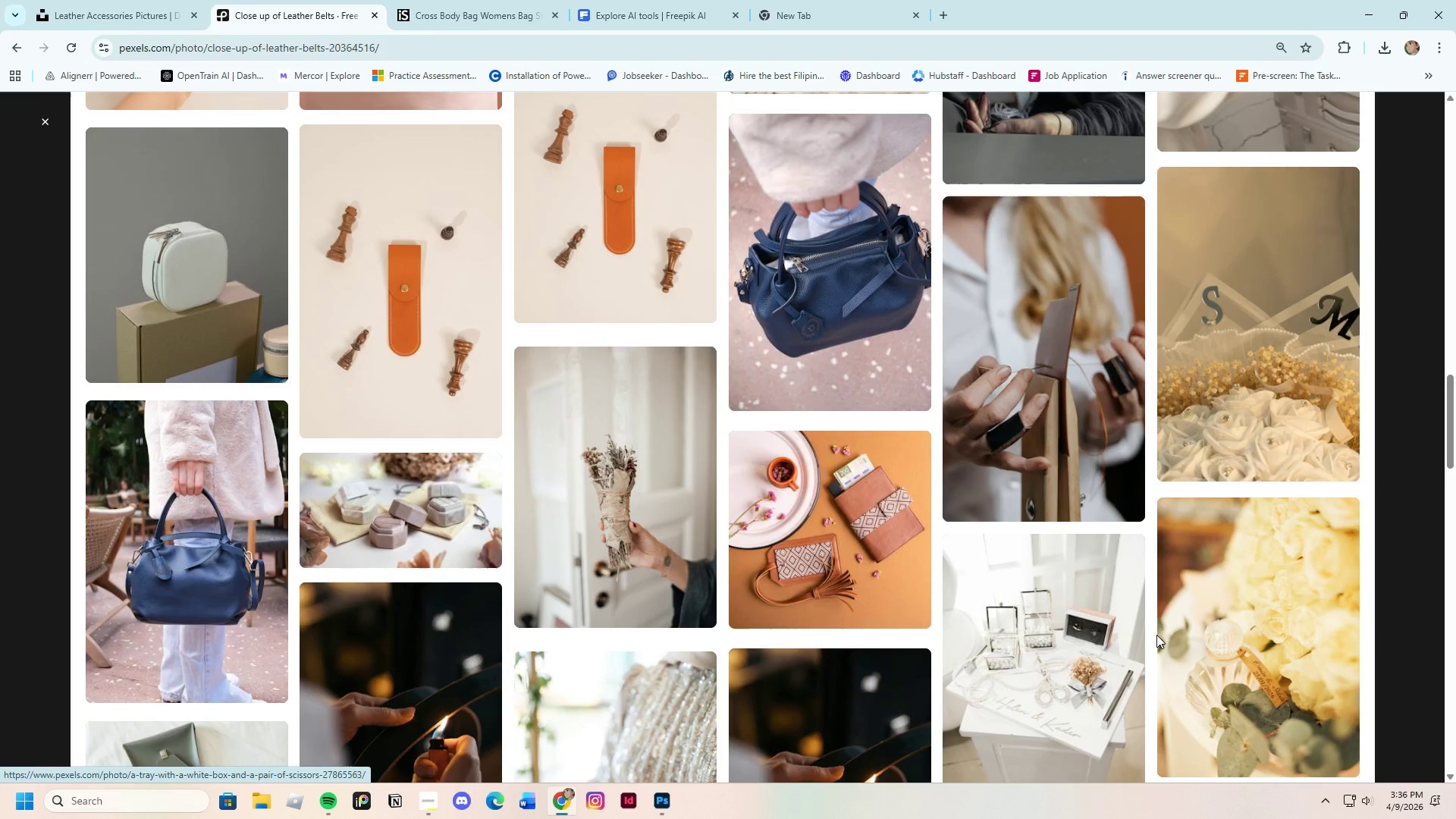 
scroll: coordinate [1163, 619], scroll_direction: down, amount: 20.0
 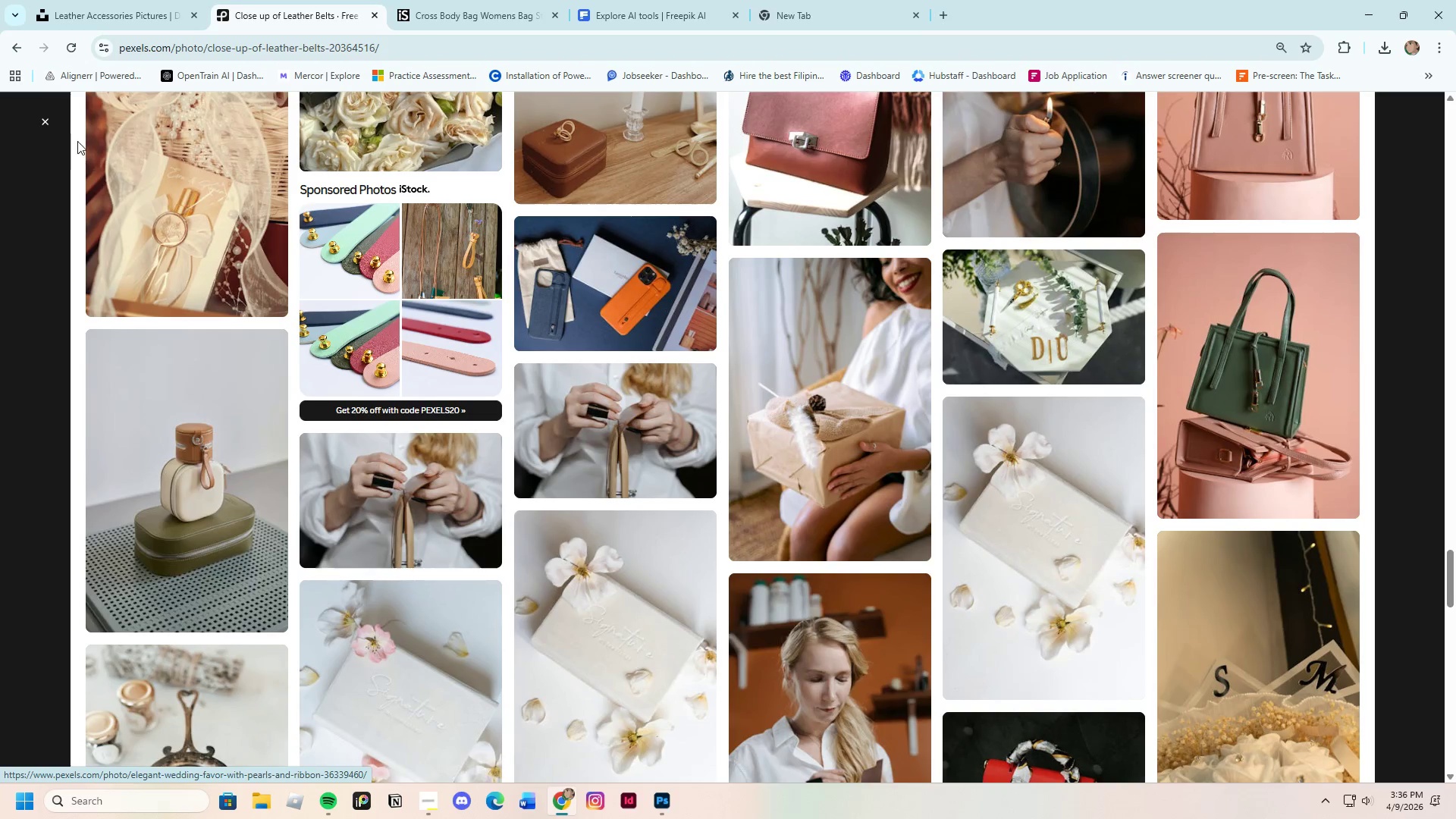 
left_click([37, 119])
 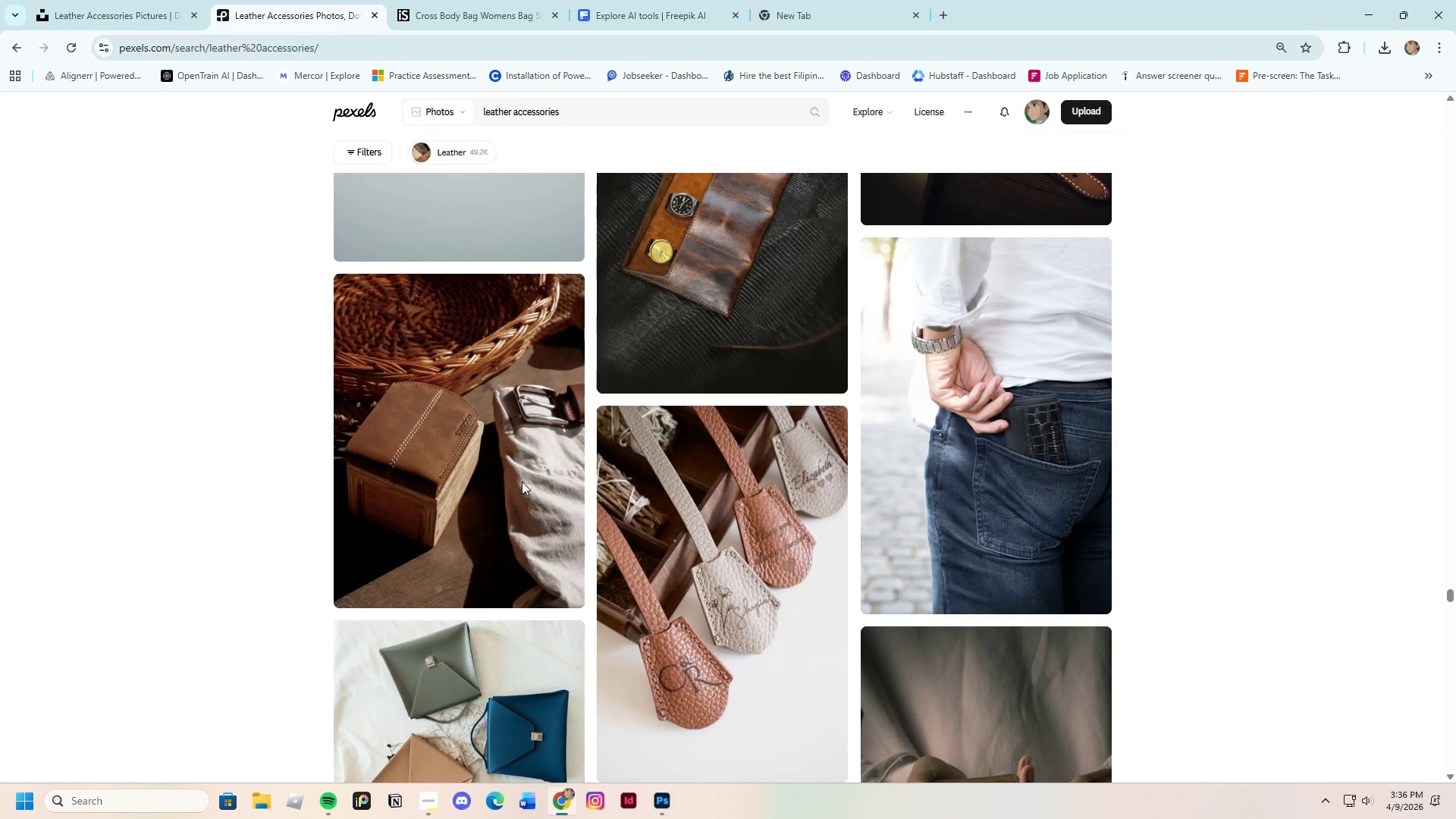 
scroll: coordinate [723, 542], scroll_direction: up, amount: 22.0
 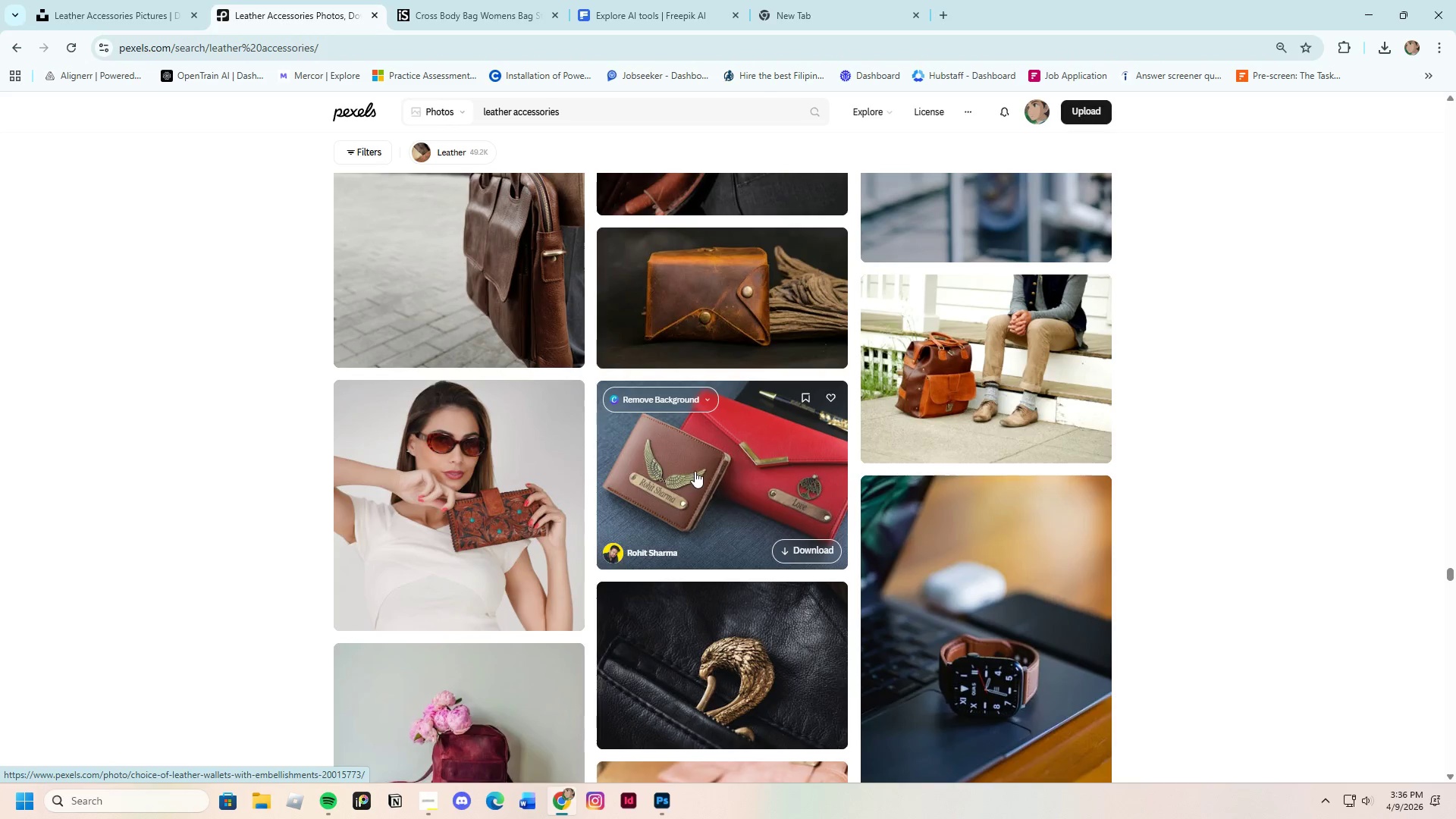 
left_click([695, 471])
 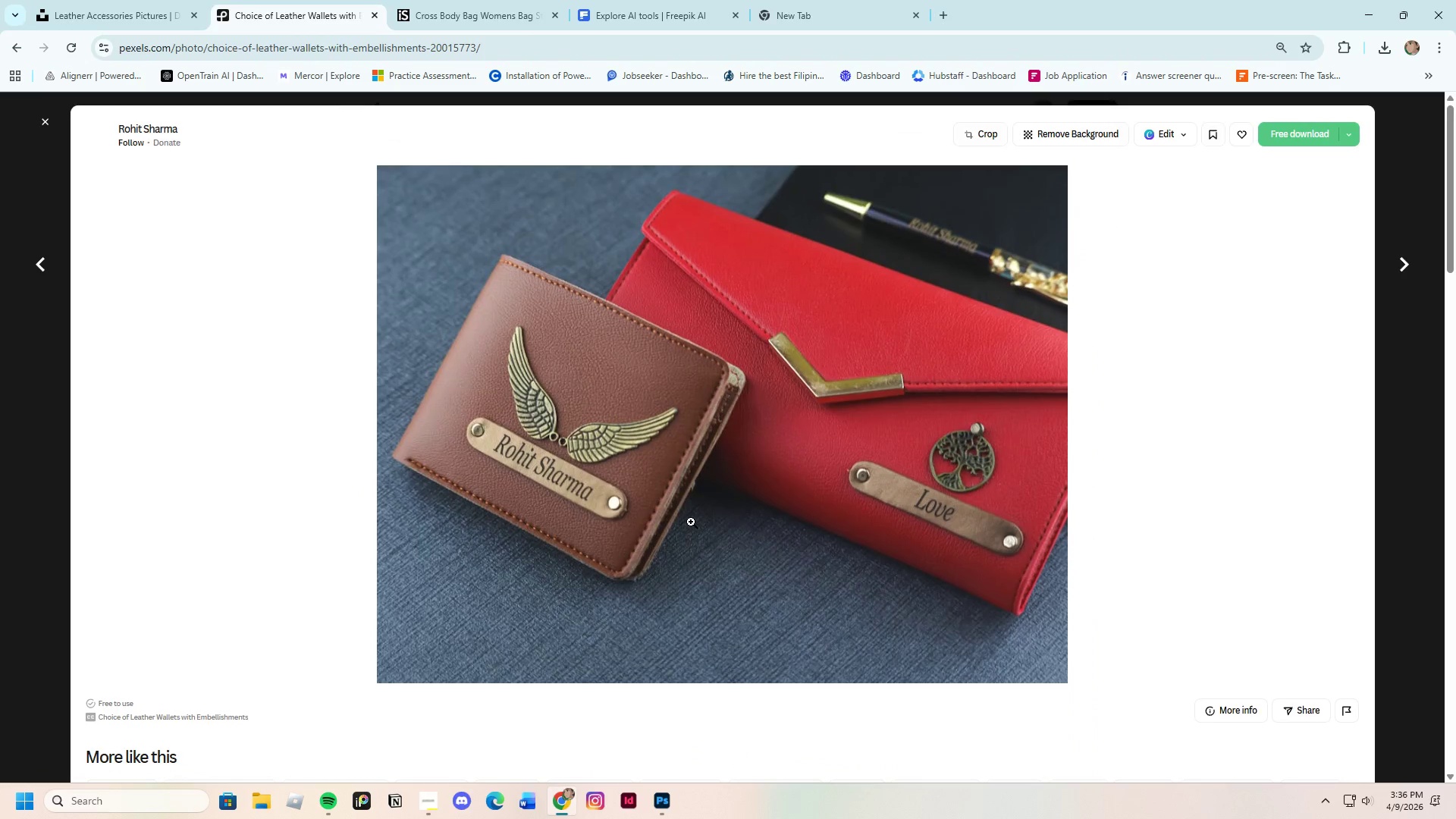 
scroll: coordinate [710, 509], scroll_direction: down, amount: 19.0
 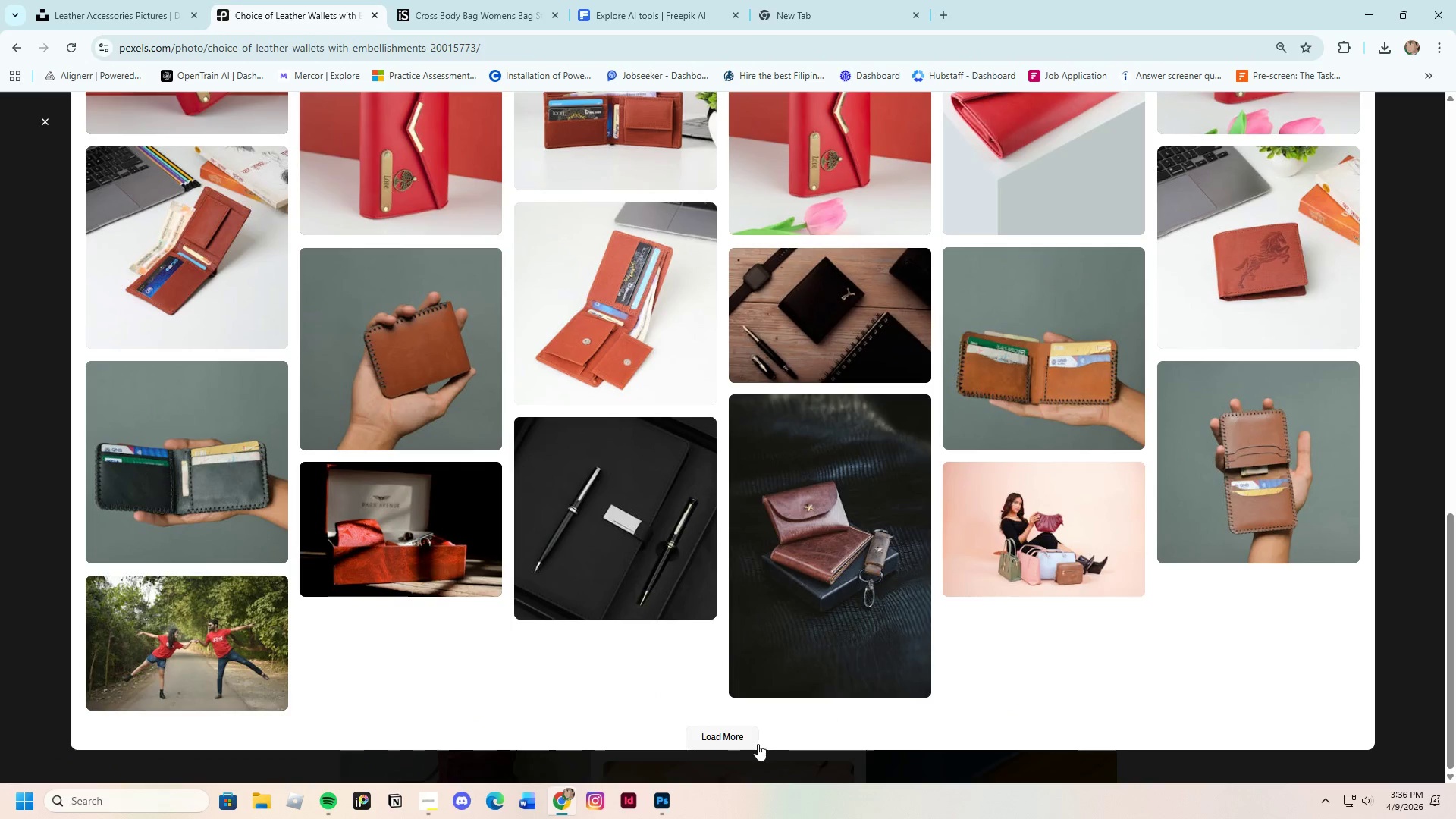 
left_click([736, 738])
 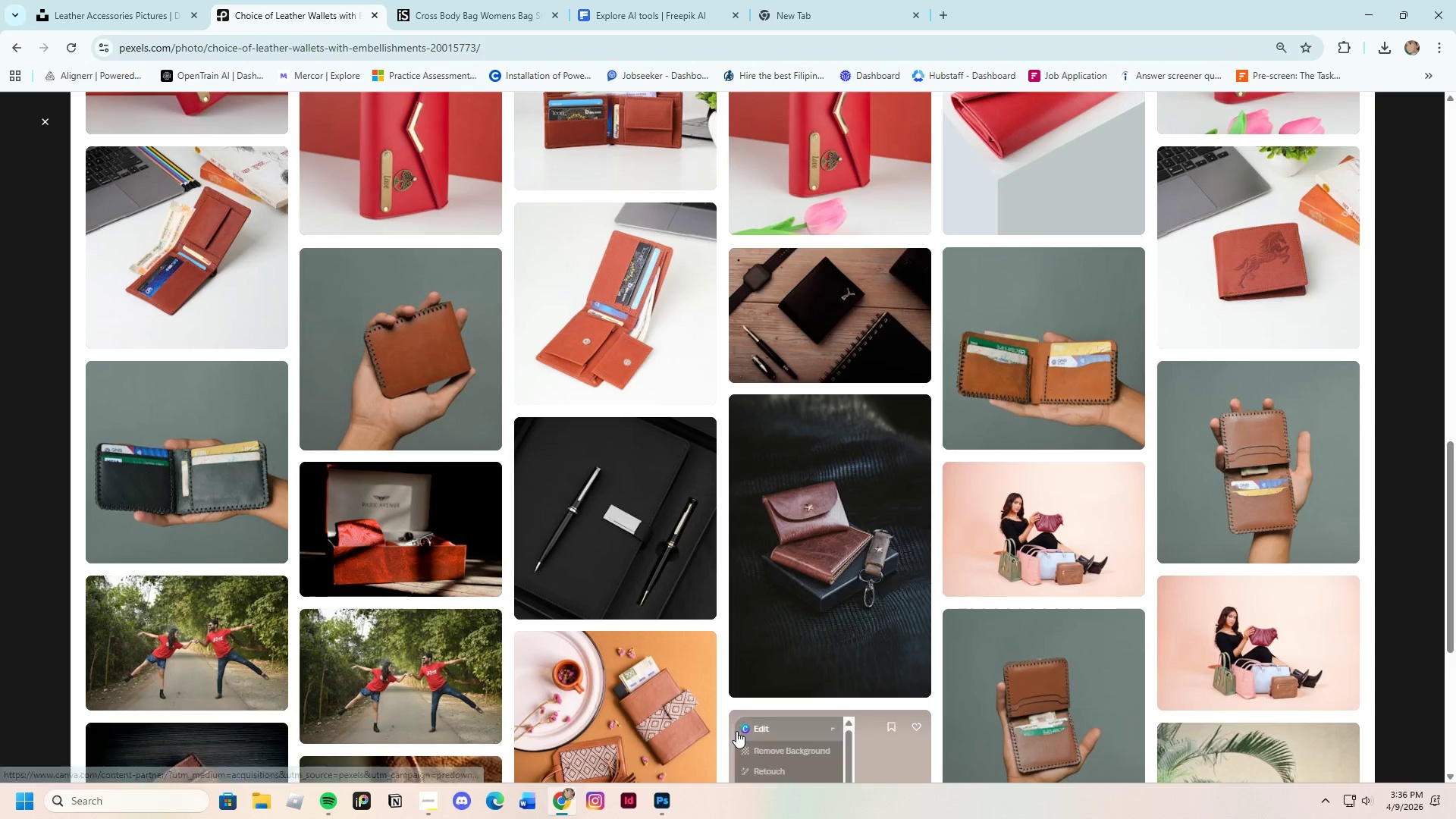 
scroll: coordinate [914, 645], scroll_direction: down, amount: 21.0
 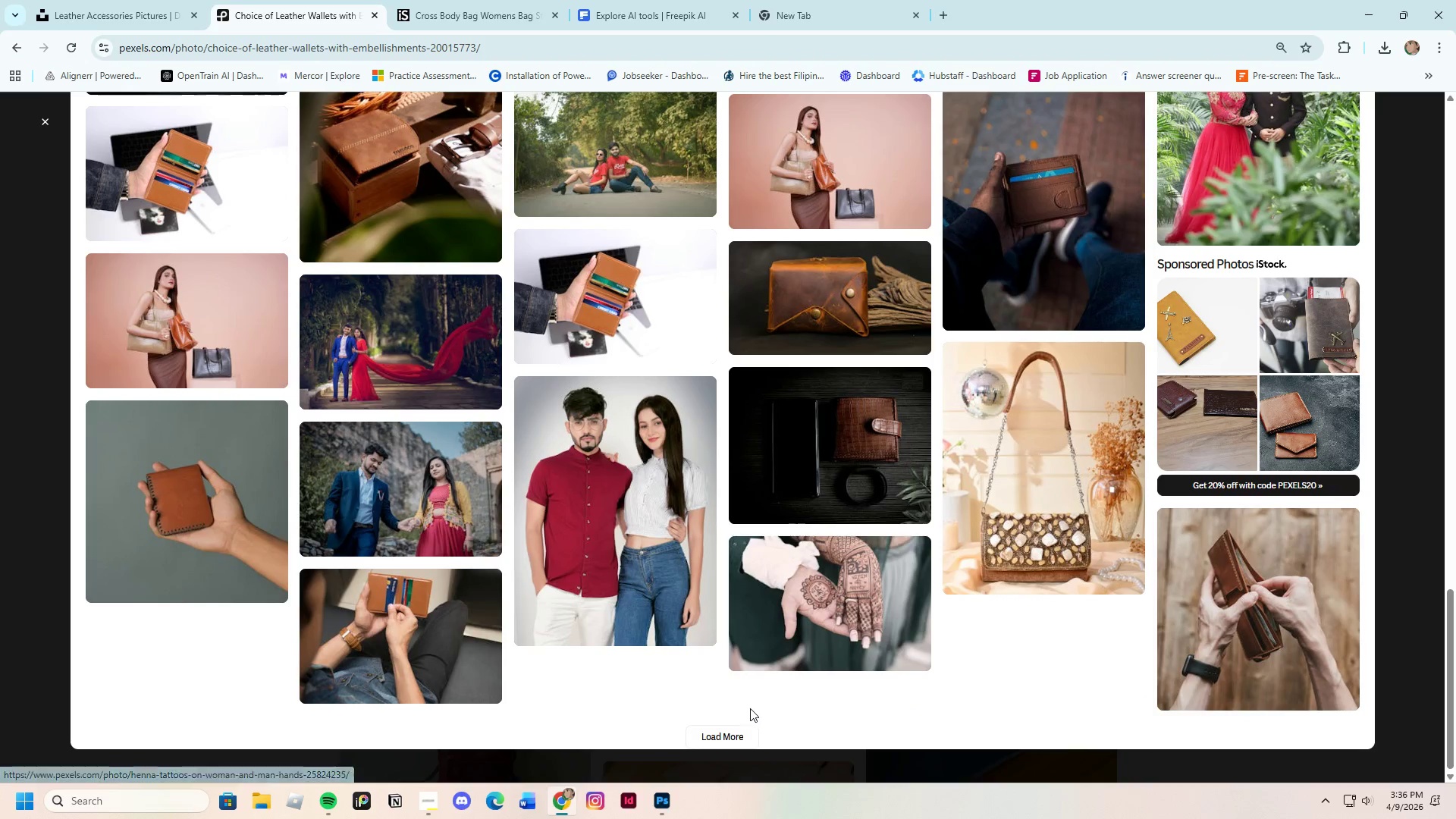 
left_click([728, 736])
 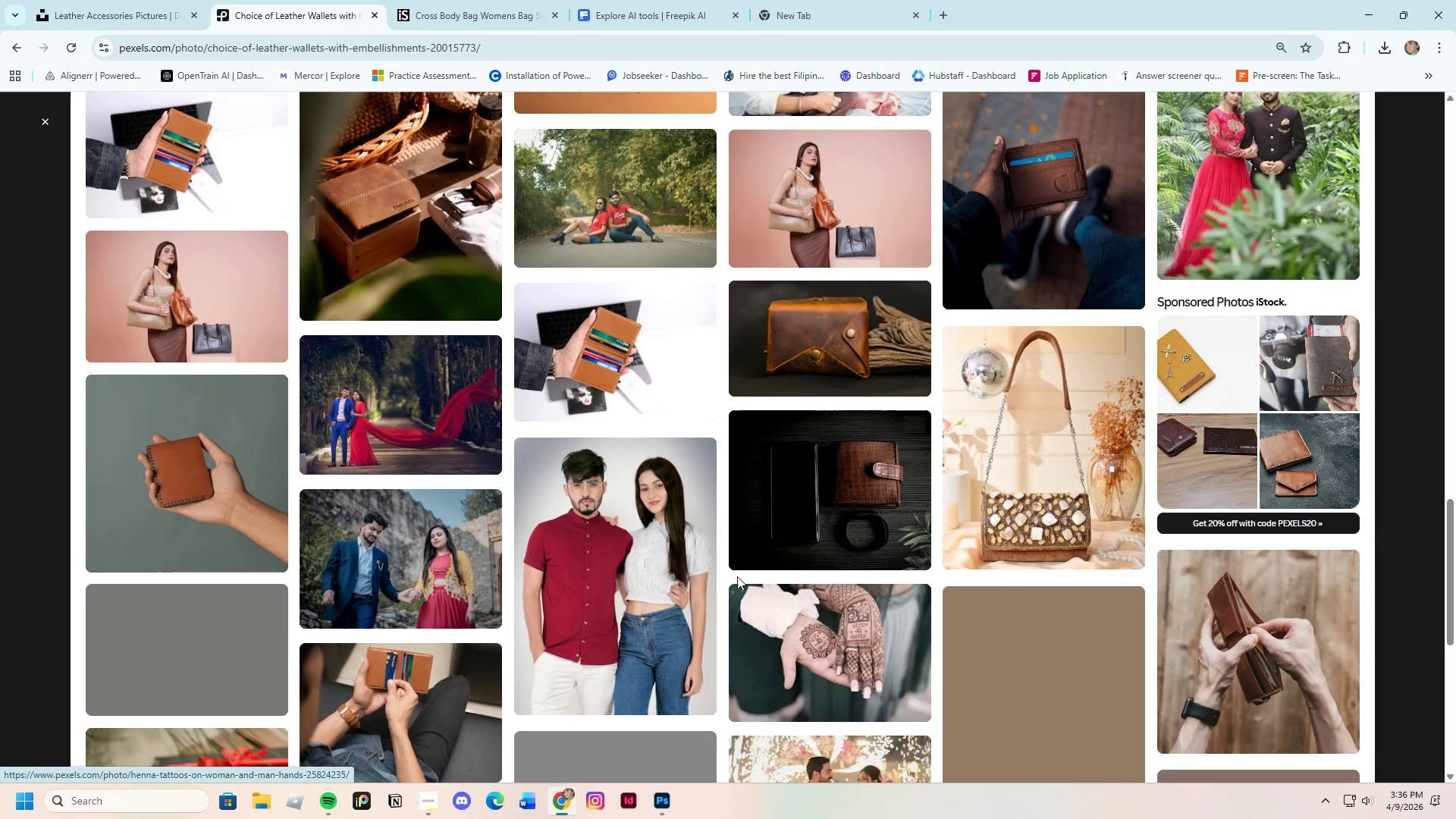 
scroll: coordinate [745, 570], scroll_direction: down, amount: 25.0
 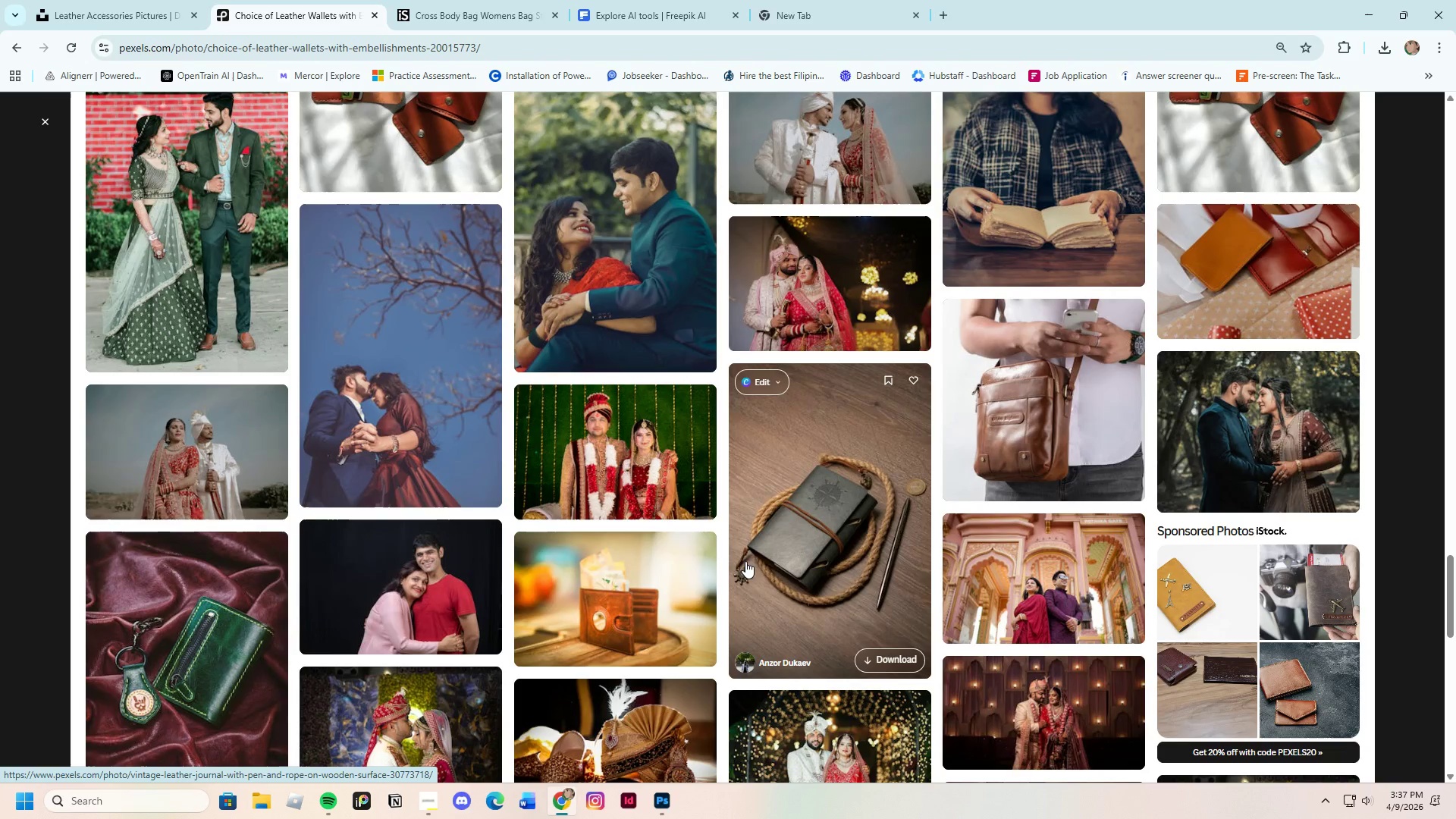 
scroll: coordinate [872, 681], scroll_direction: down, amount: 13.0
 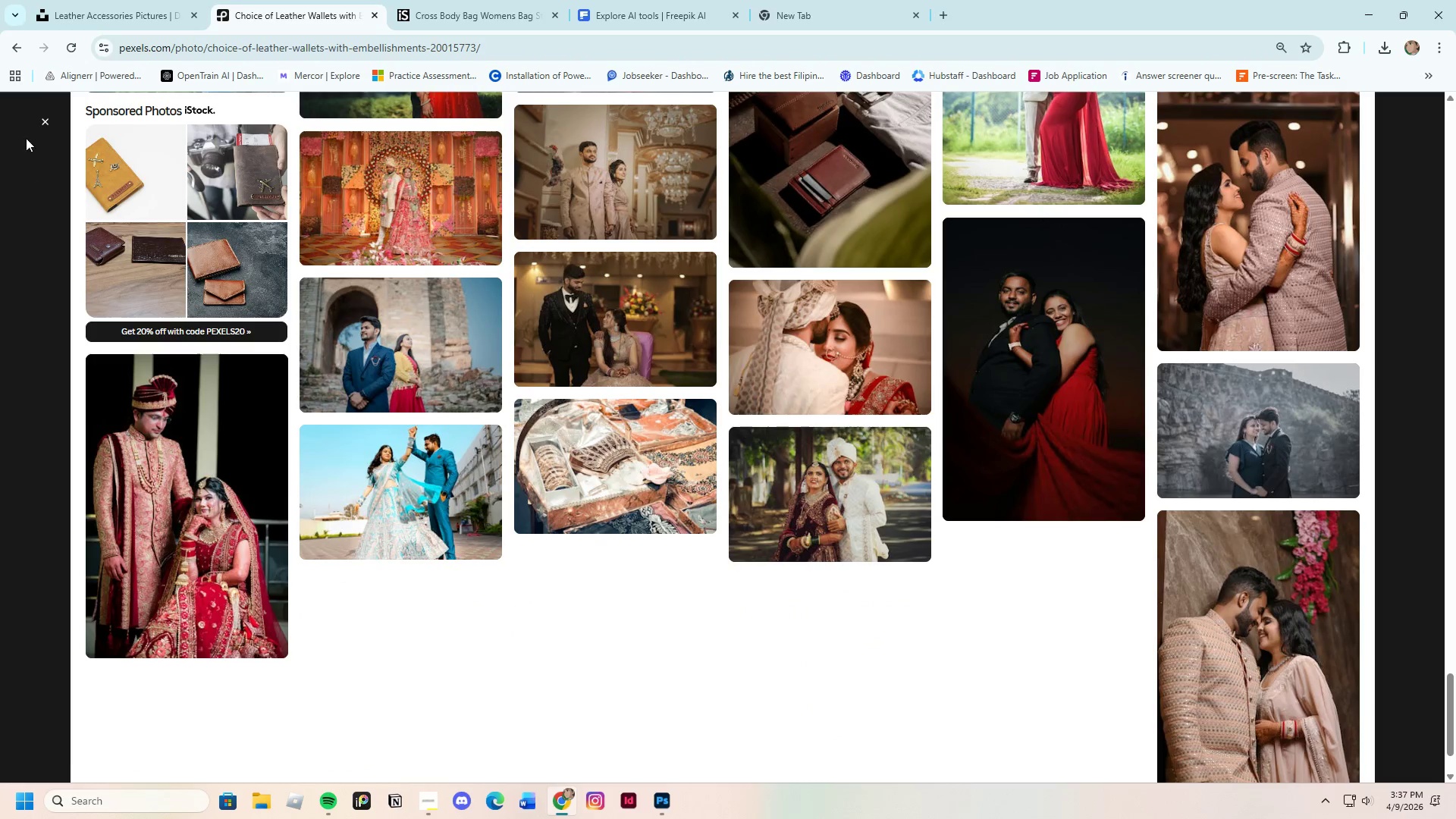 
left_click([43, 117])
 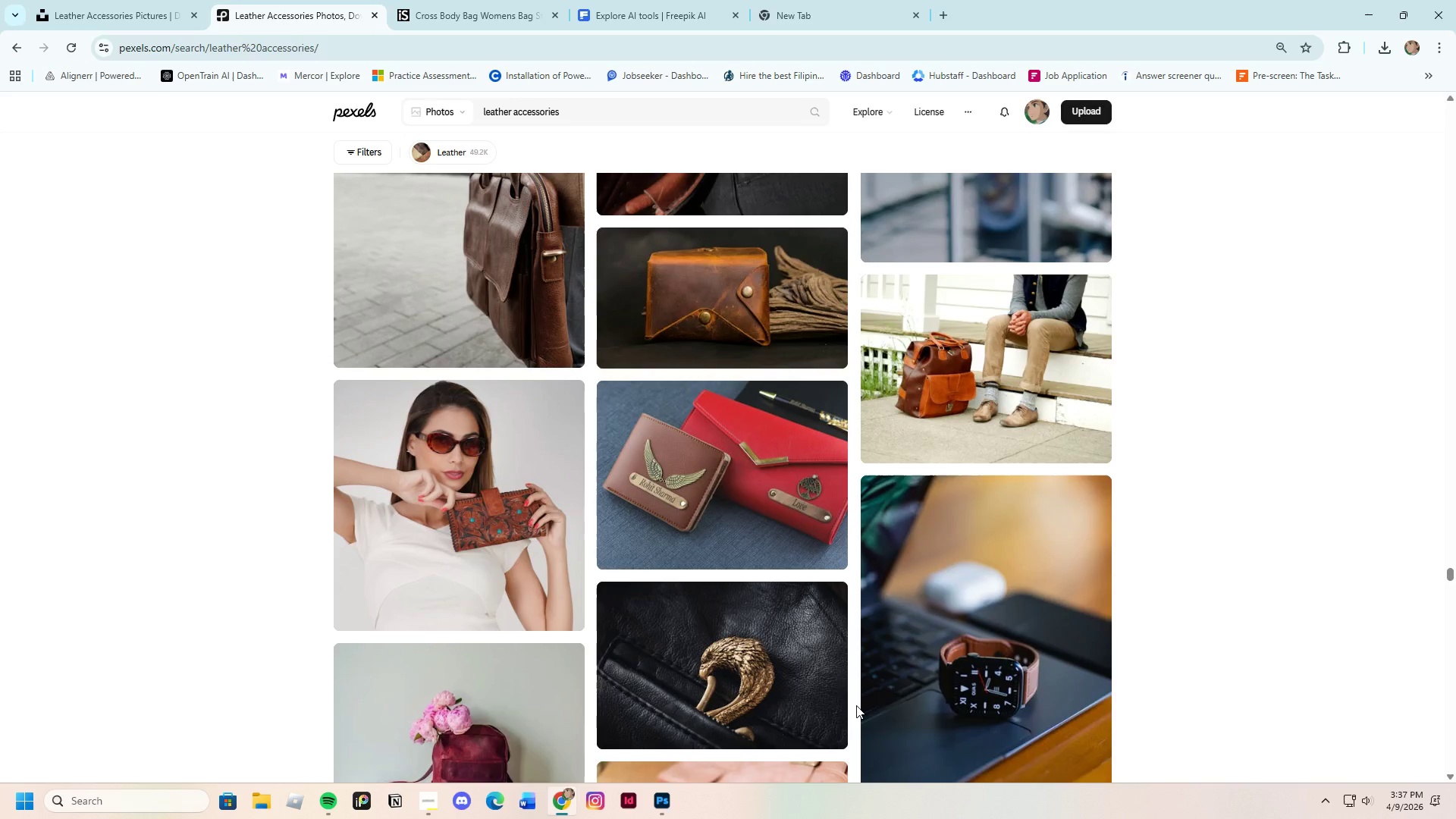 
scroll: coordinate [863, 694], scroll_direction: up, amount: 20.0
 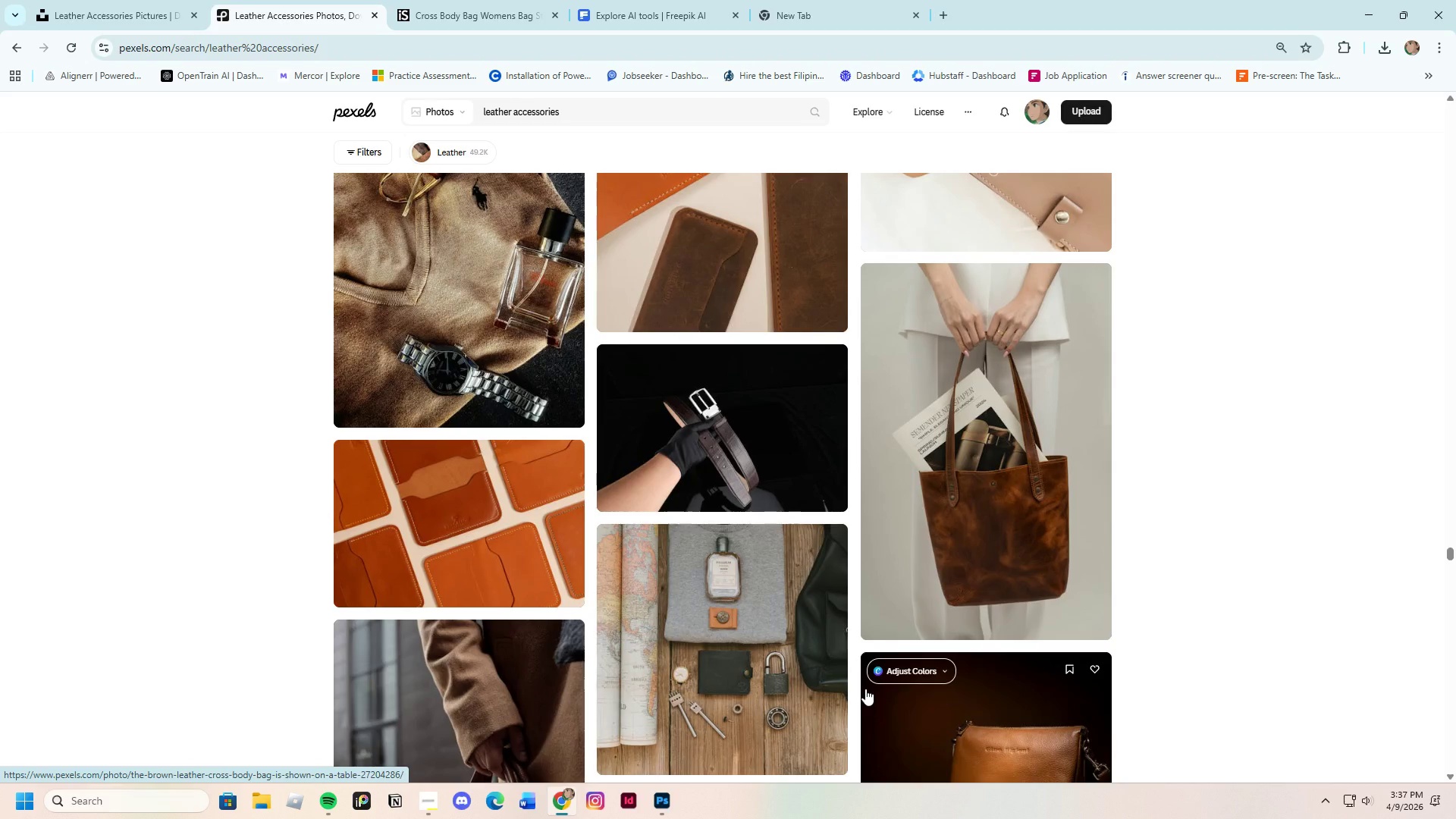 
scroll: coordinate [865, 674], scroll_direction: up, amount: 24.0
 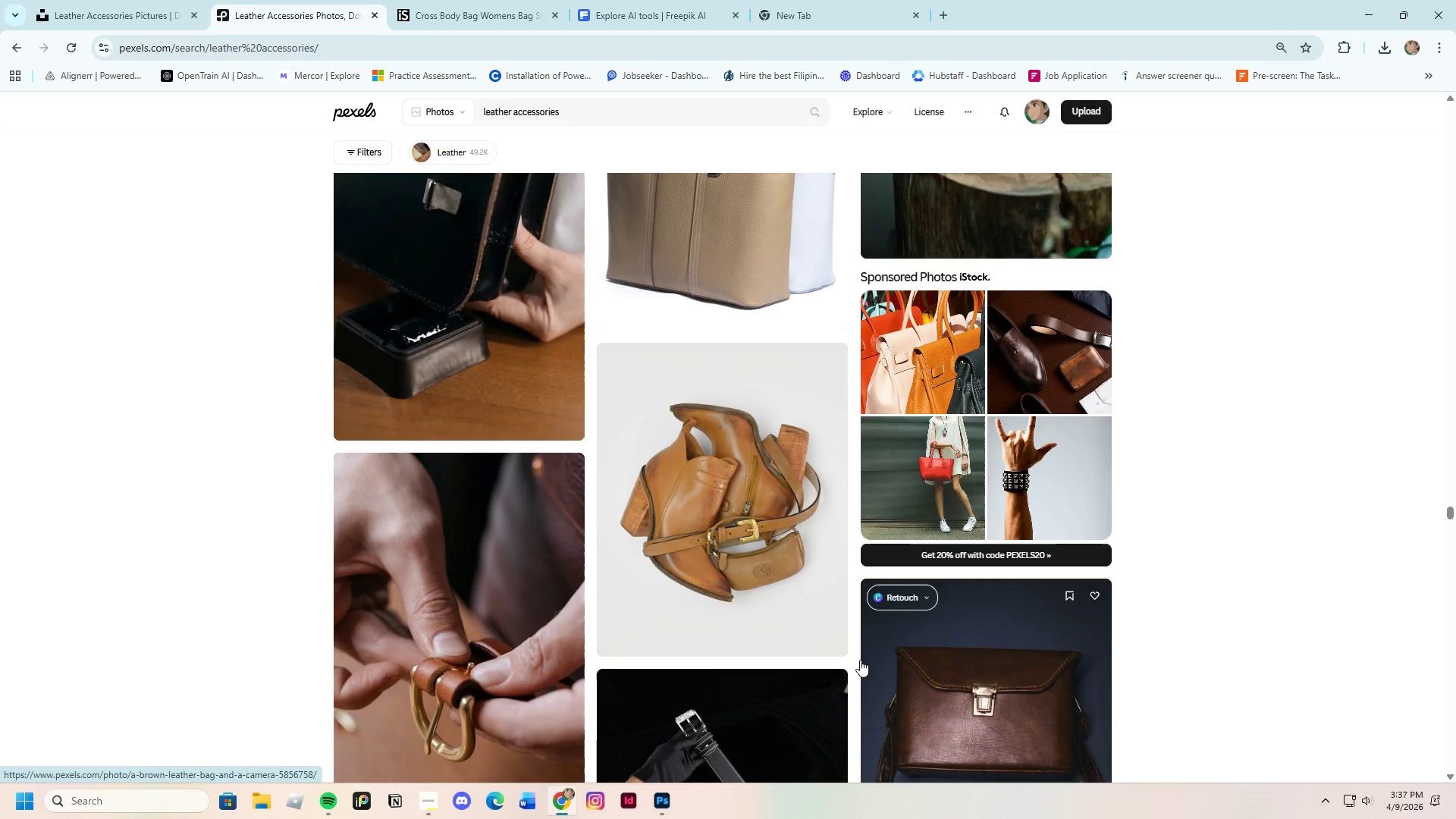 
left_click([739, 547])
 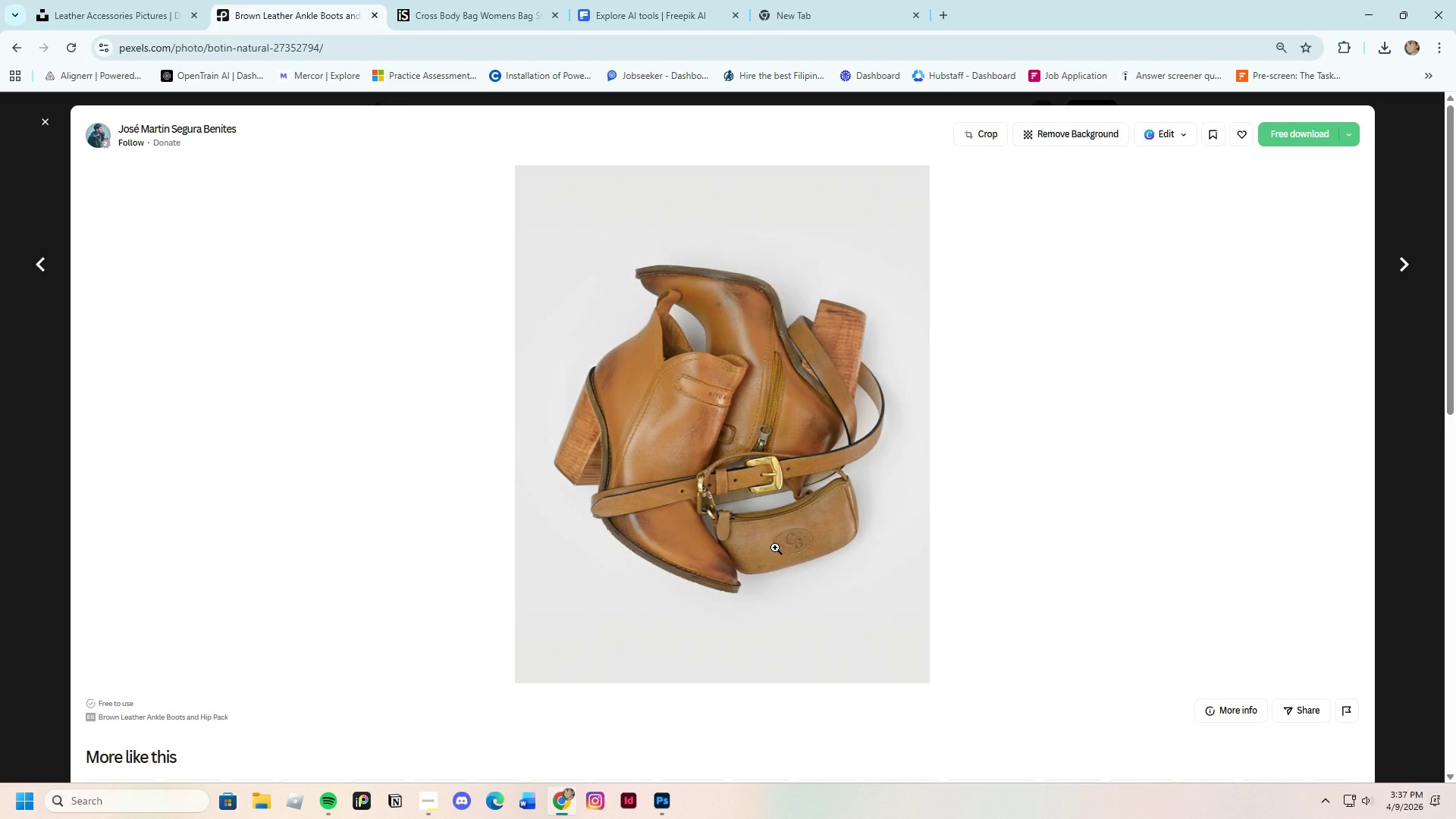 
scroll: coordinate [769, 635], scroll_direction: down, amount: 5.0
 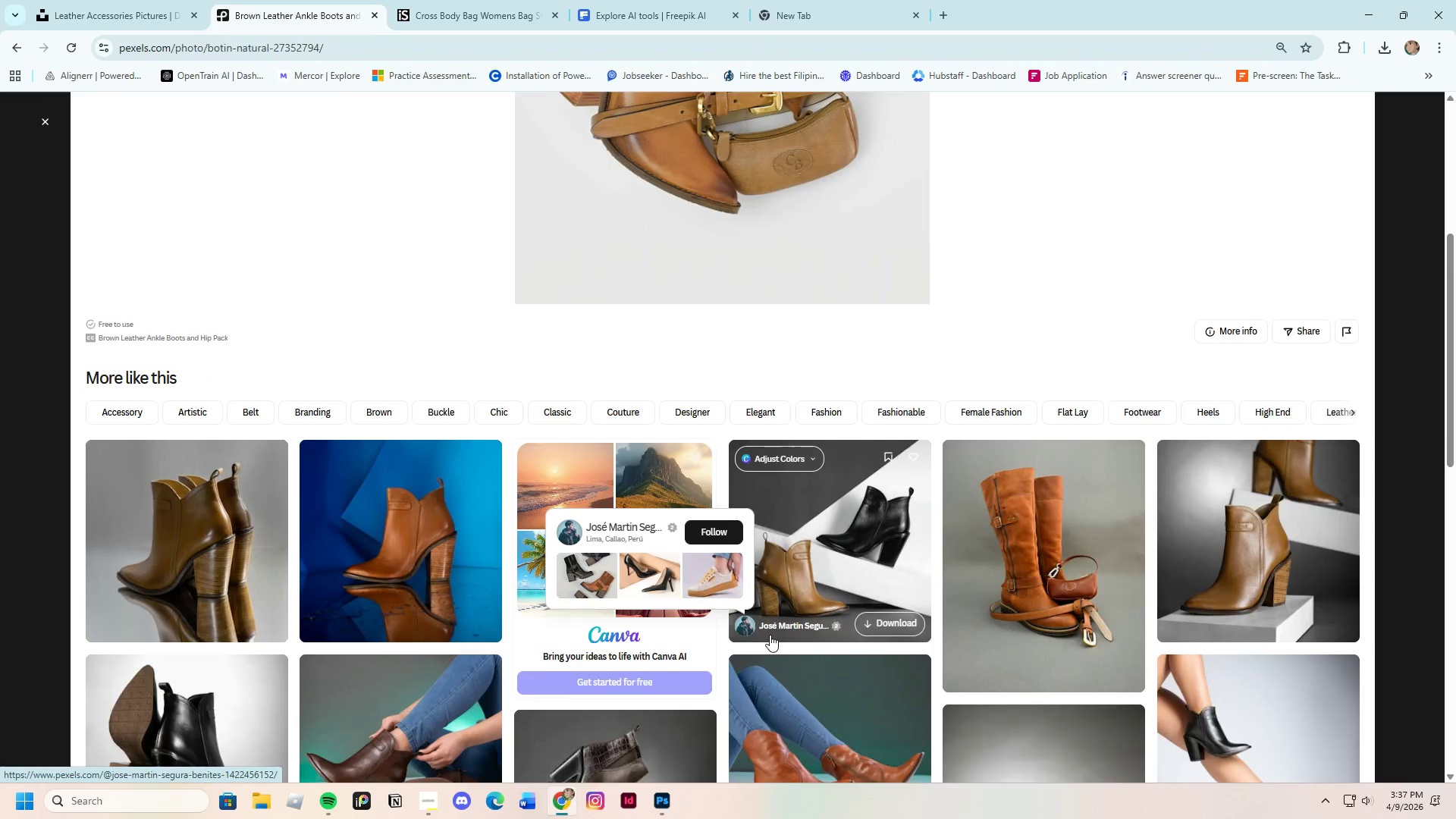 
scroll: coordinate [770, 635], scroll_direction: up, amount: 4.0
 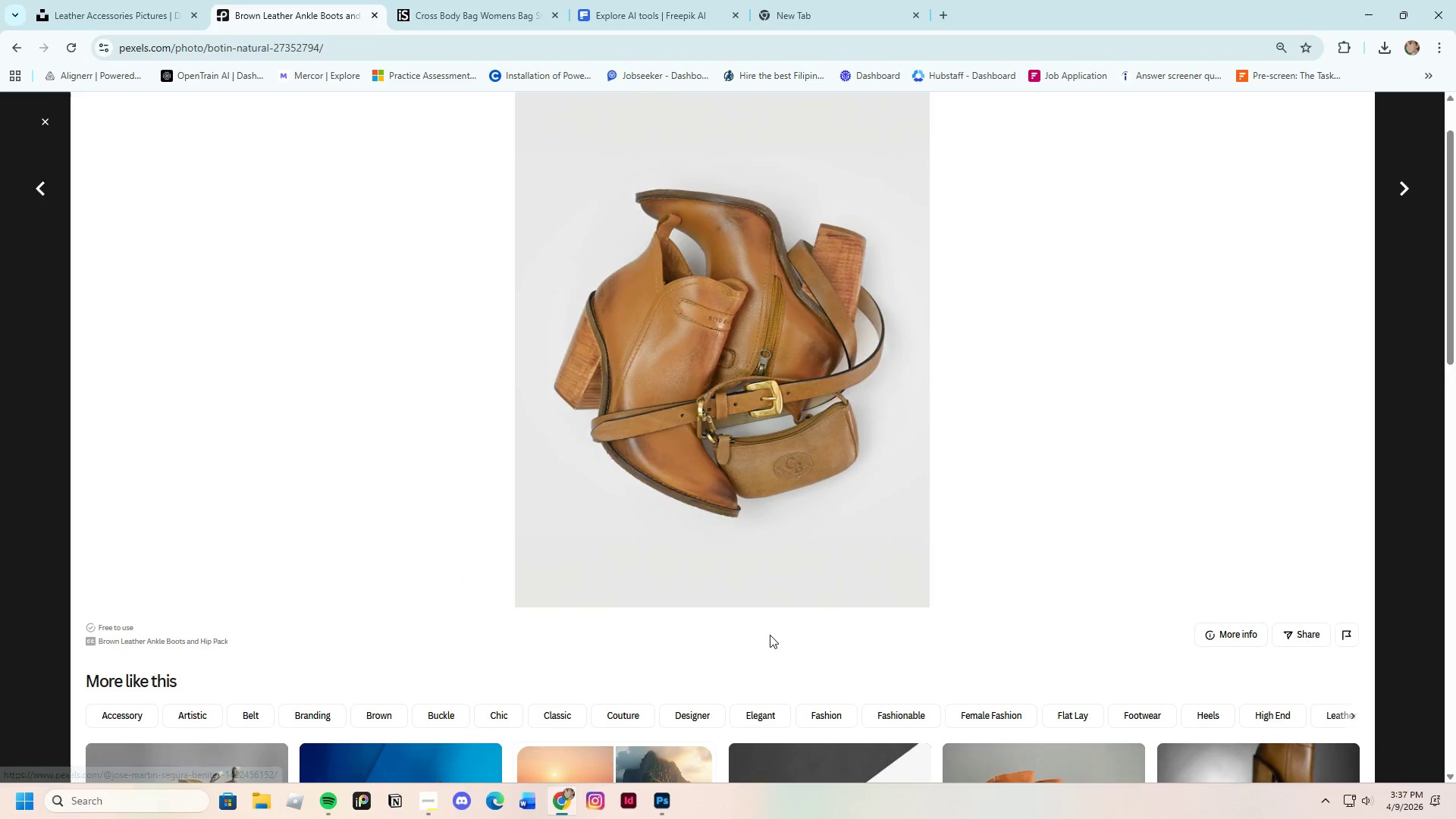 
scroll: coordinate [774, 624], scroll_direction: down, amount: 18.0
 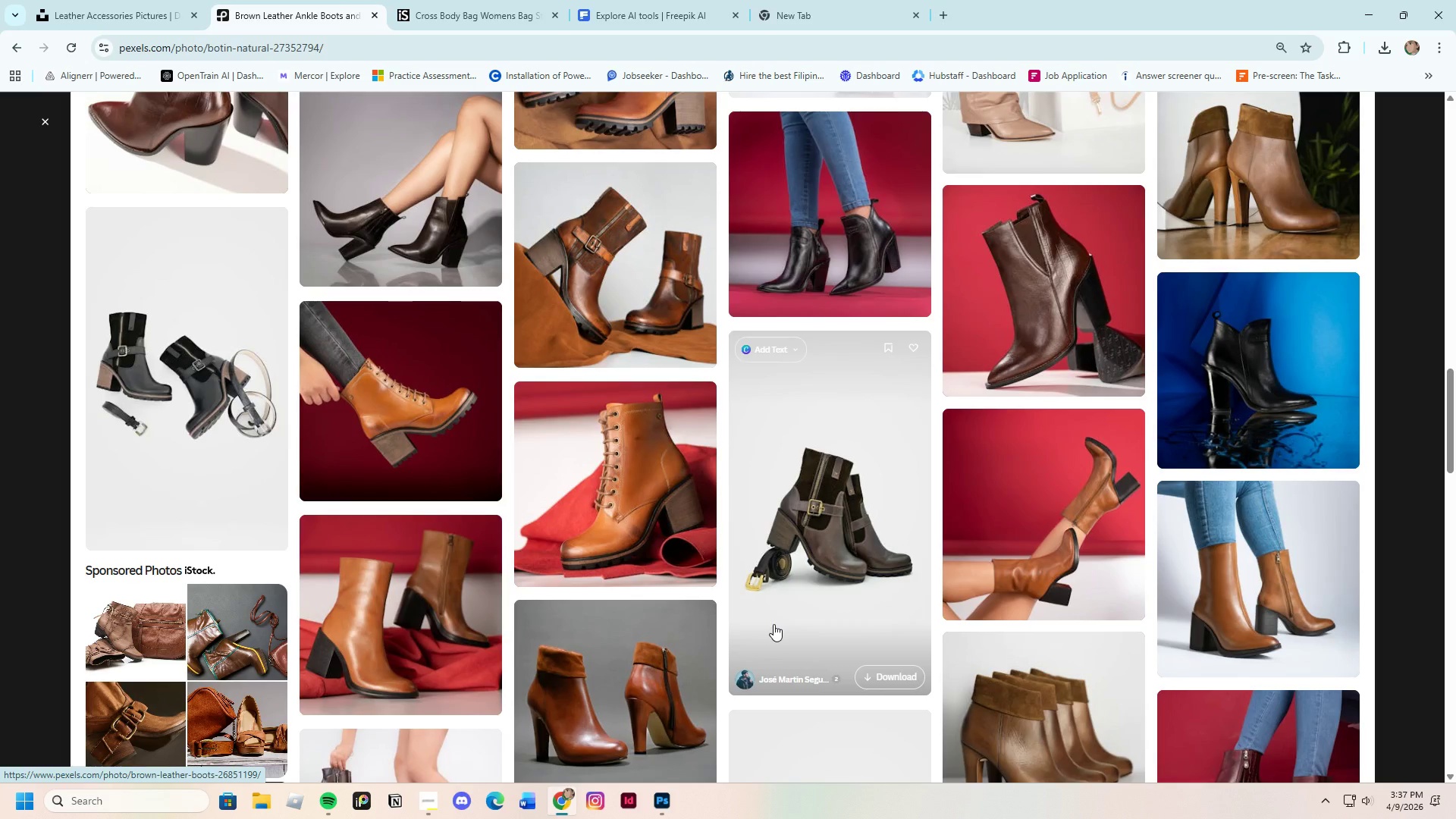 
scroll: coordinate [774, 618], scroll_direction: down, amount: 18.0
 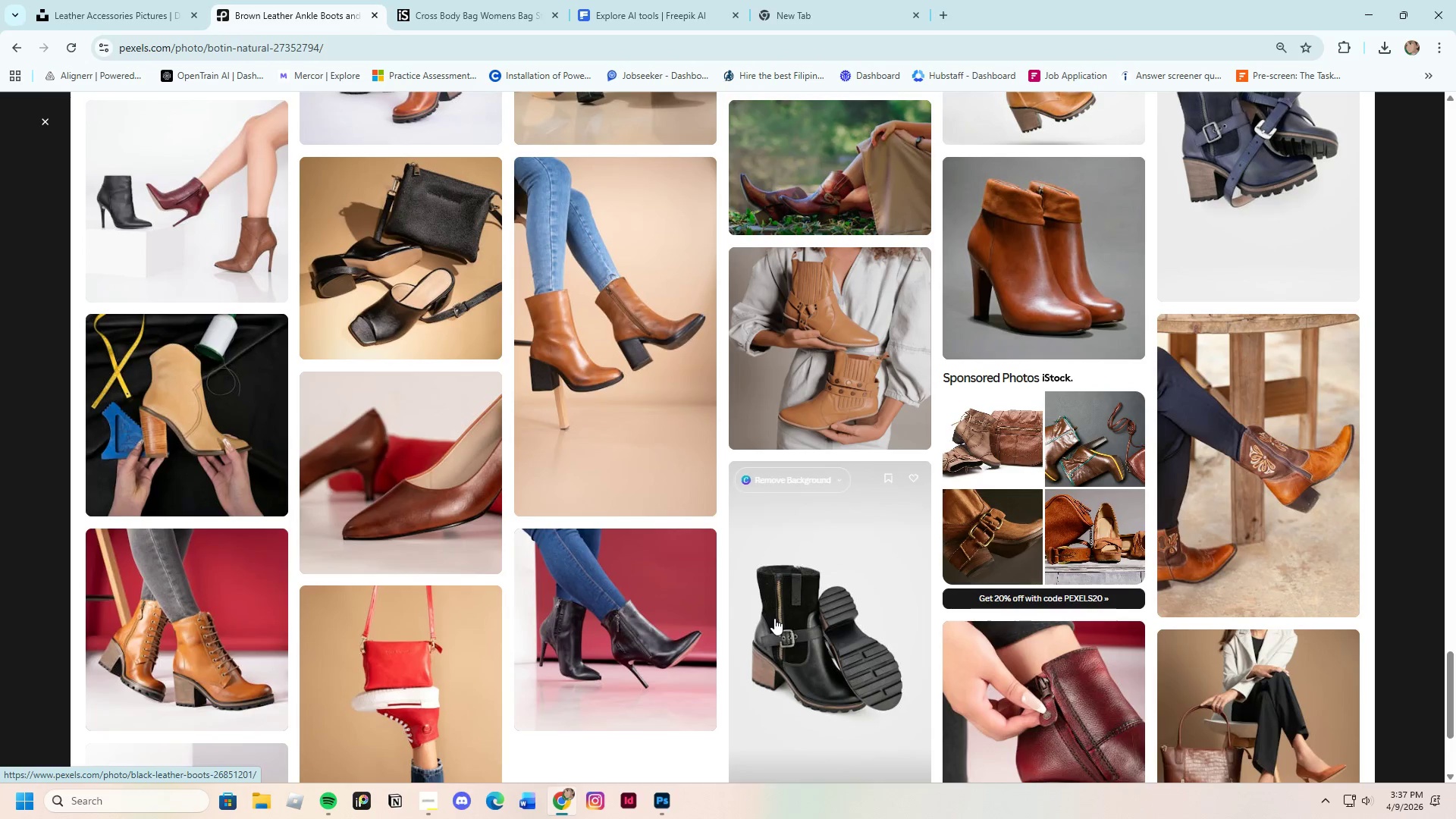 
scroll: coordinate [774, 618], scroll_direction: up, amount: 4.0
 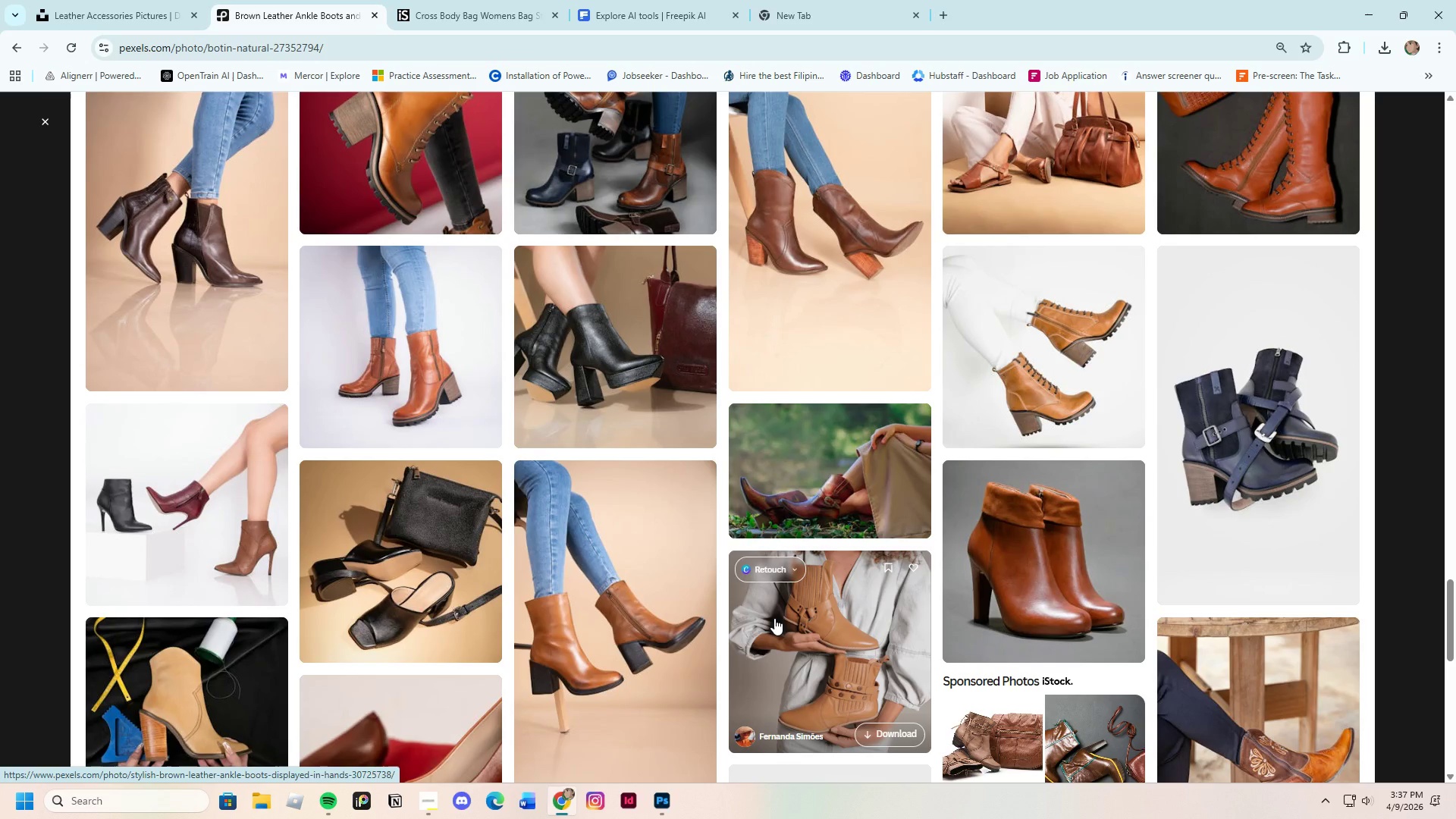 
scroll: coordinate [774, 618], scroll_direction: down, amount: 14.0
 